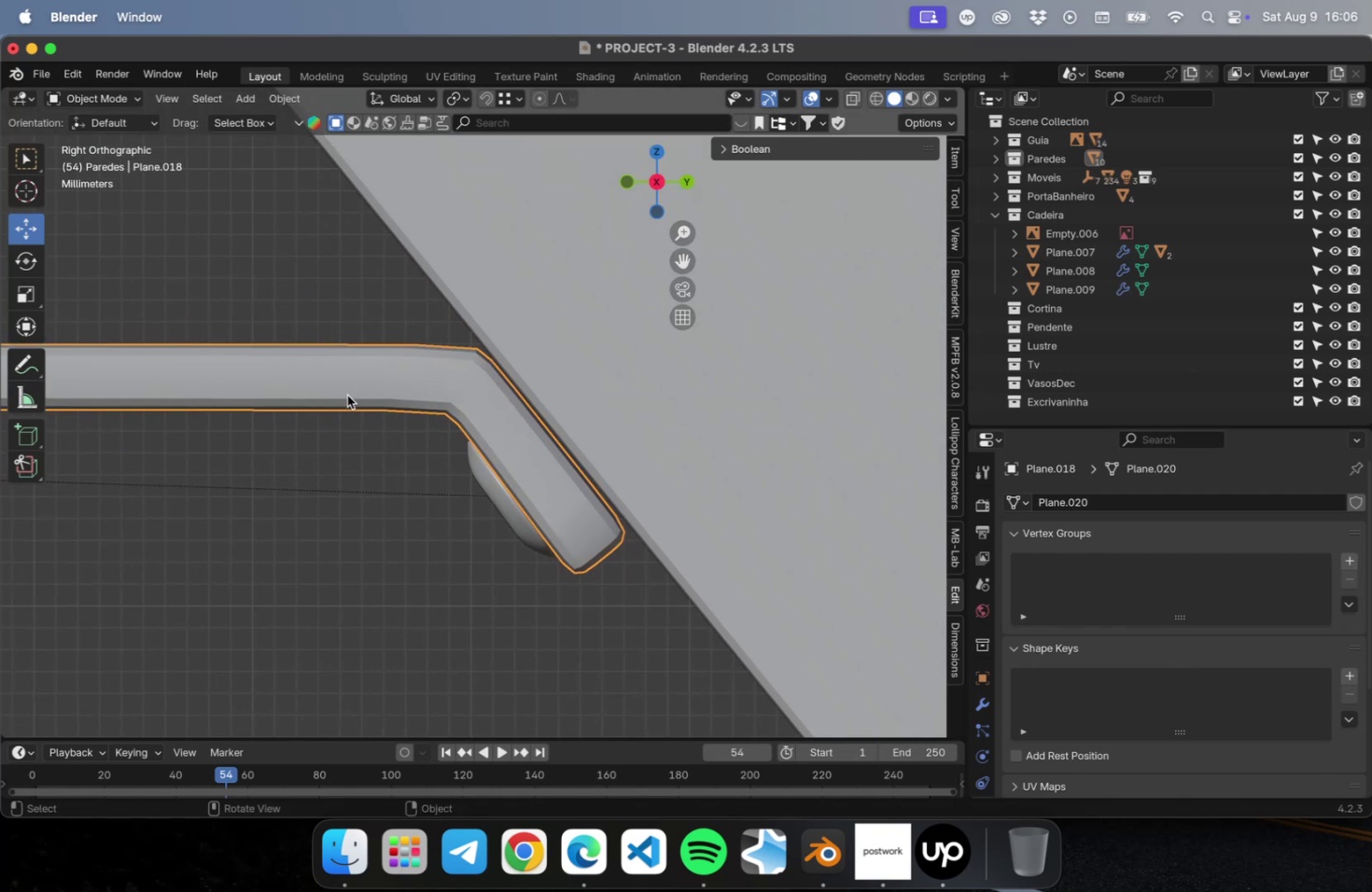 
key(Tab)
 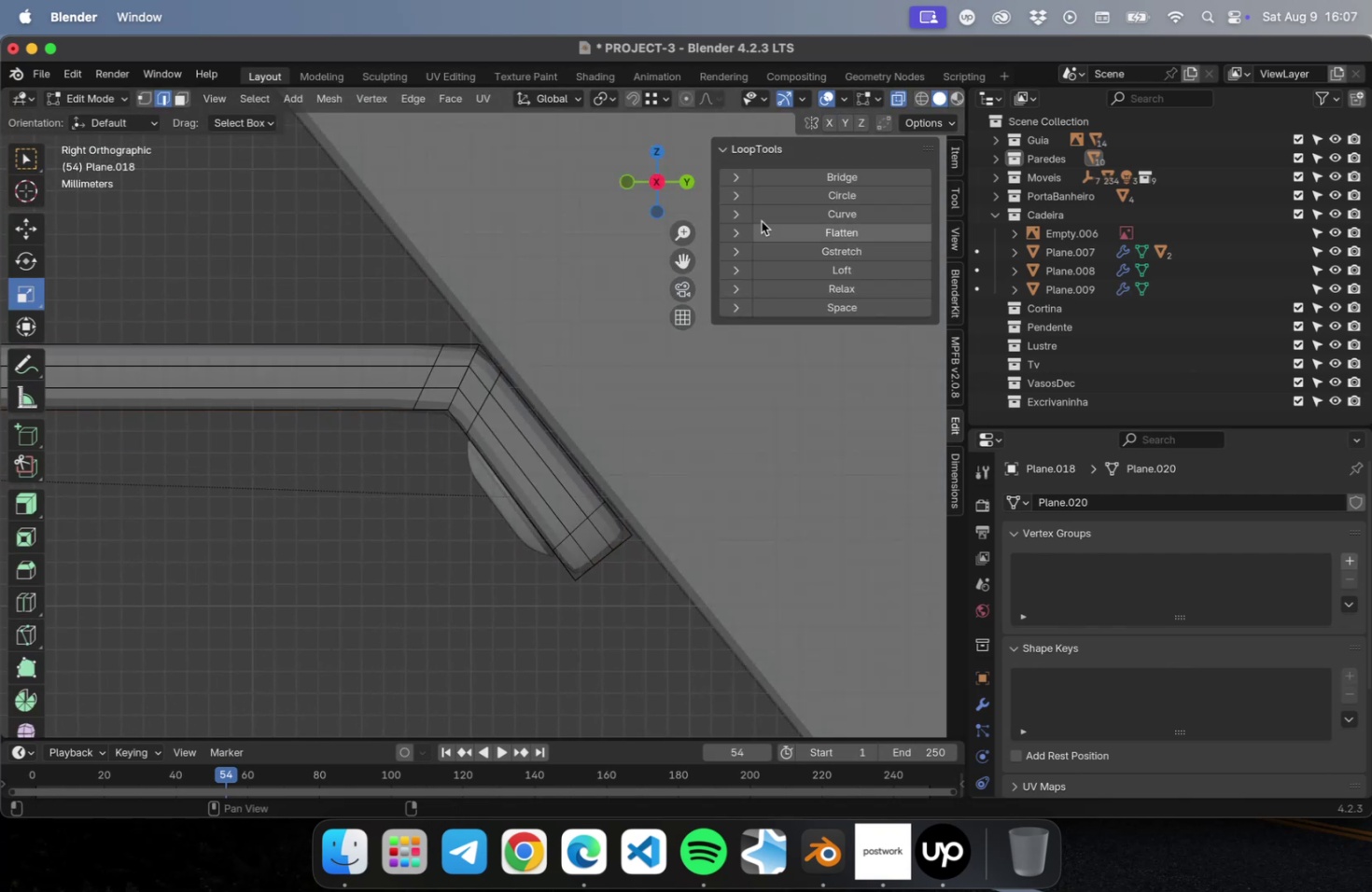 
wait(6.21)
 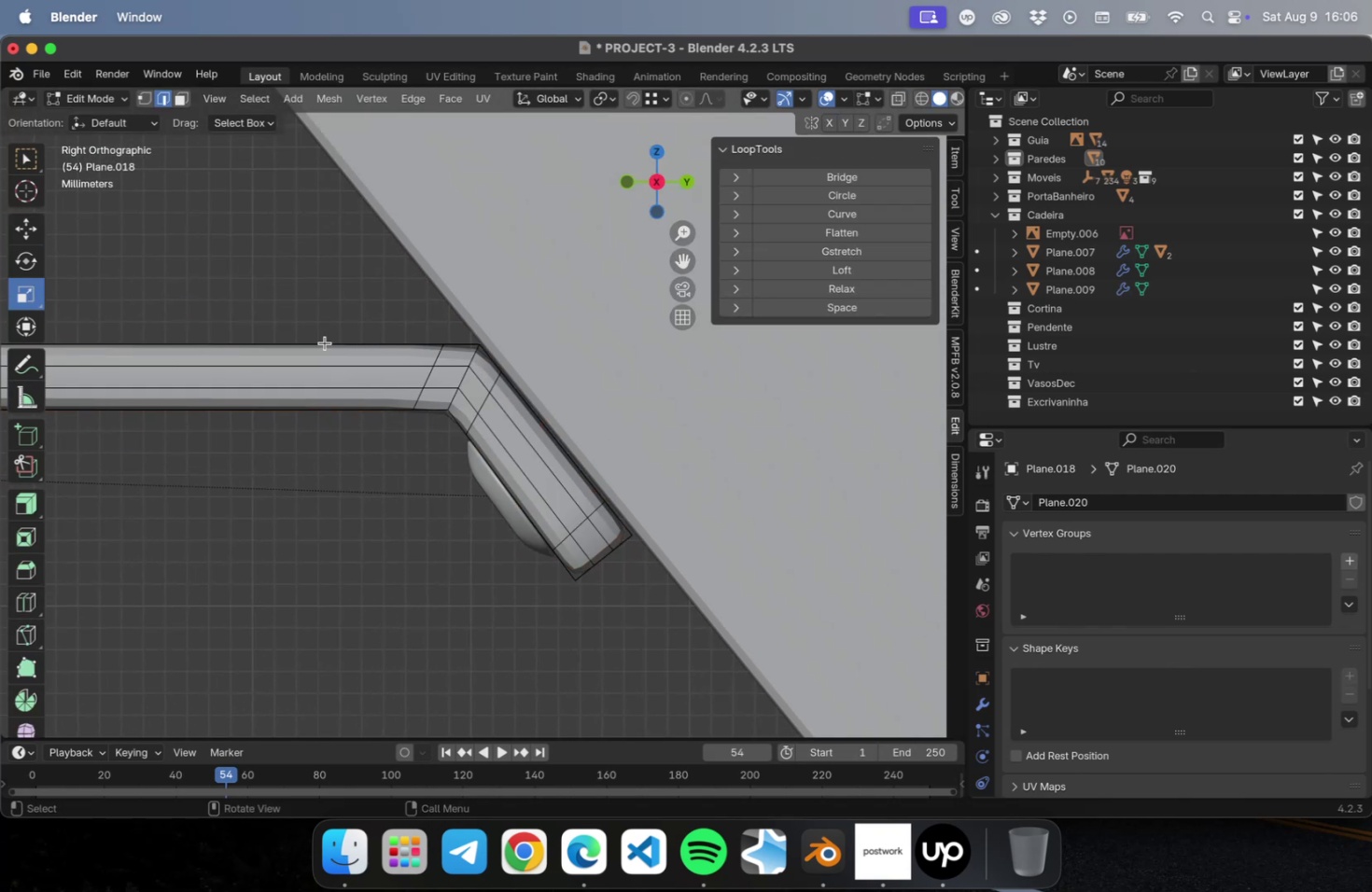 
left_click([139, 92])
 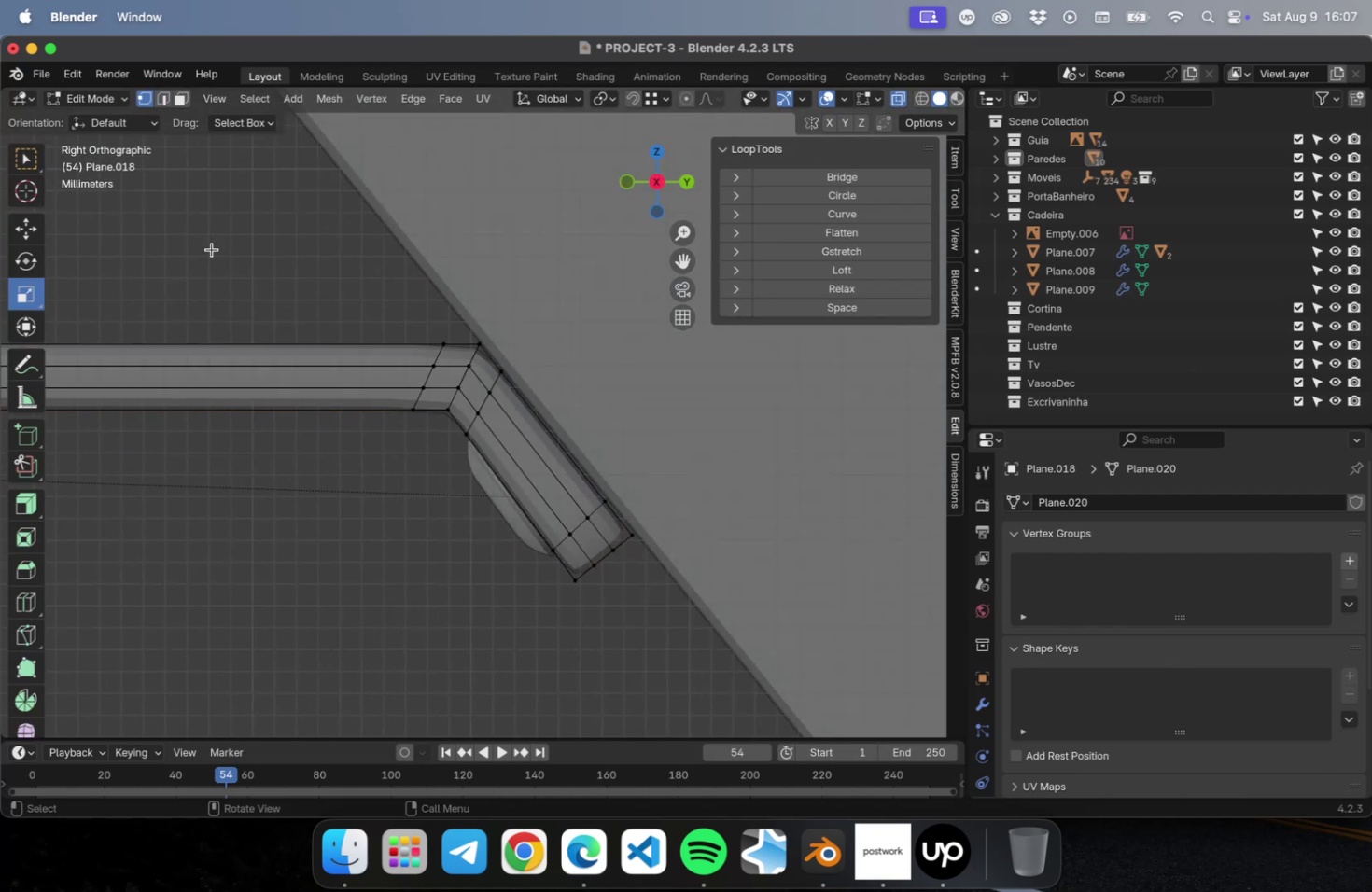 
left_click_drag(start_coordinate=[231, 258], to_coordinate=[758, 712])
 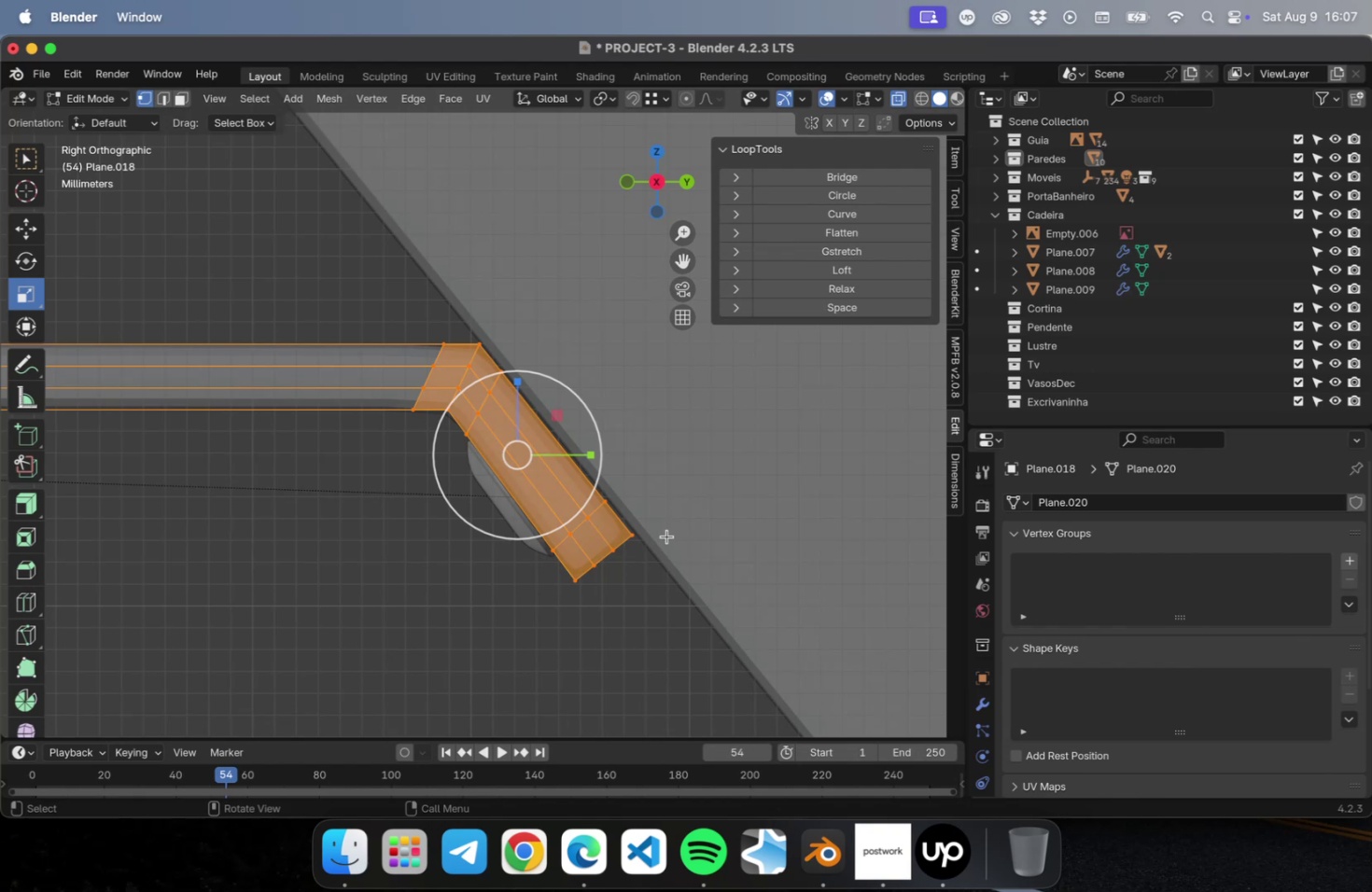 
scroll: coordinate [662, 527], scroll_direction: up, amount: 47.0
 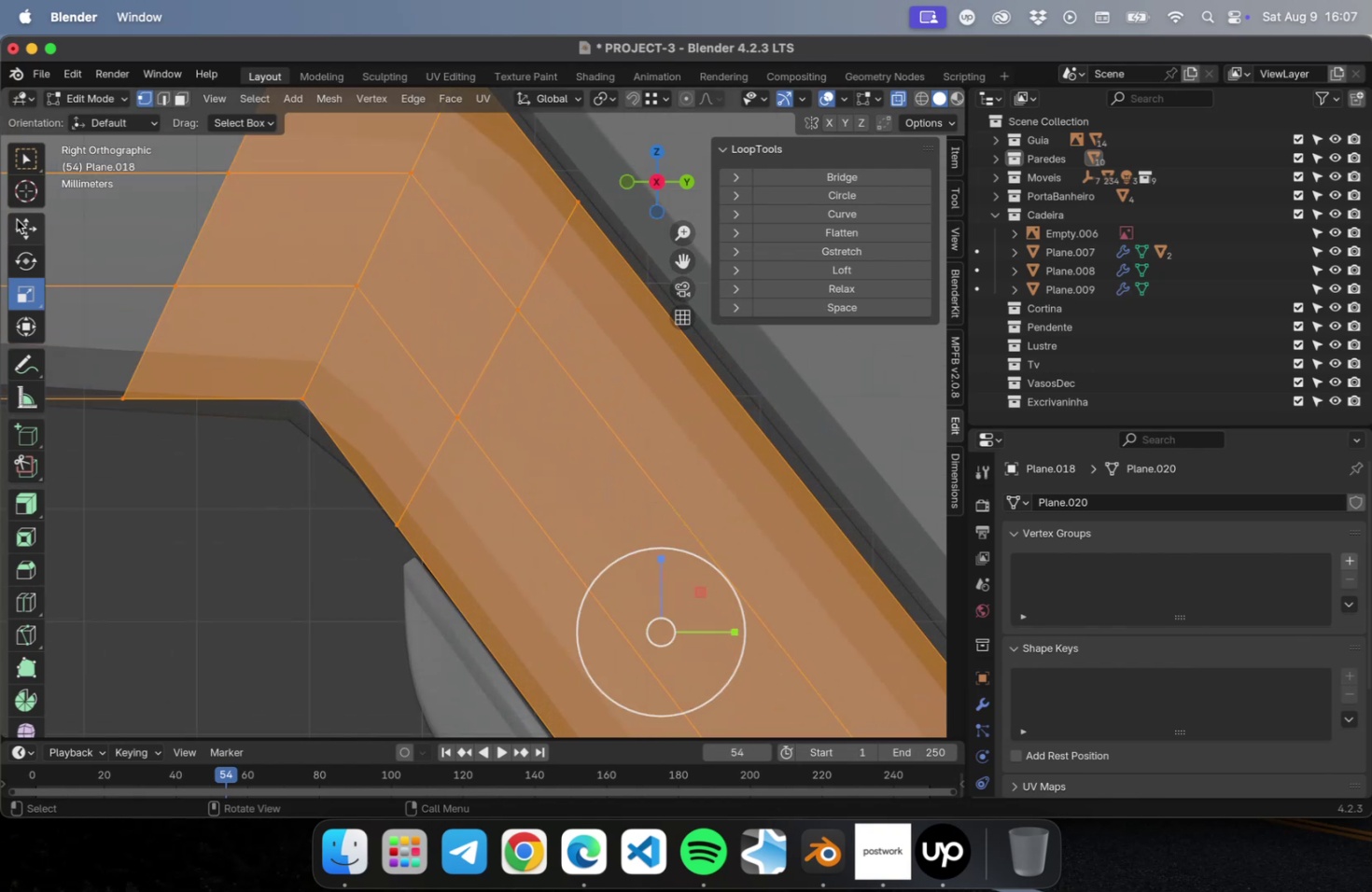 
scroll: coordinate [328, 409], scroll_direction: down, amount: 2.0
 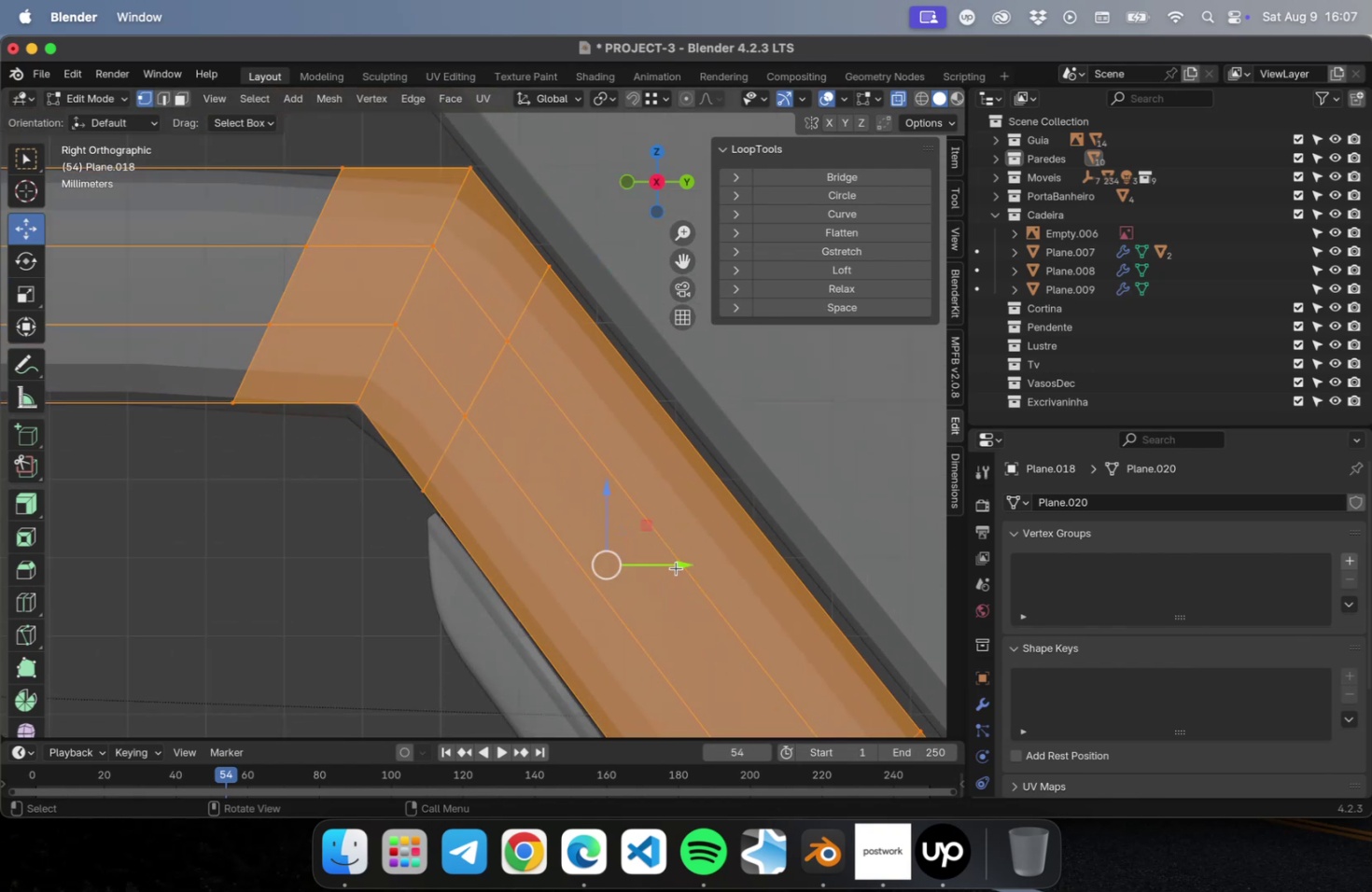 
left_click_drag(start_coordinate=[678, 564], to_coordinate=[694, 559])
 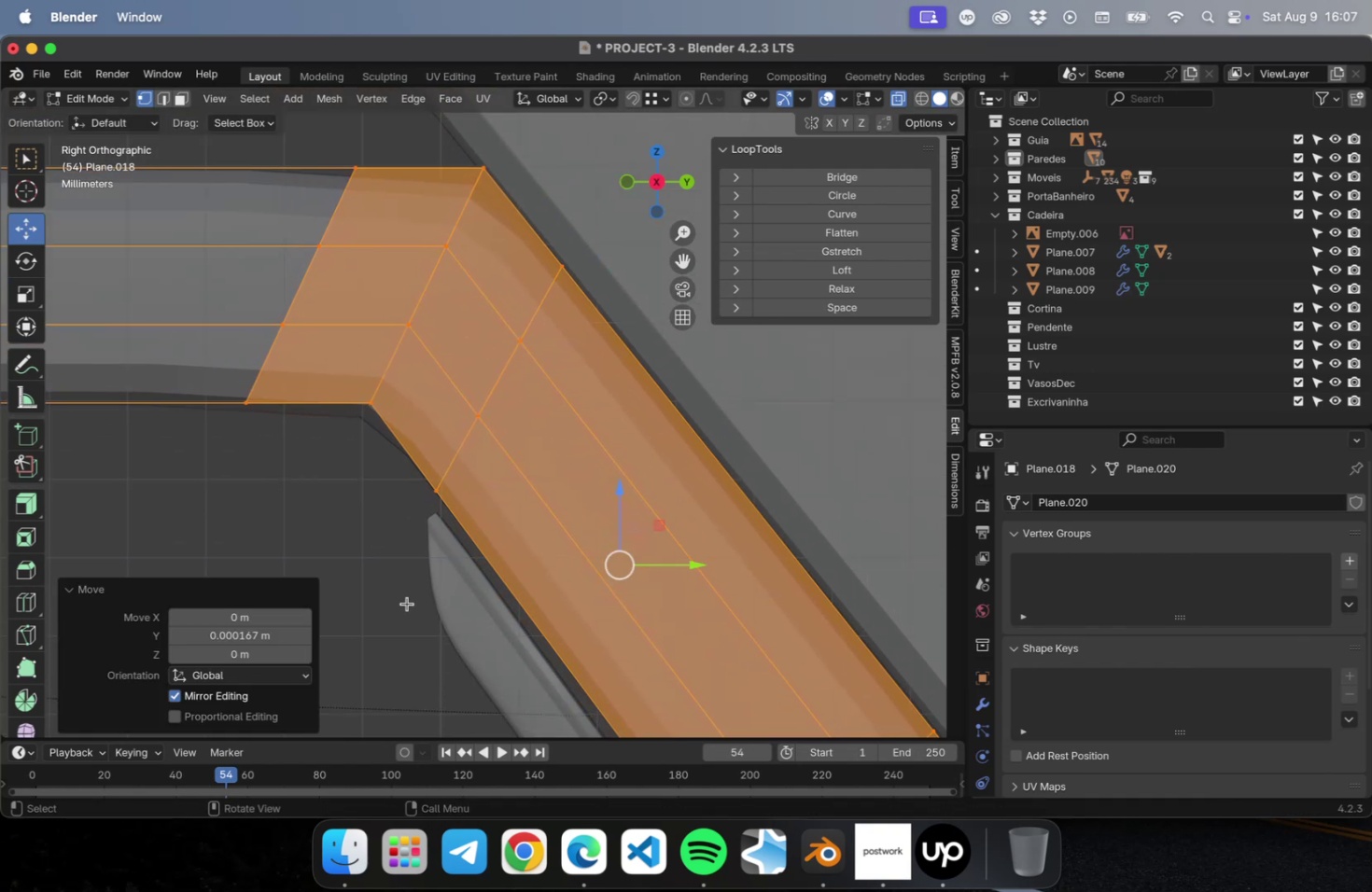 
key(Tab)
 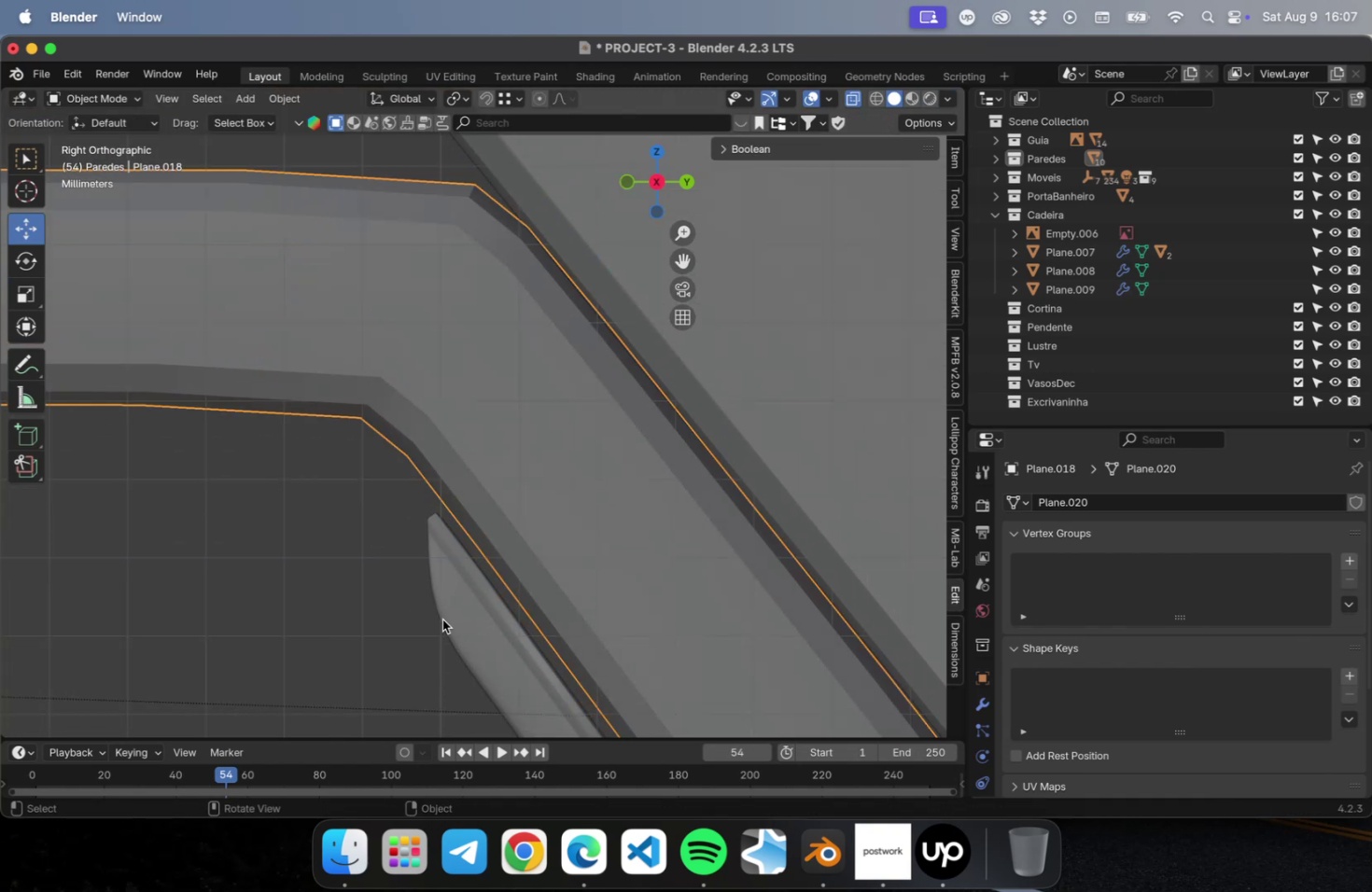 
left_click([447, 619])
 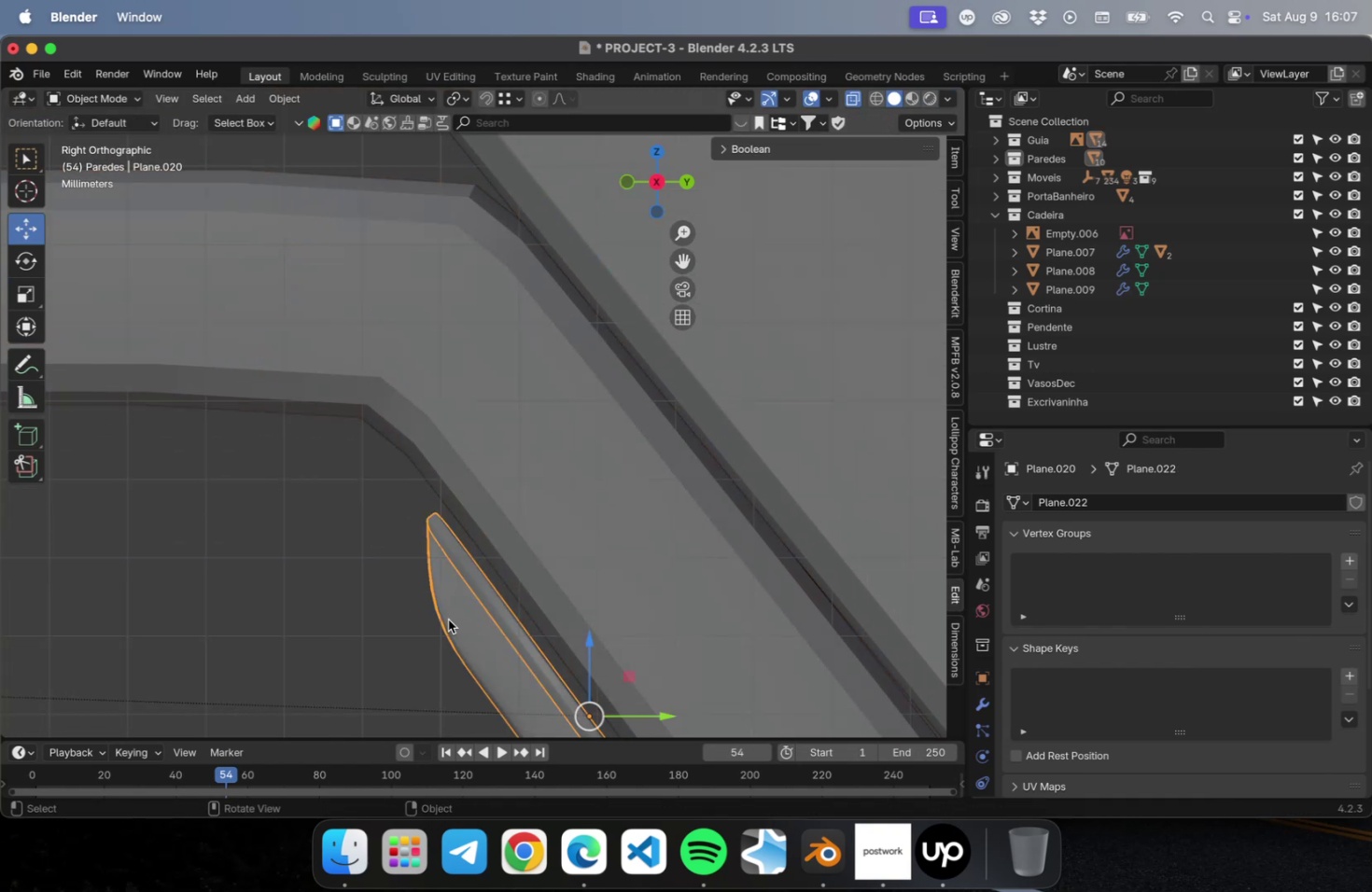 
scroll: coordinate [450, 618], scroll_direction: down, amount: 4.0
 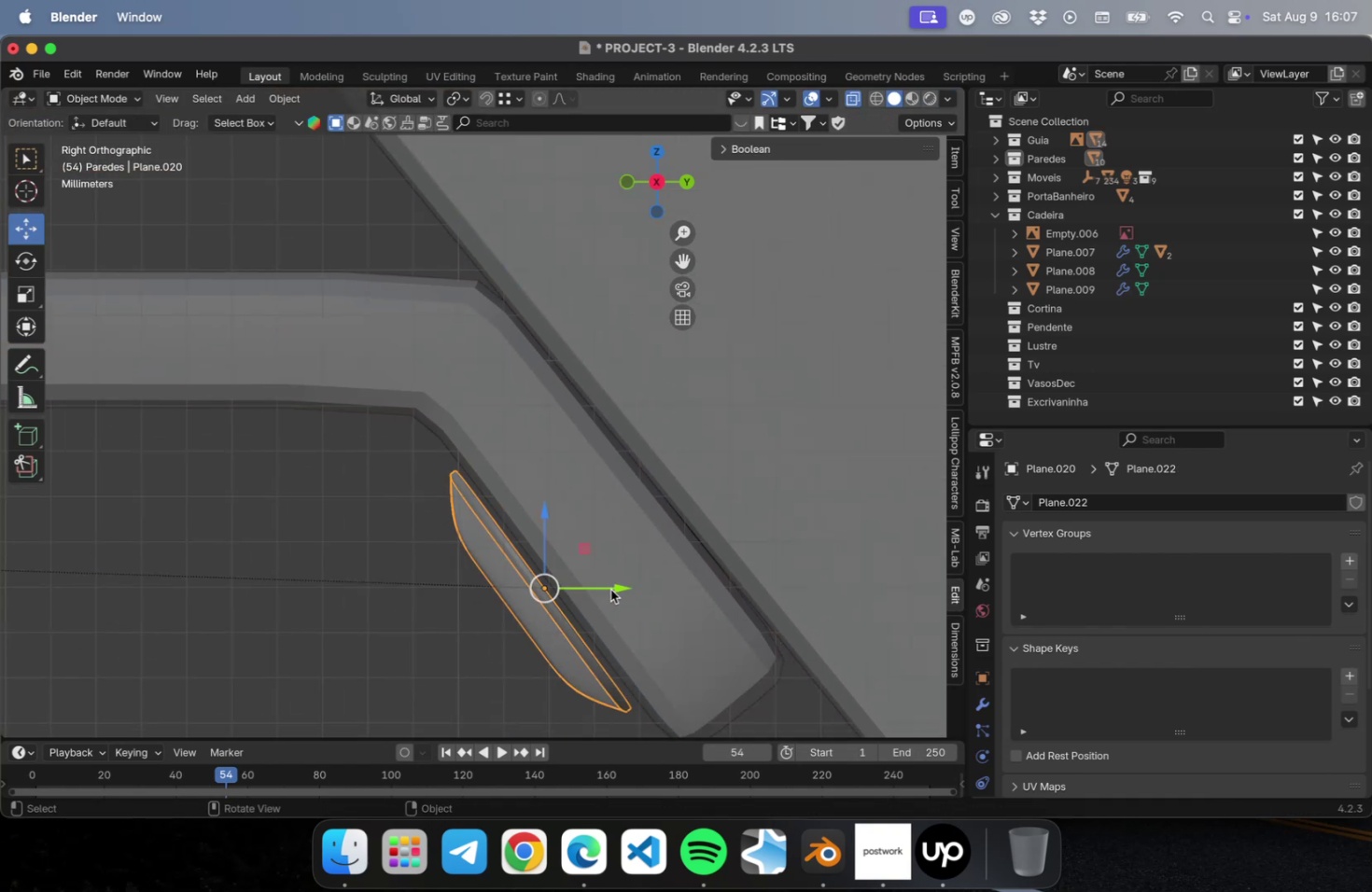 
left_click_drag(start_coordinate=[613, 584], to_coordinate=[627, 581])
 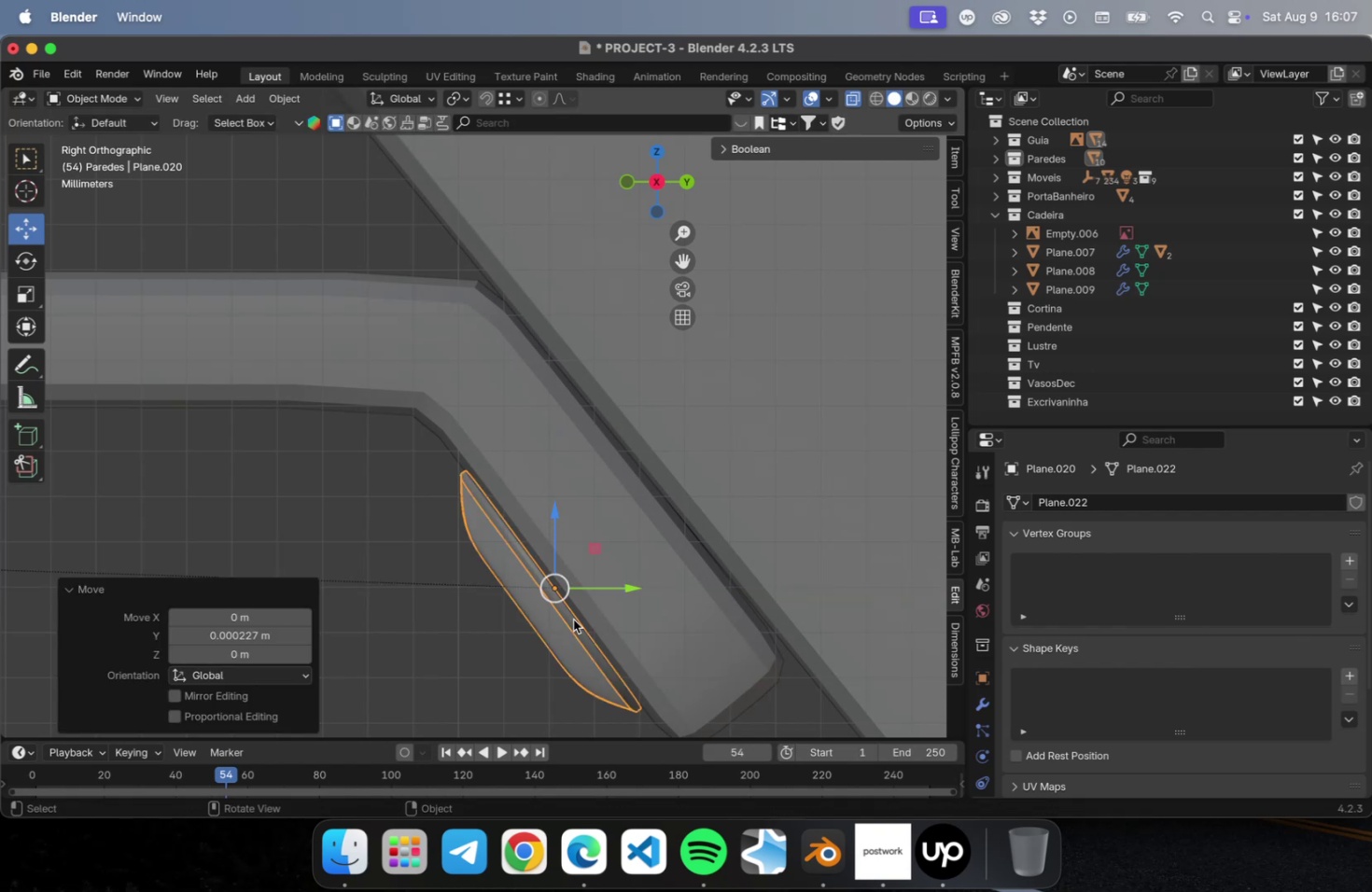 
key(Tab)
 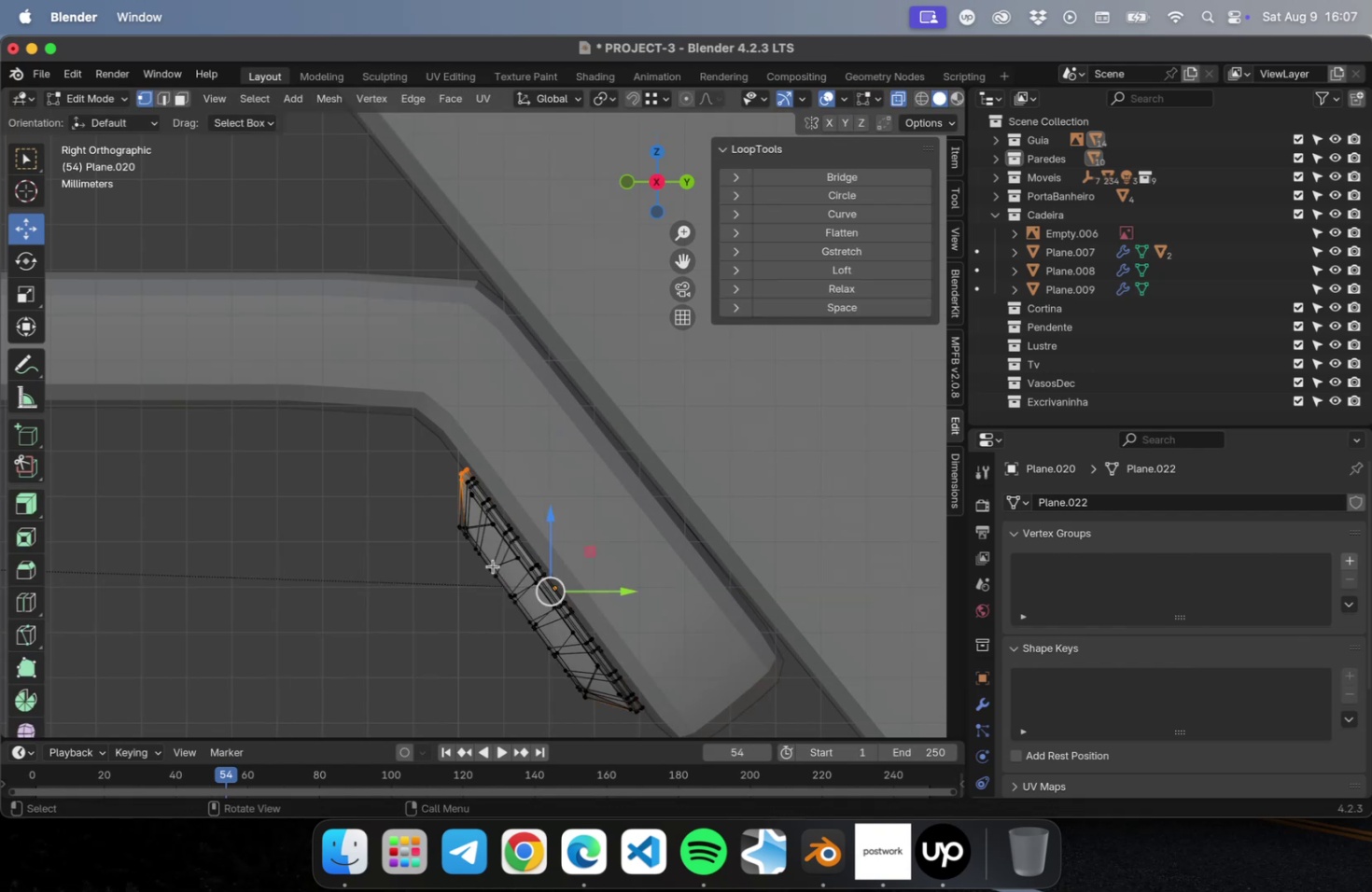 
key(Tab)
 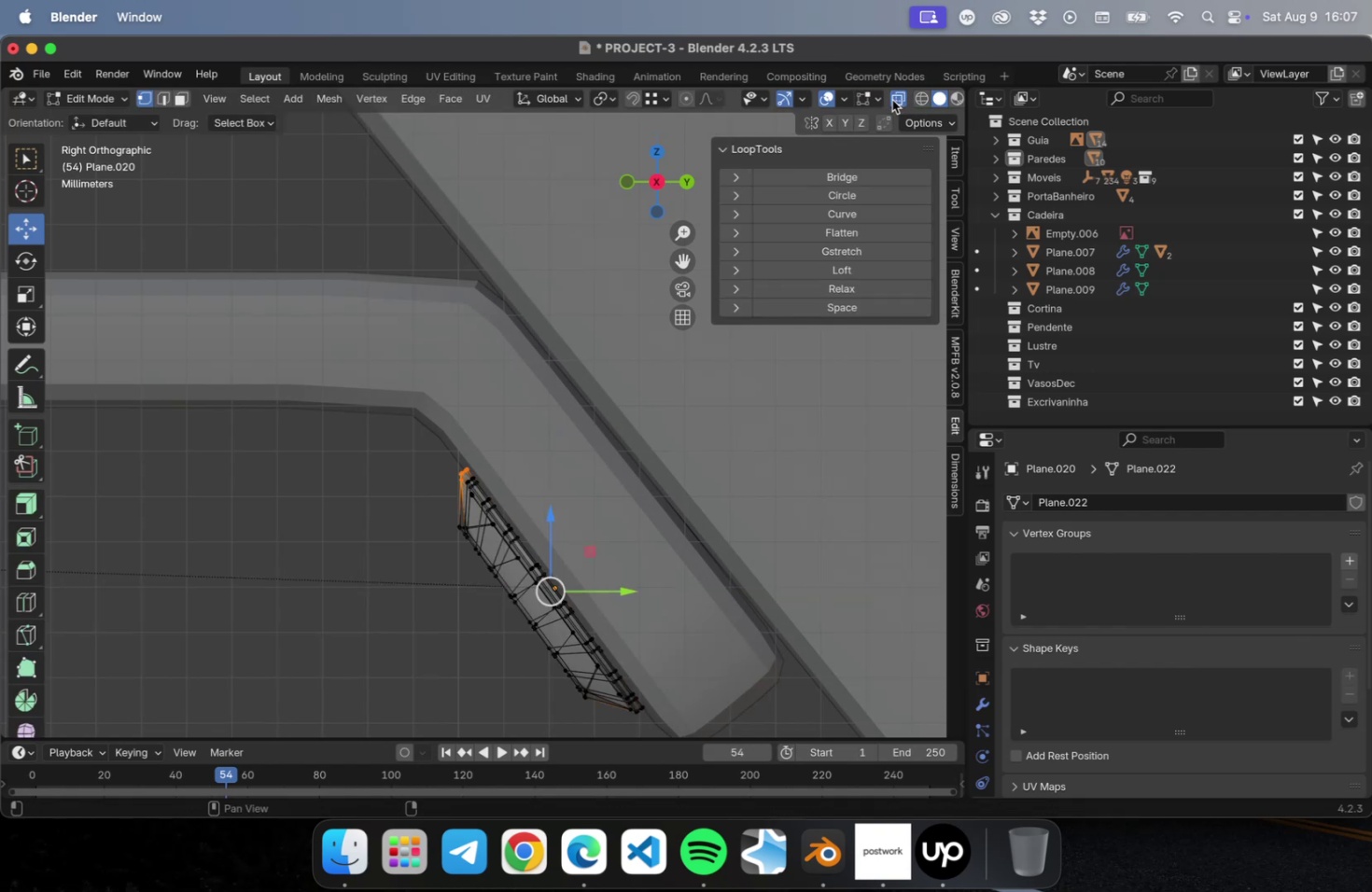 
key(Tab)
 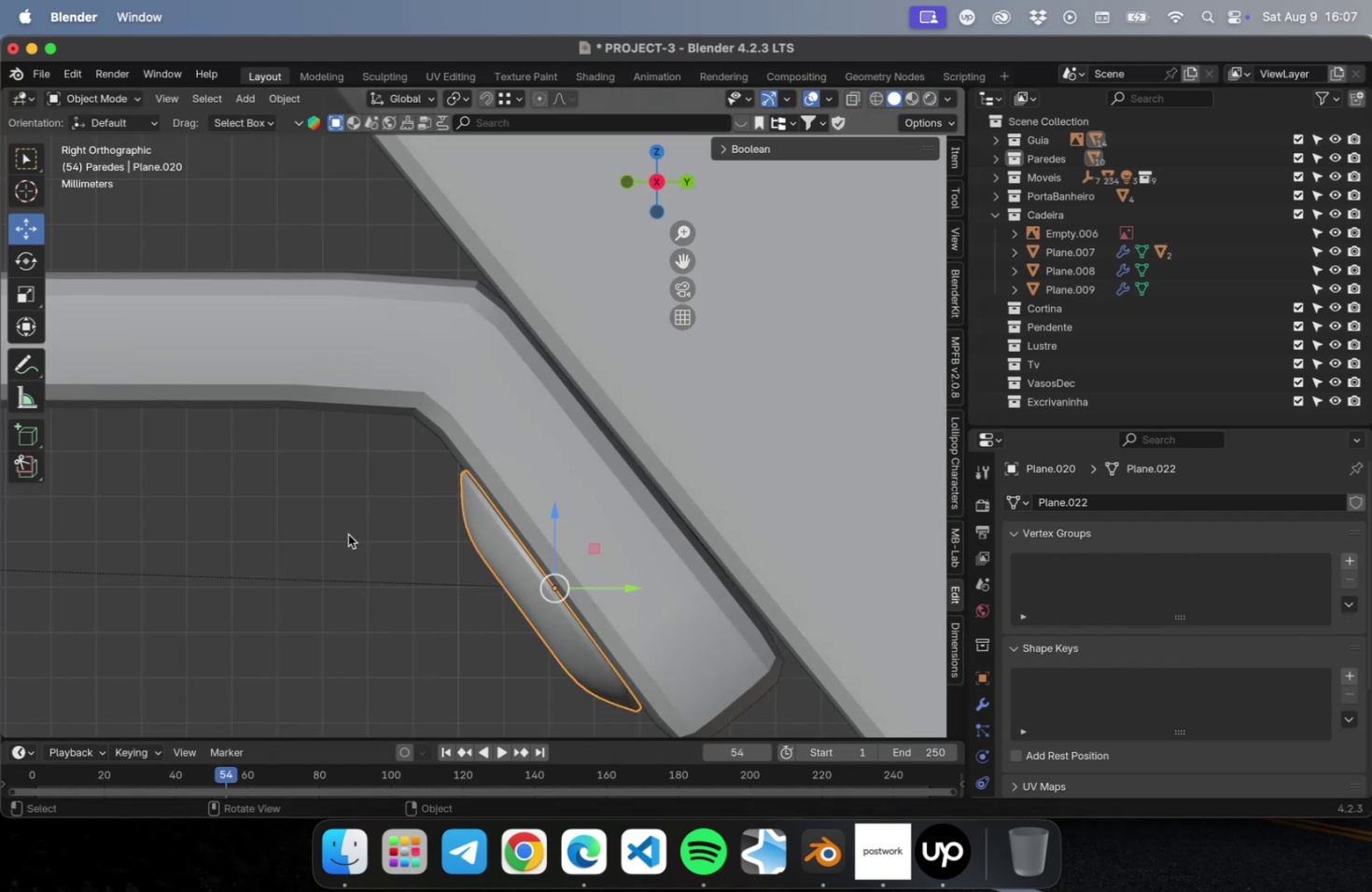 
left_click([348, 534])
 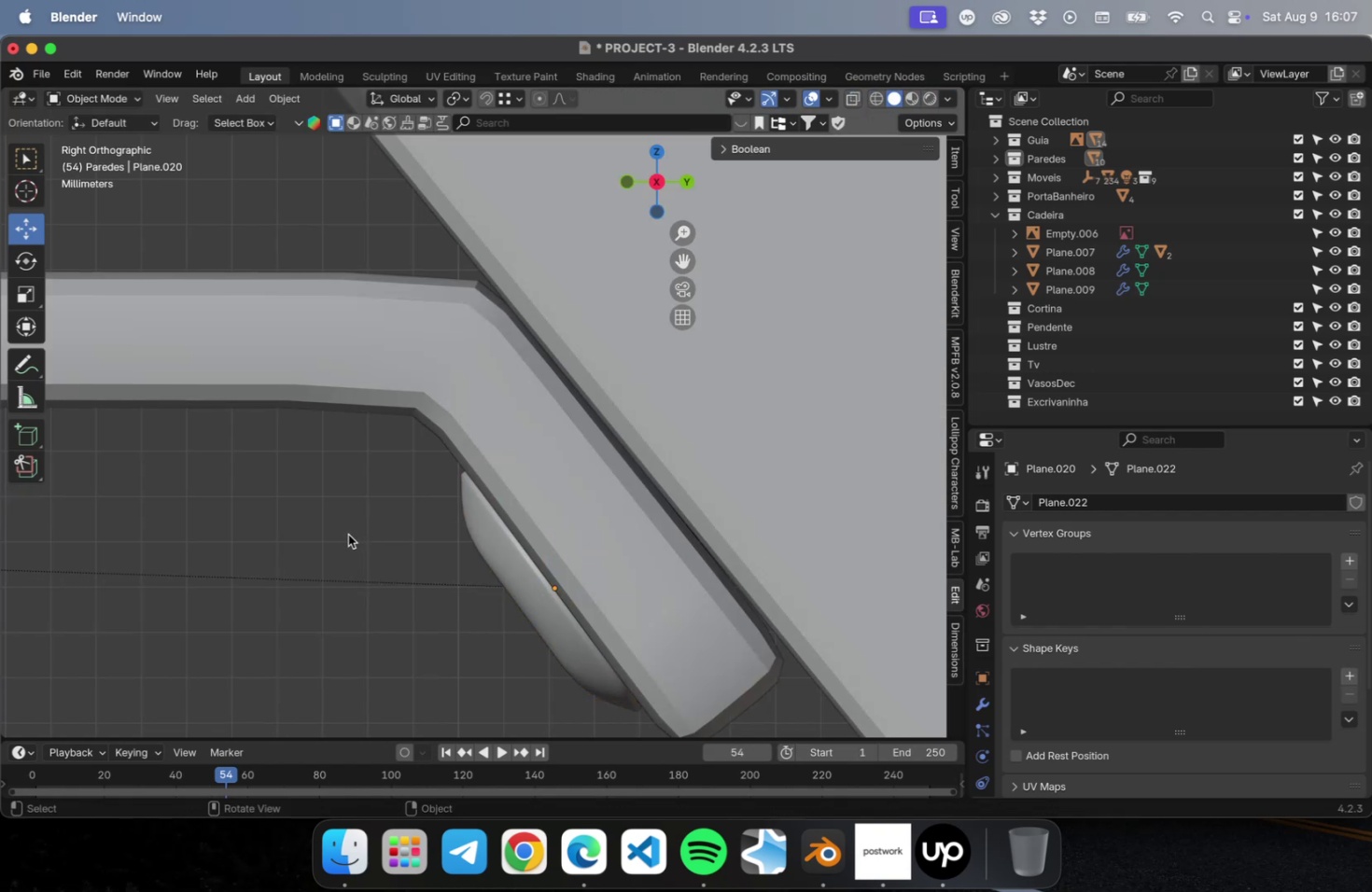 
scroll: coordinate [348, 539], scroll_direction: down, amount: 22.0
 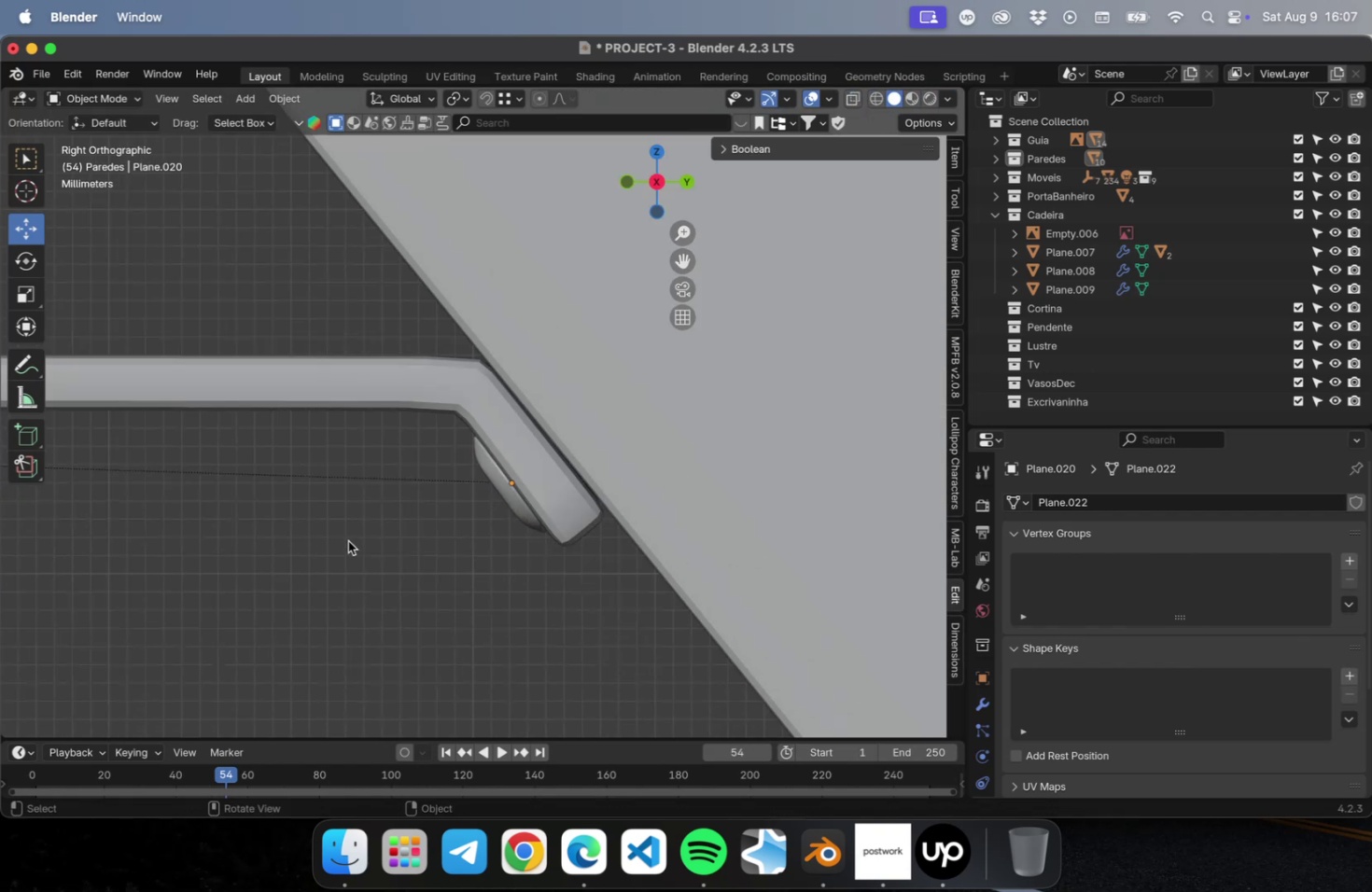 
key(Meta+CommandLeft)
 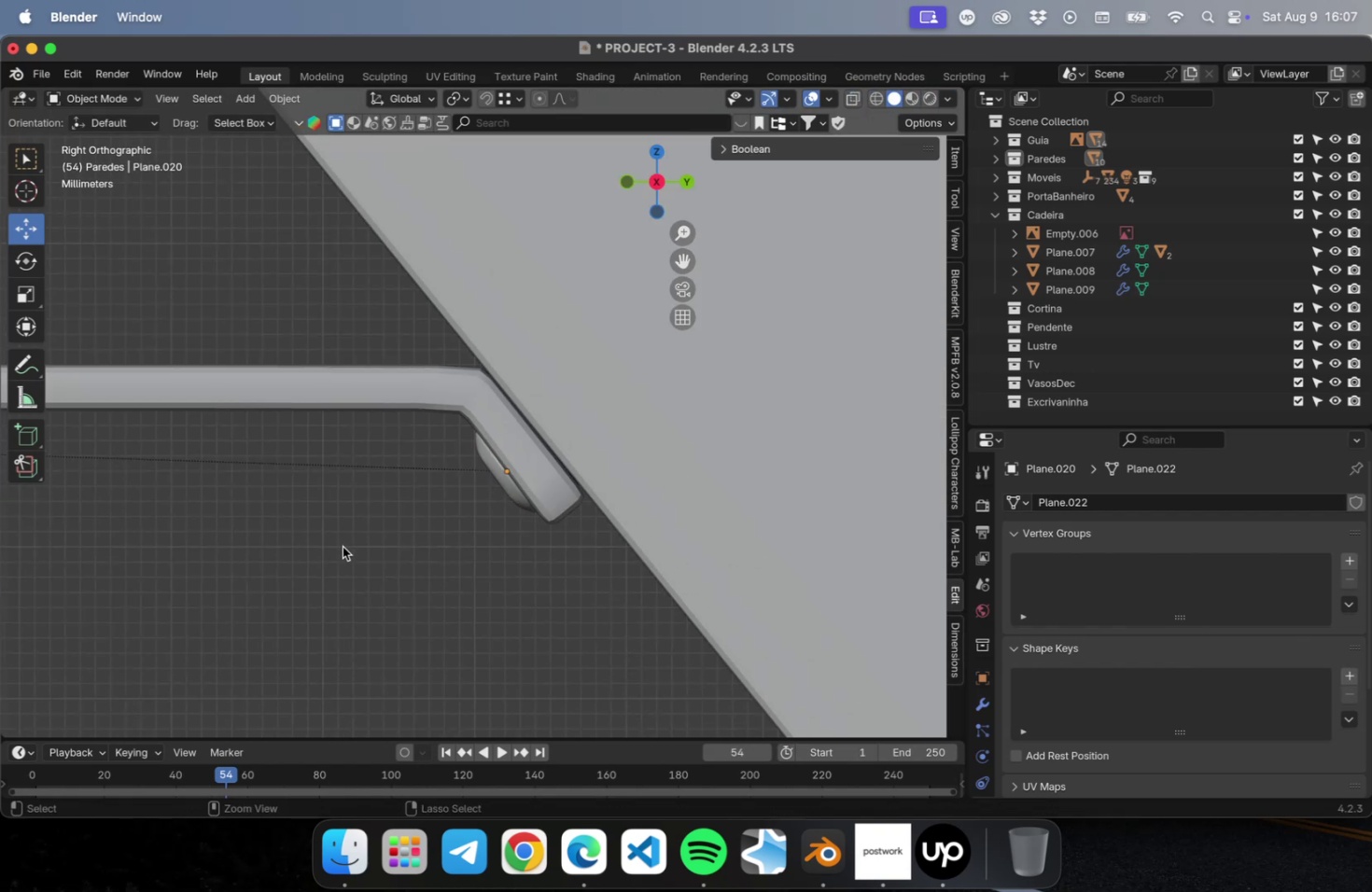 
key(Meta+S)
 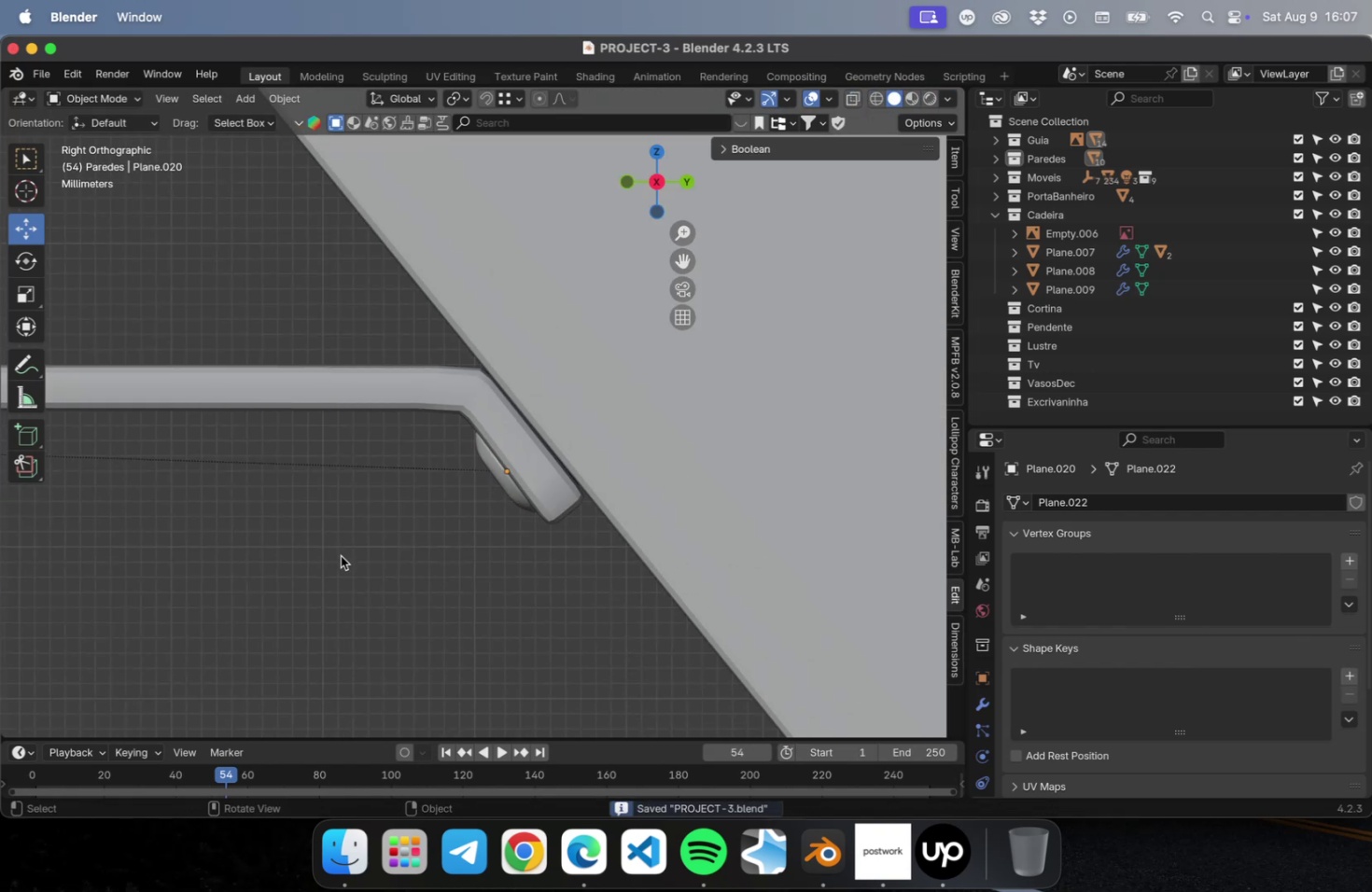 
scroll: coordinate [338, 557], scroll_direction: down, amount: 28.0
 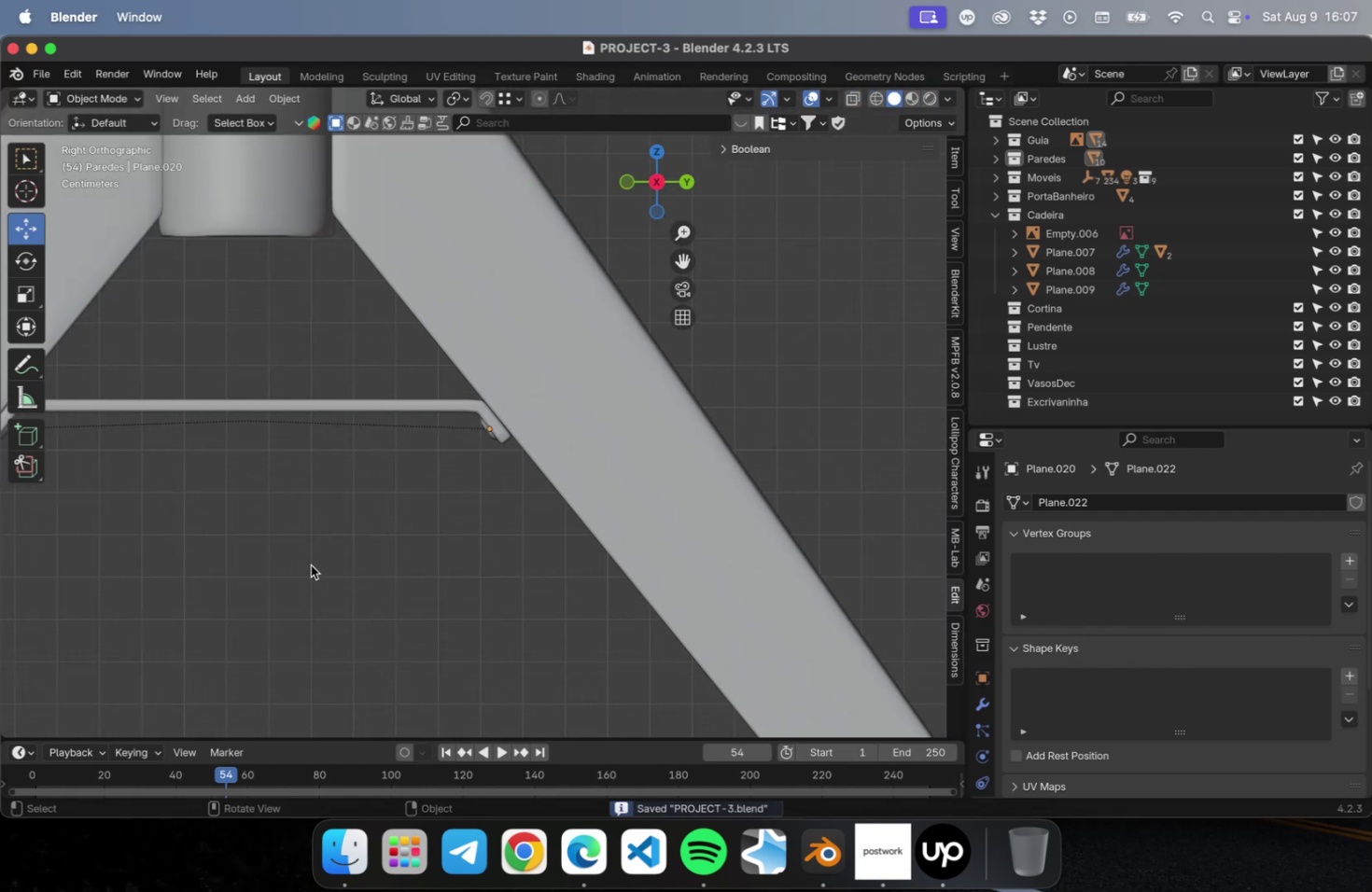 
hold_key(key=ShiftLeft, duration=0.35)
 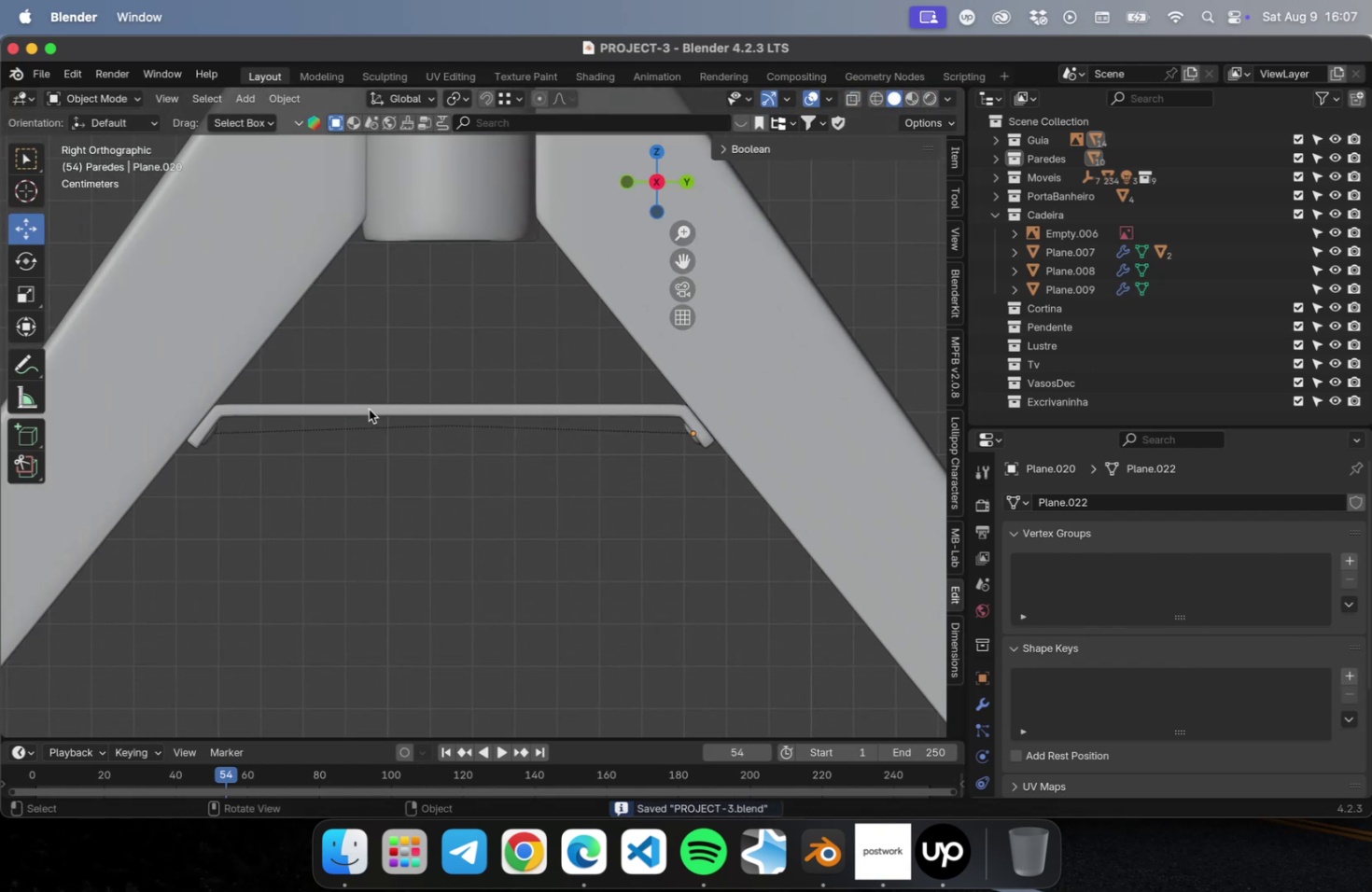 
left_click([368, 408])
 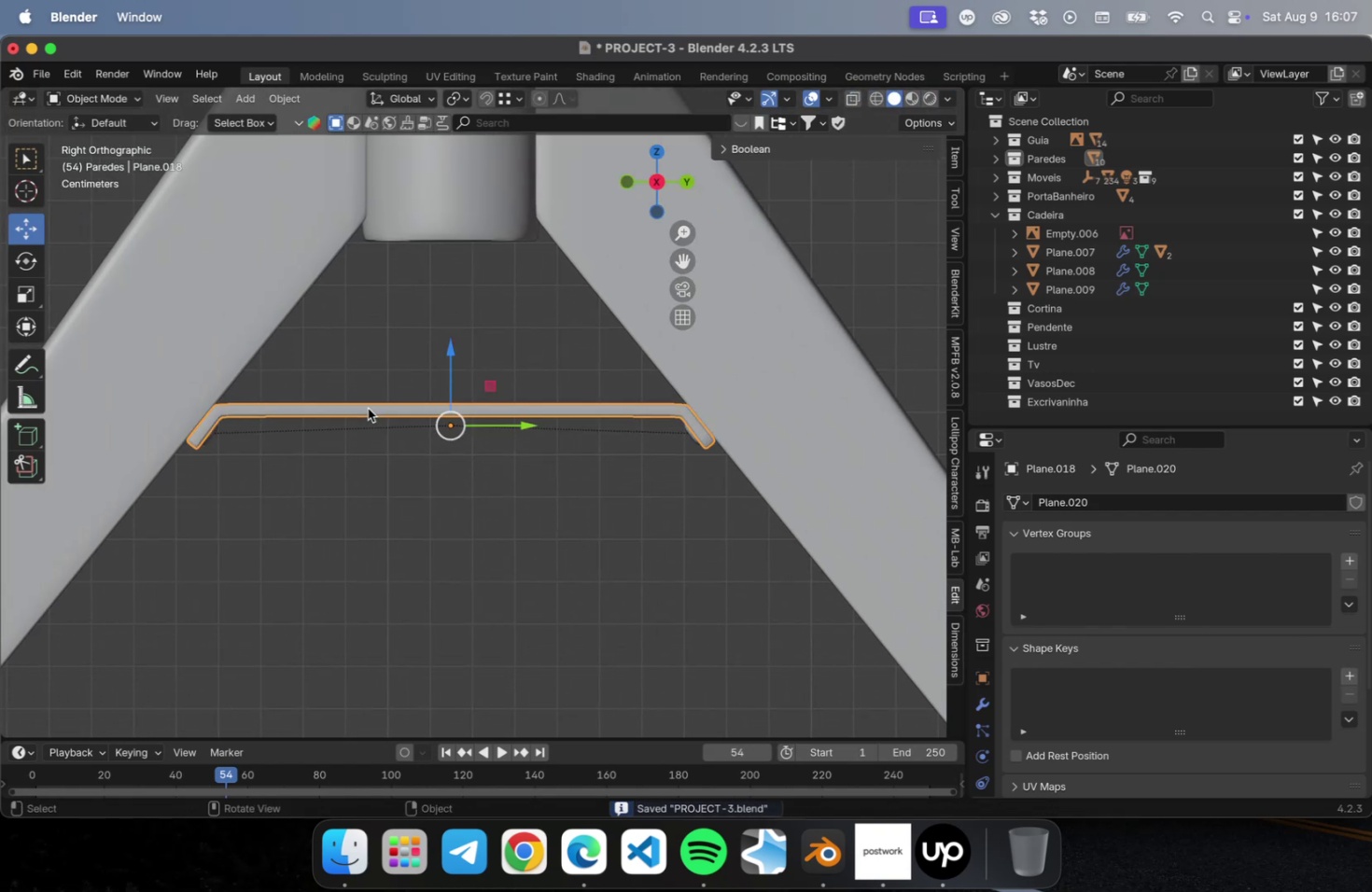 
key(Meta+2)
 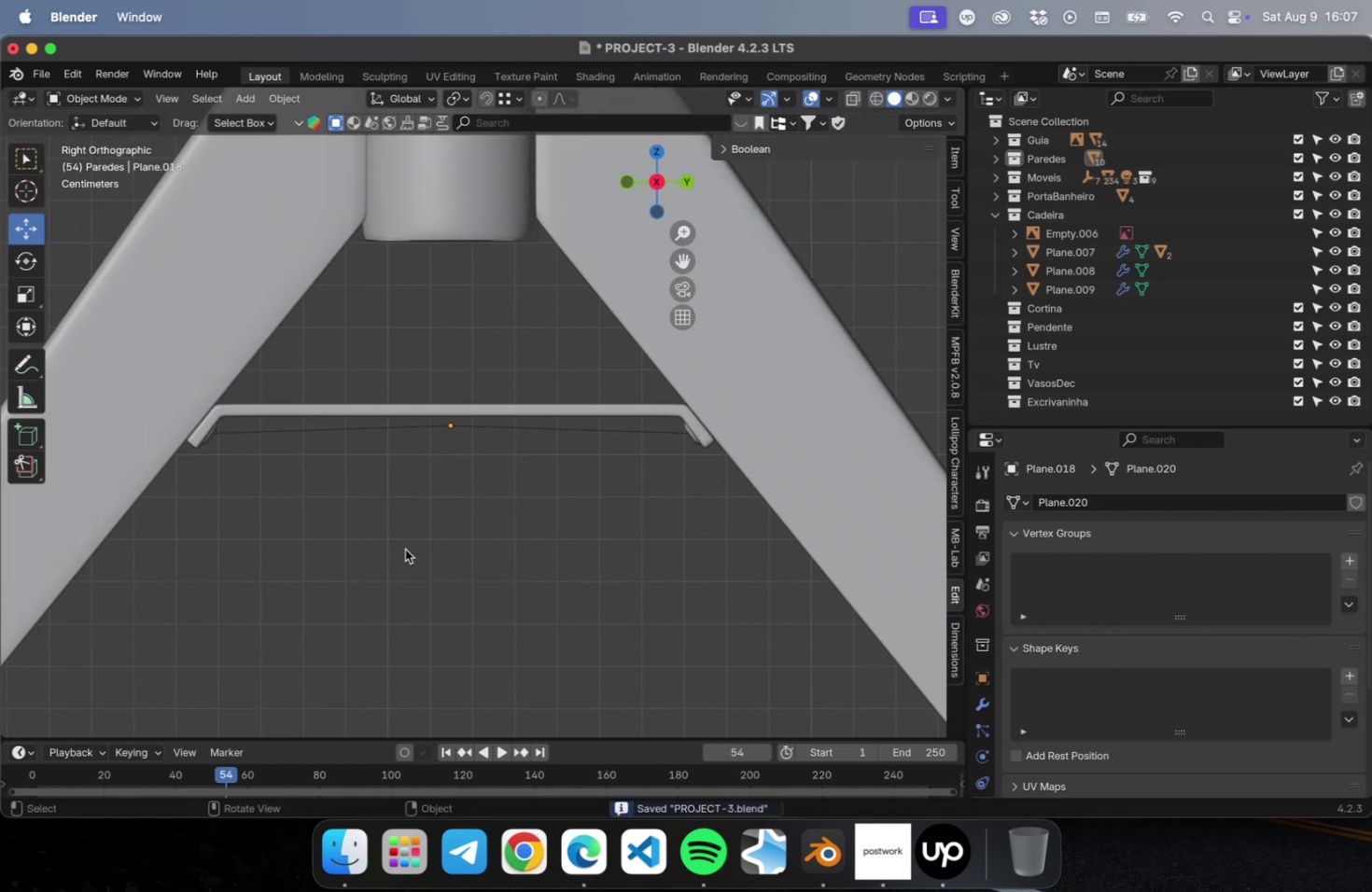 
scroll: coordinate [400, 440], scroll_direction: up, amount: 31.0
 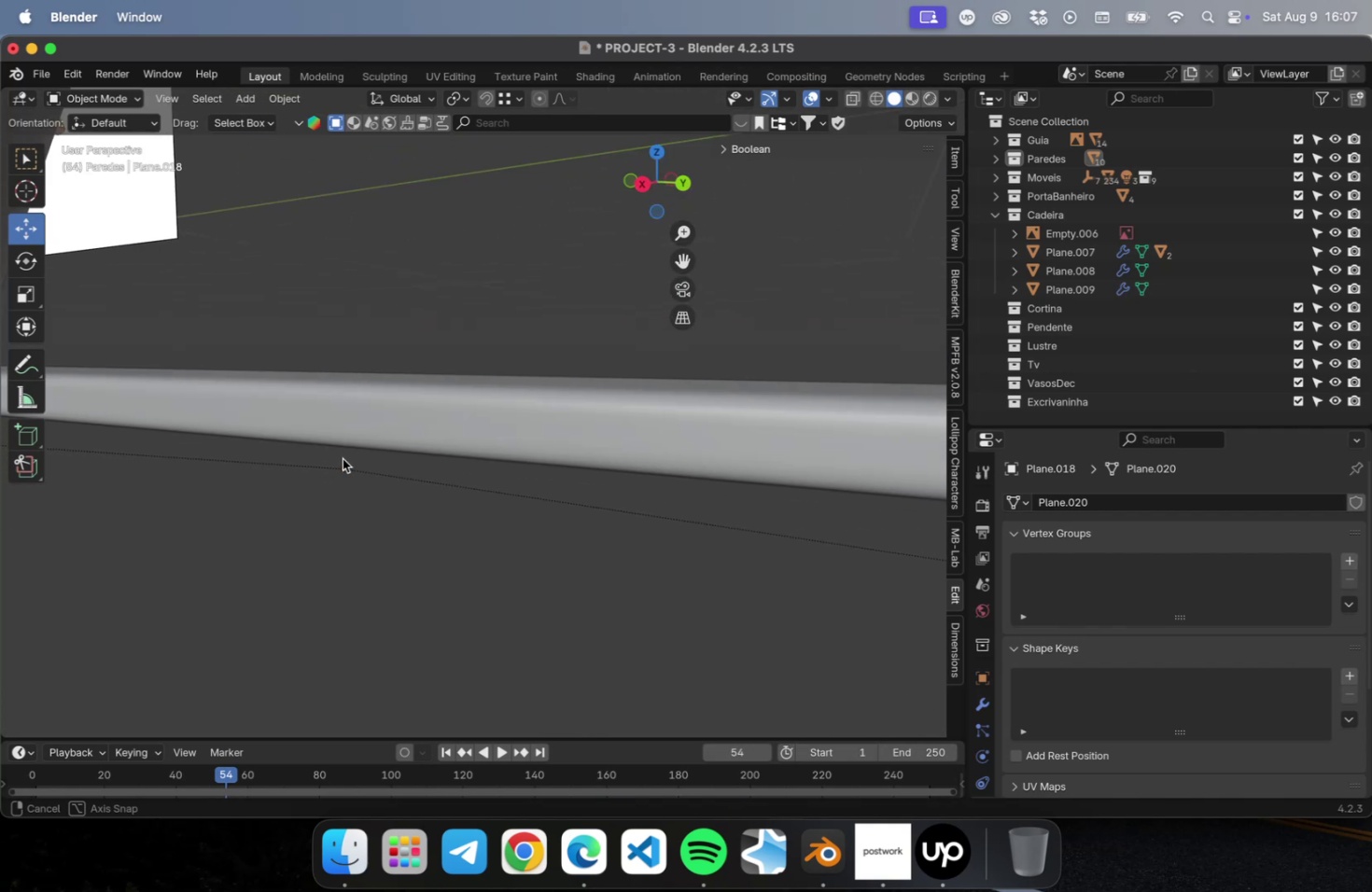 
scroll: coordinate [300, 453], scroll_direction: down, amount: 5.0
 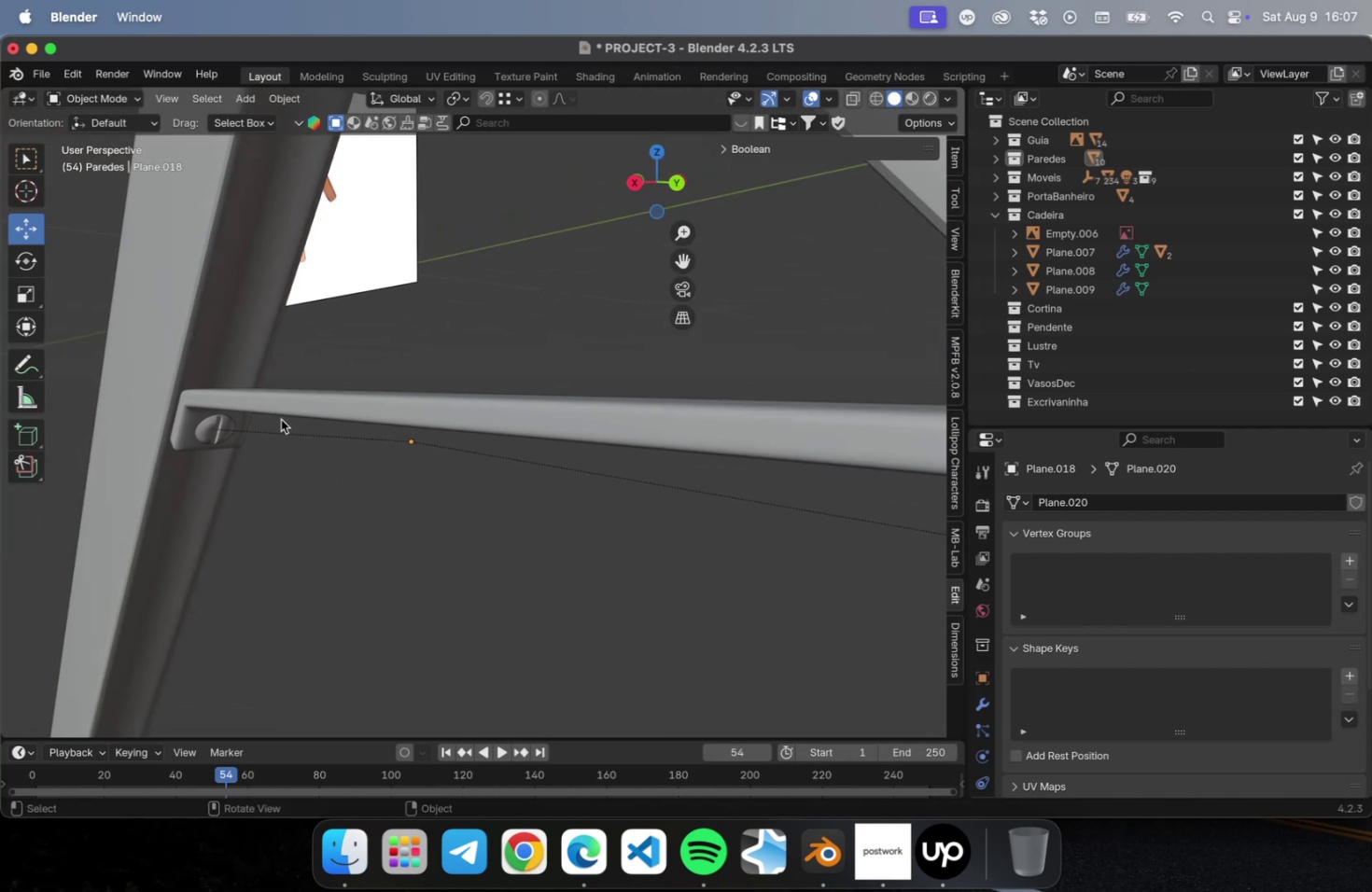 
key(Meta+1)
 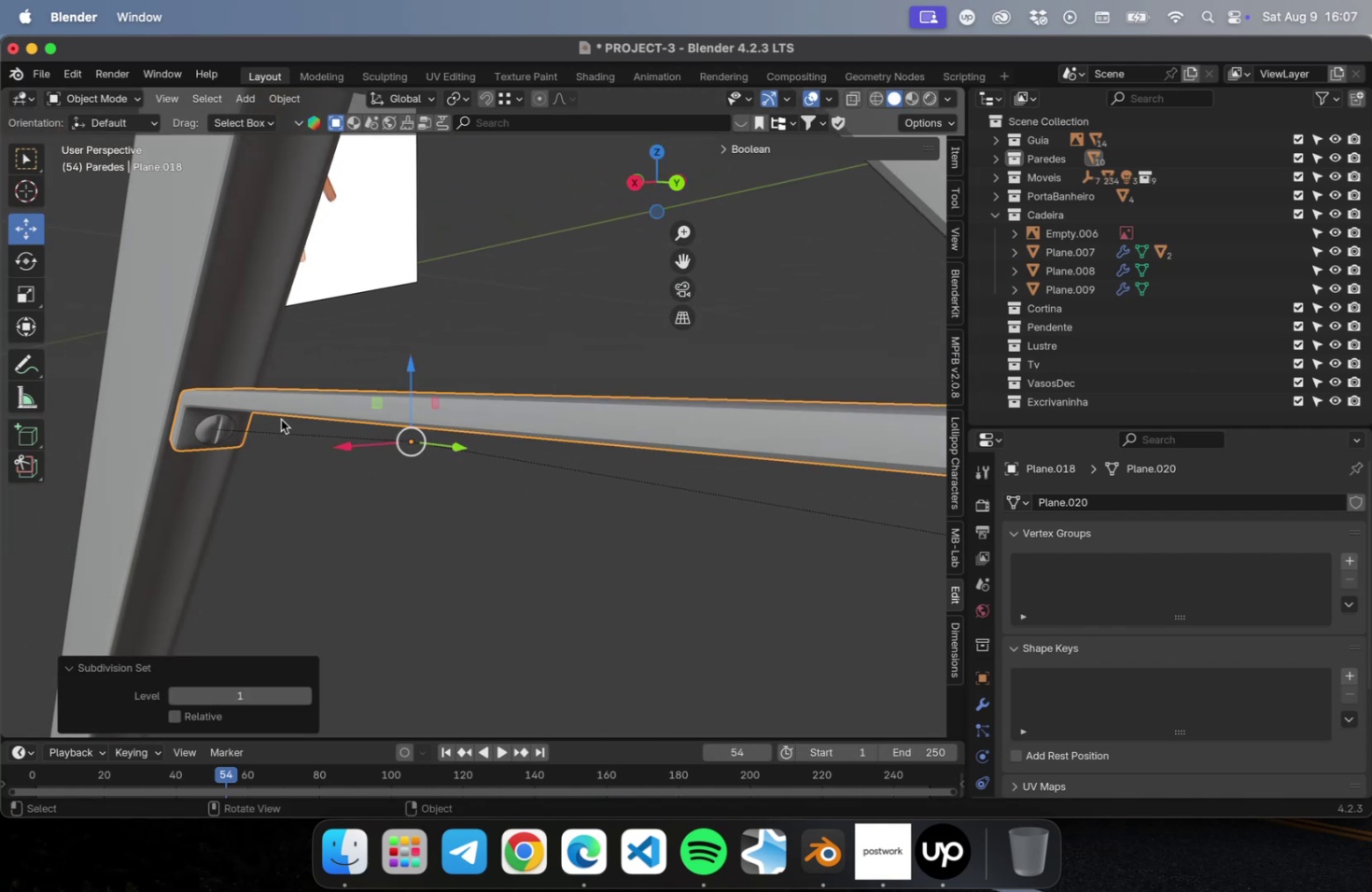 
key(Meta+CommandLeft)
 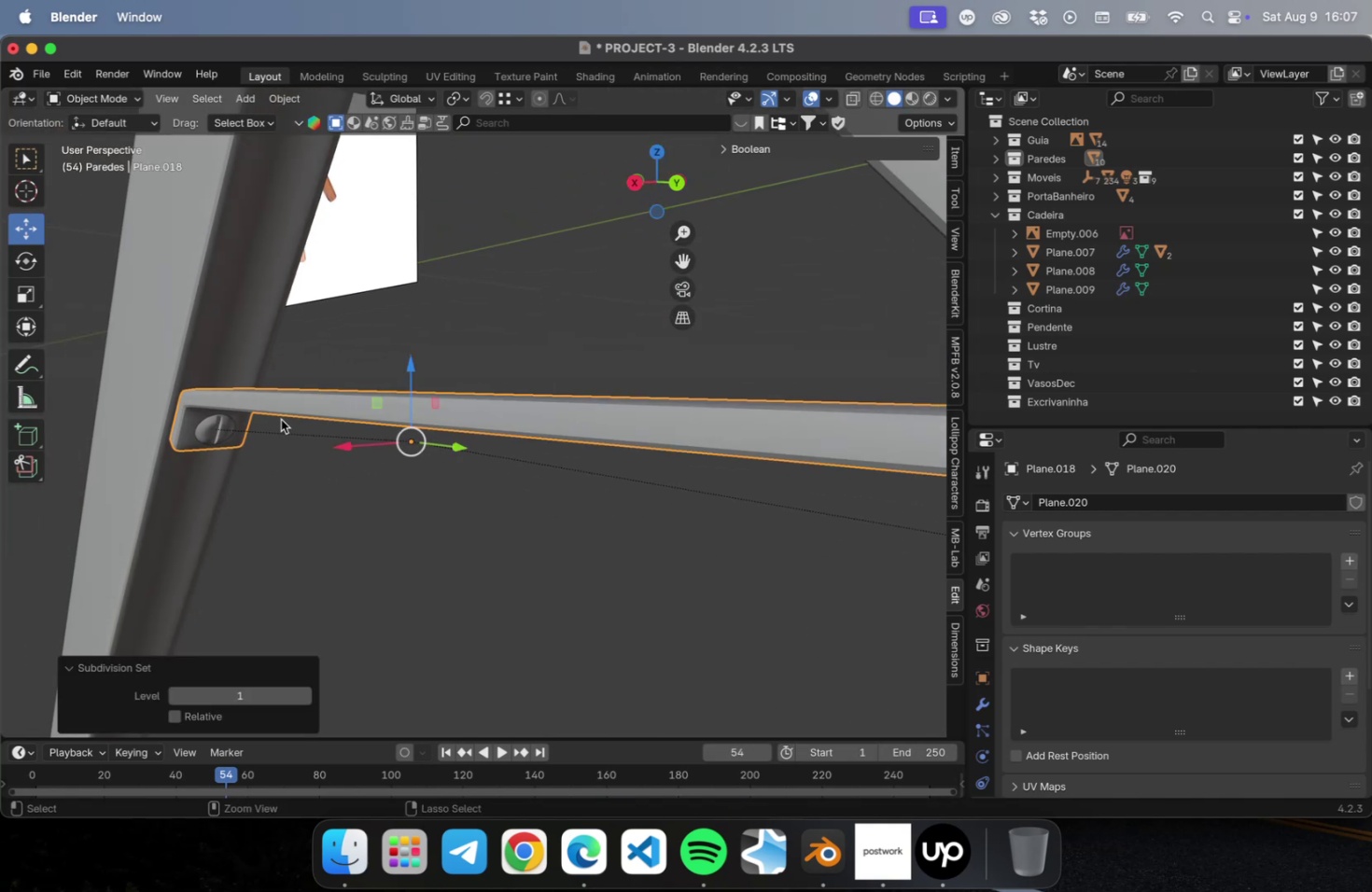 
key(Meta+2)
 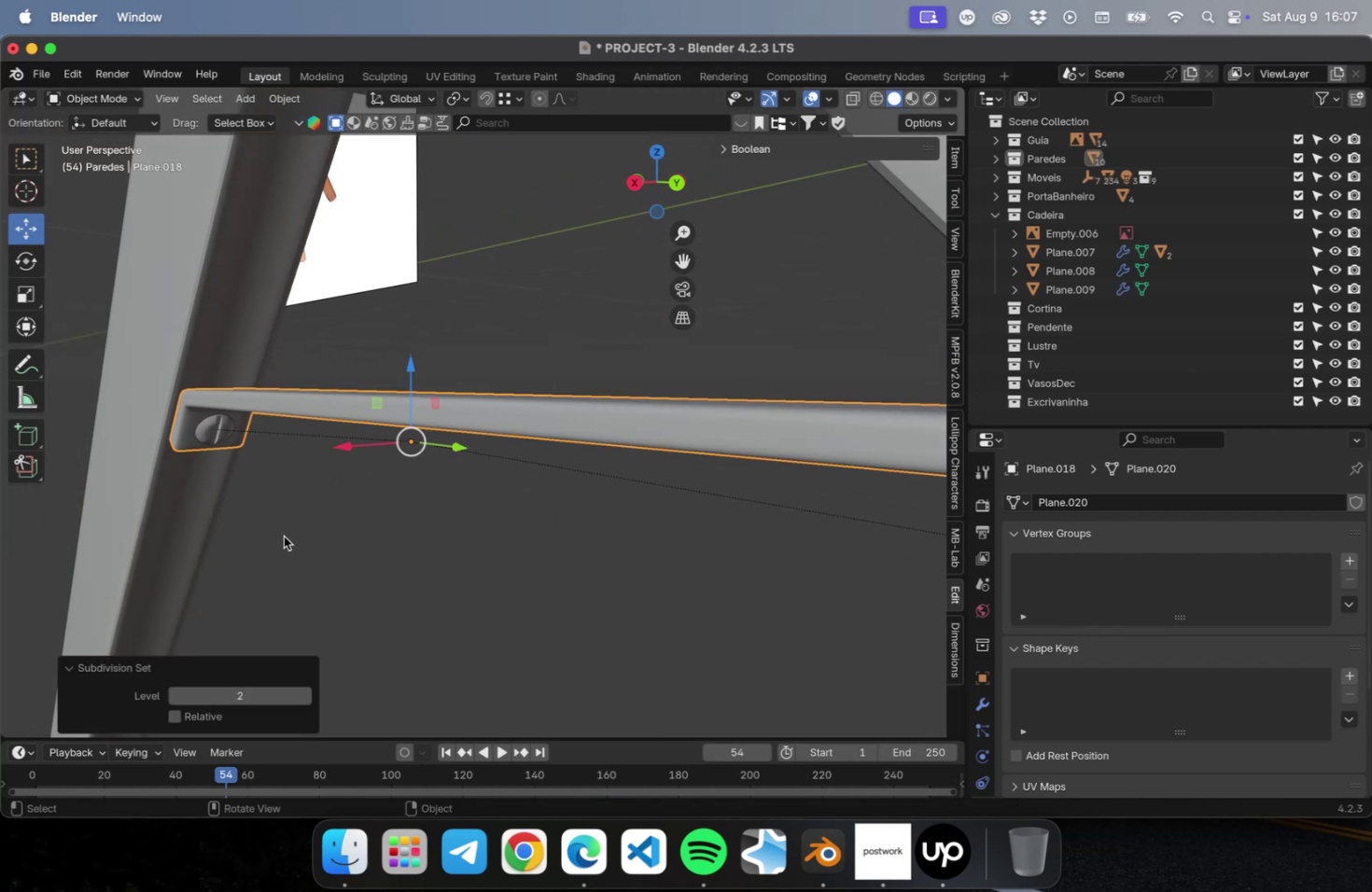 
scroll: coordinate [325, 535], scroll_direction: down, amount: 5.0
 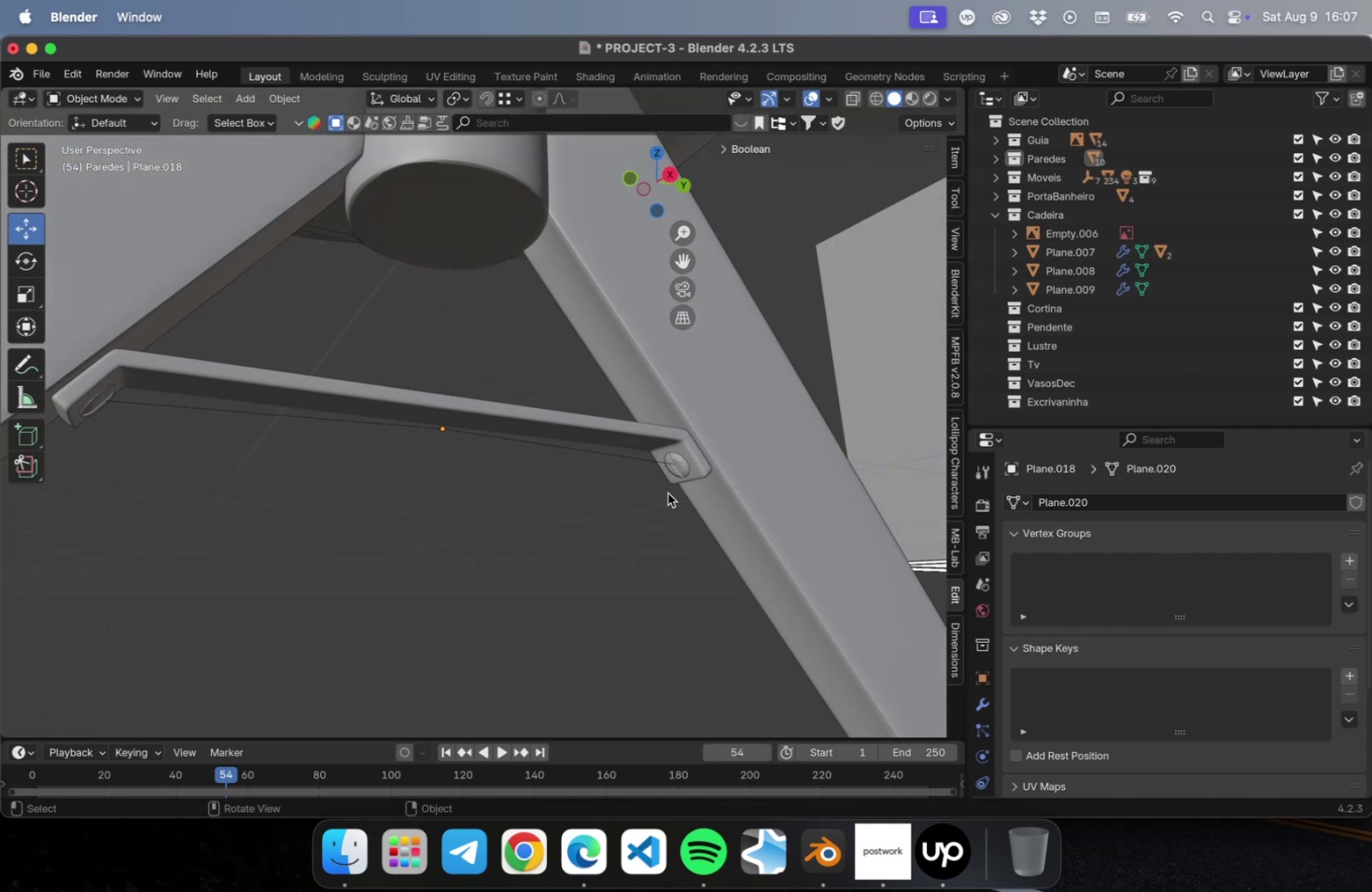 
left_click([680, 472])
 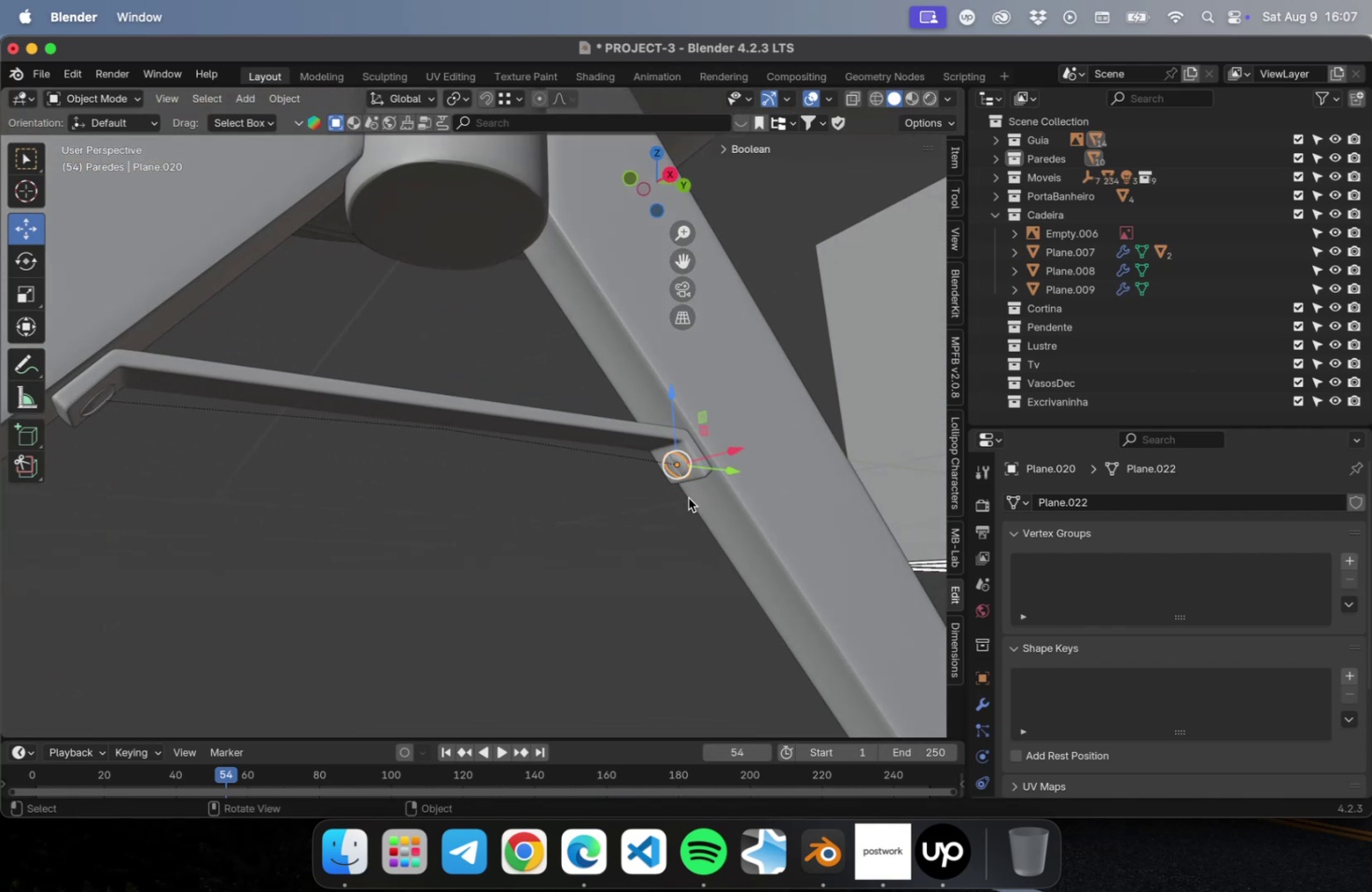 
key(Meta+CommandLeft)
 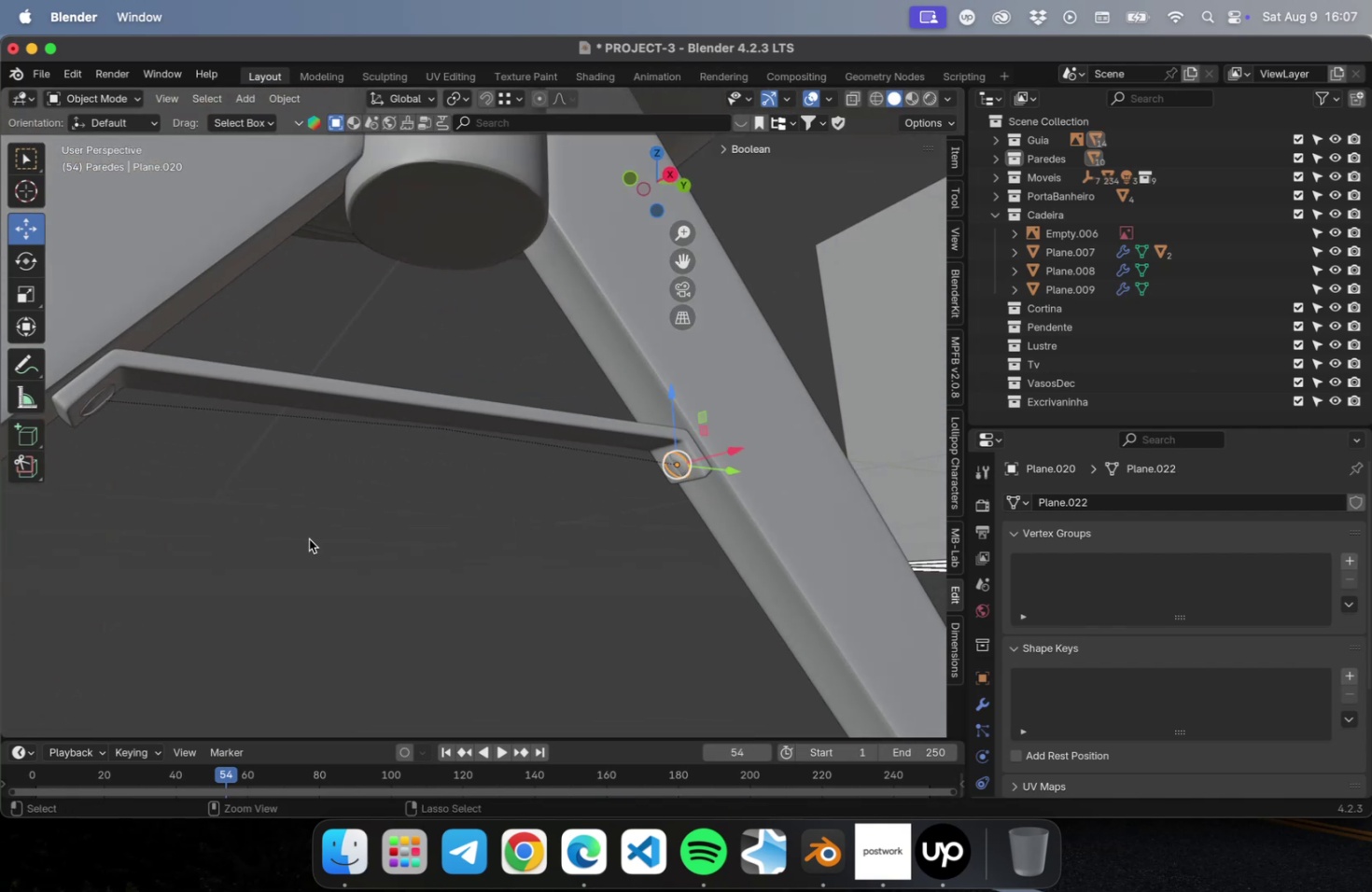 
key(Meta+S)
 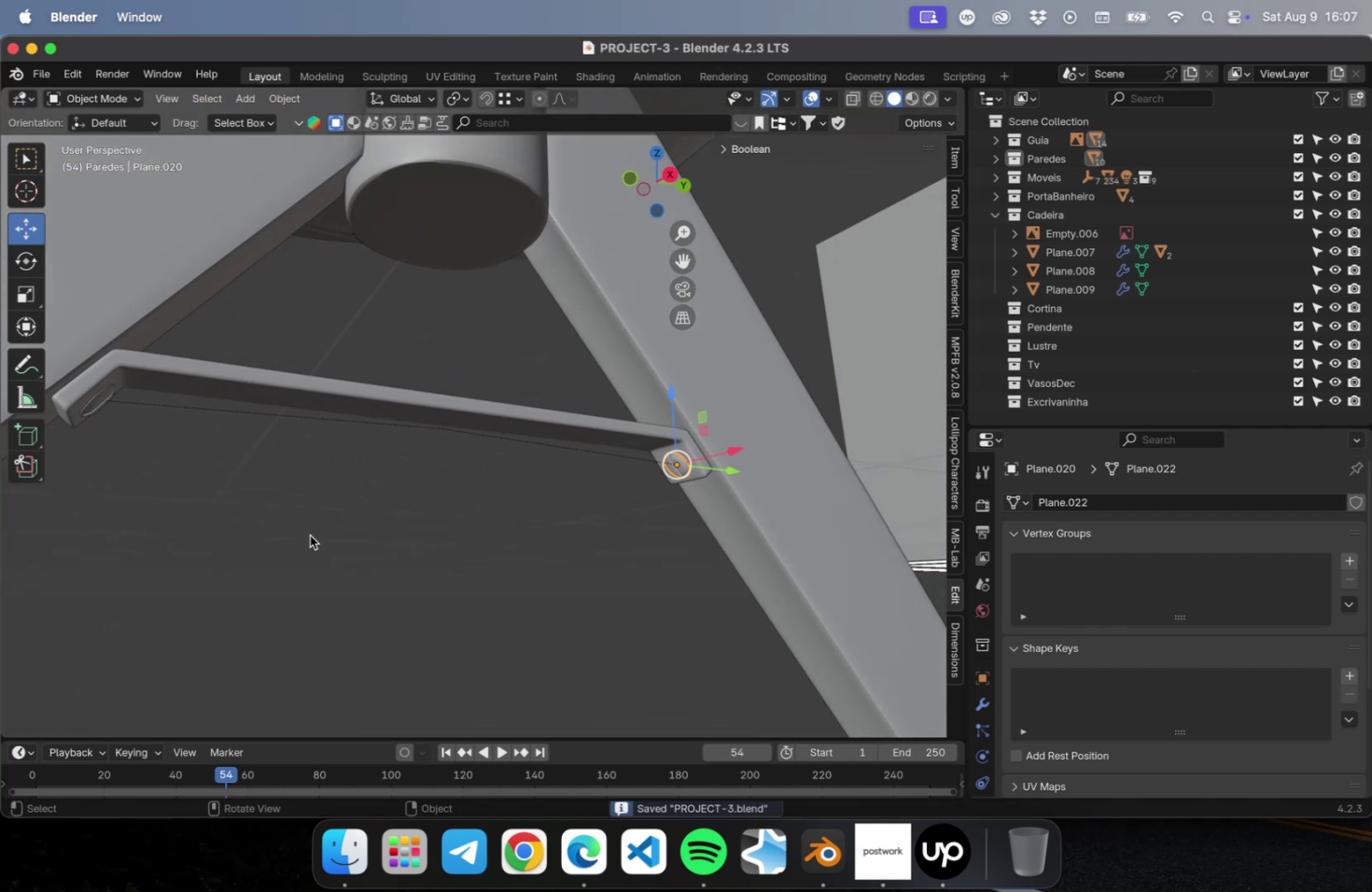 
scroll: coordinate [311, 534], scroll_direction: down, amount: 15.0
 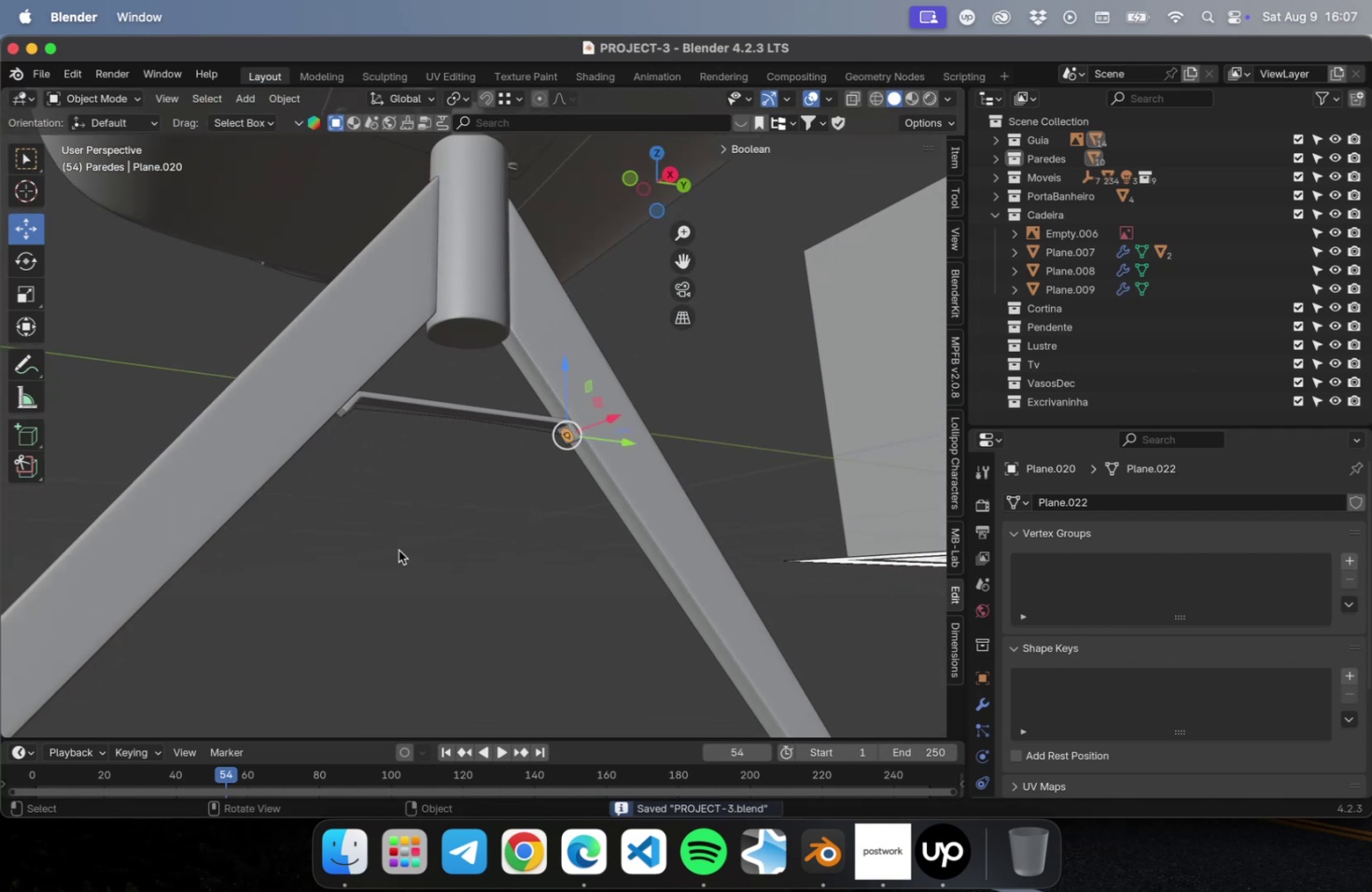 
left_click([399, 550])
 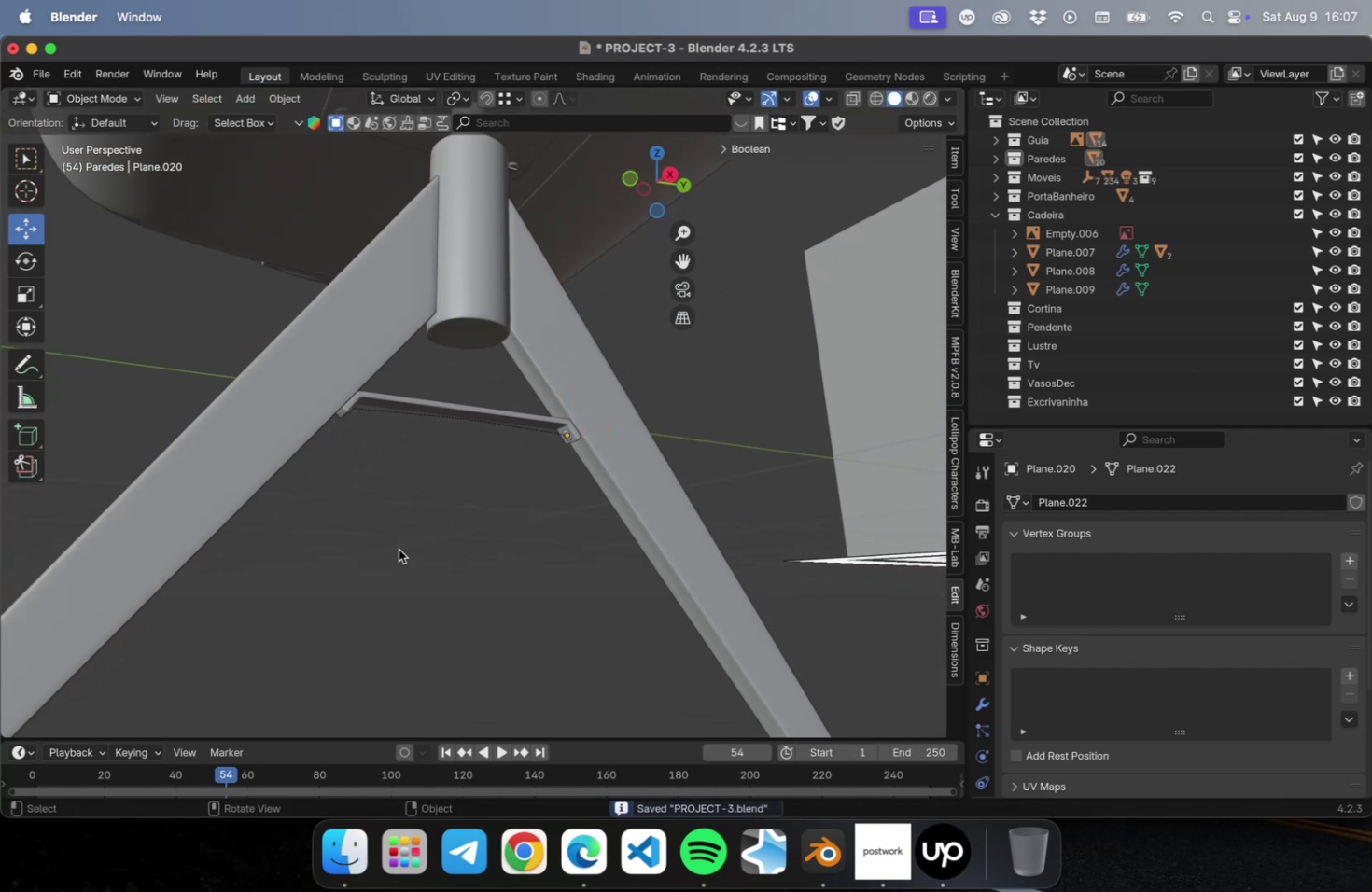 
key(NumLock)
 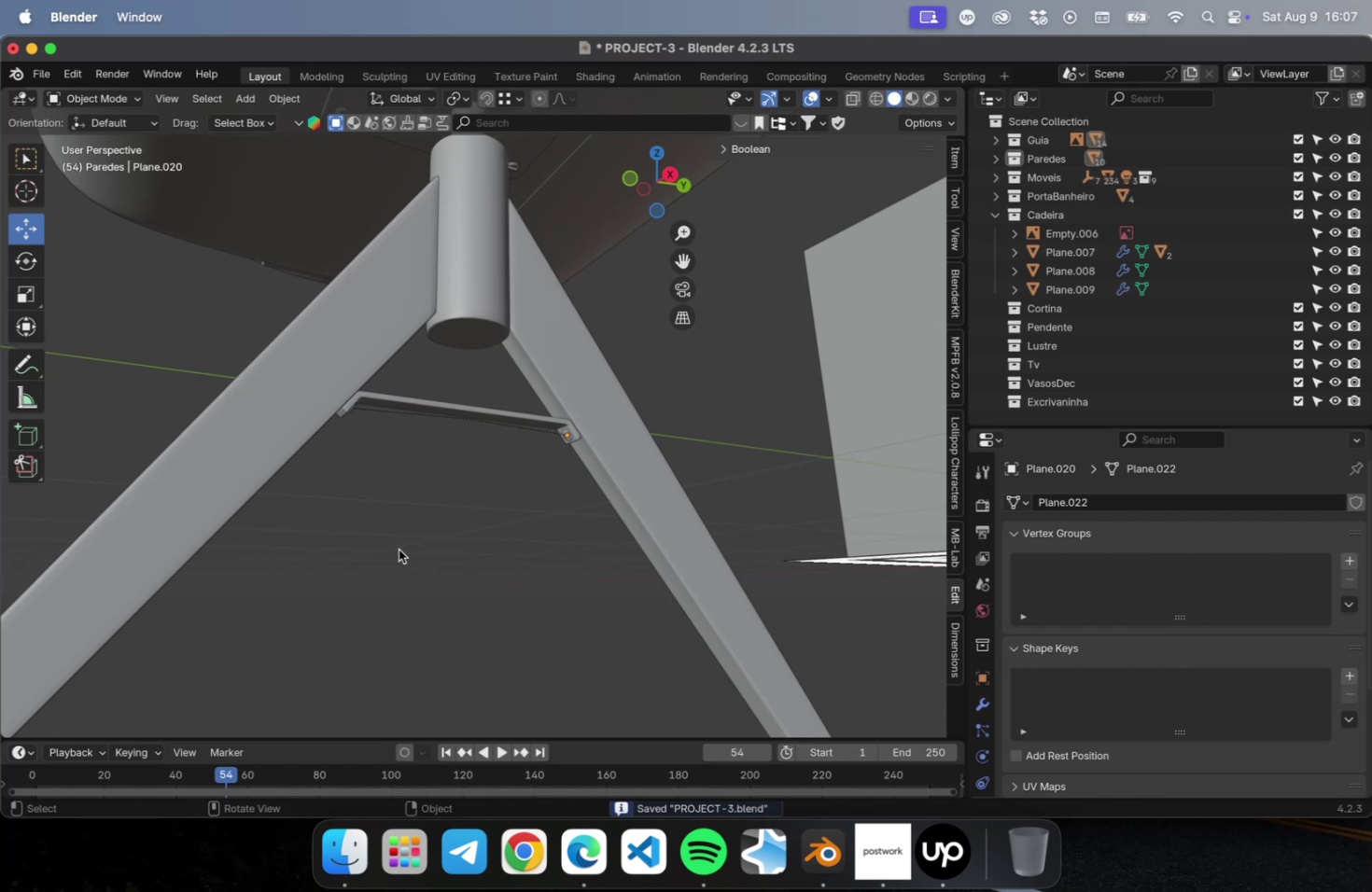 
key(Numpad1)
 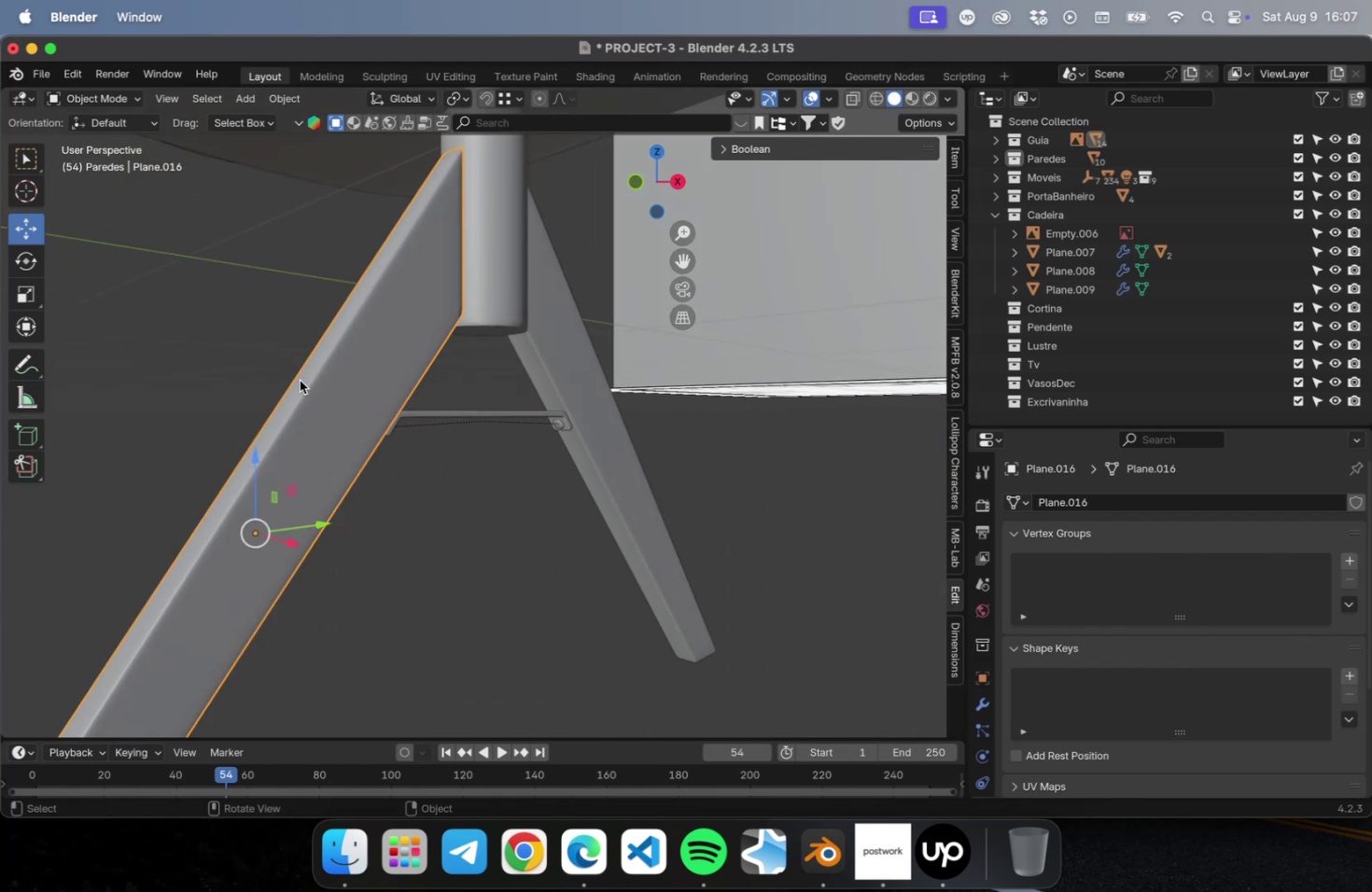 
wait(5.4)
 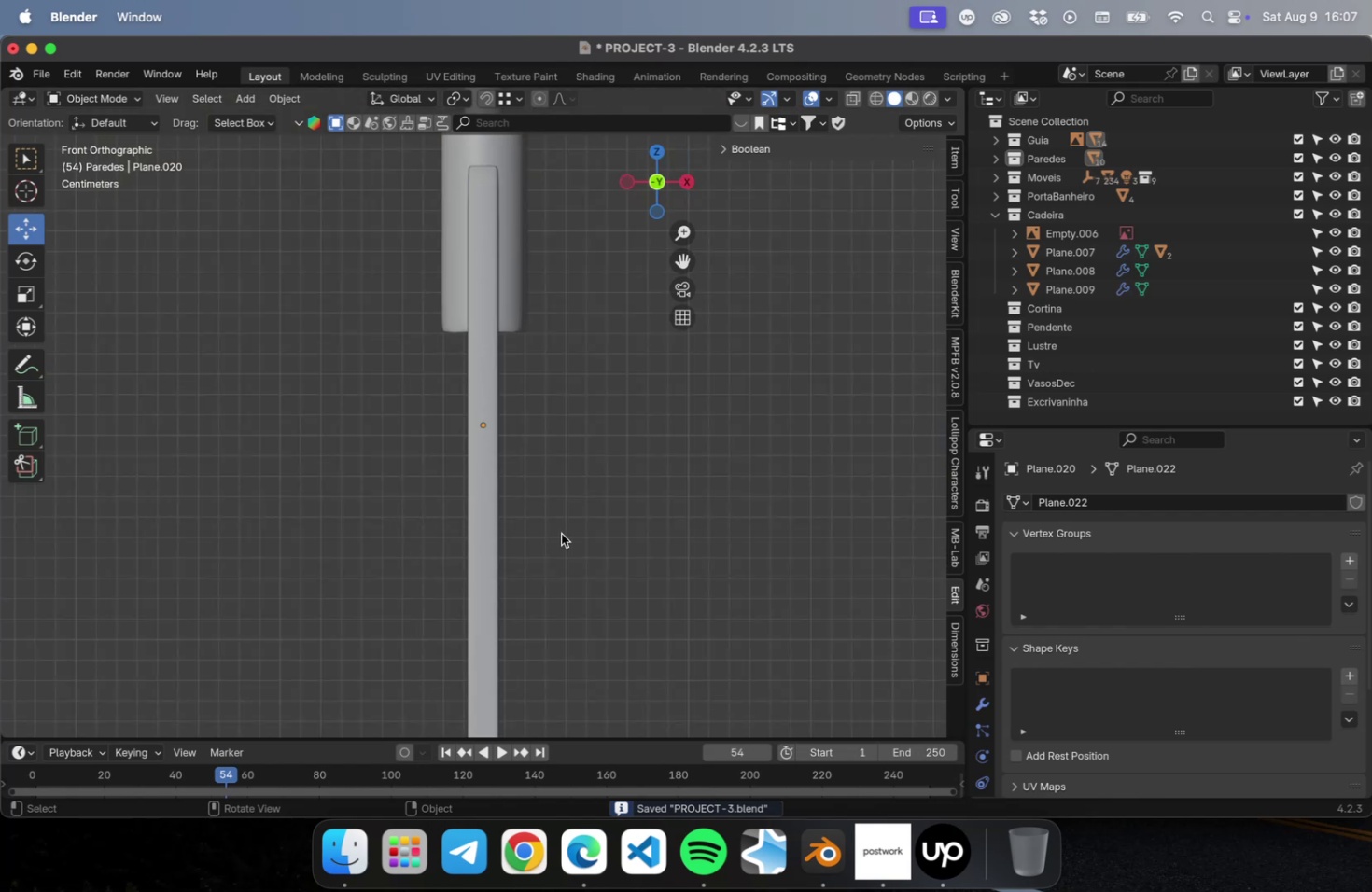 
hold_key(key=ShiftLeft, duration=1.57)
left_click([575, 376])
 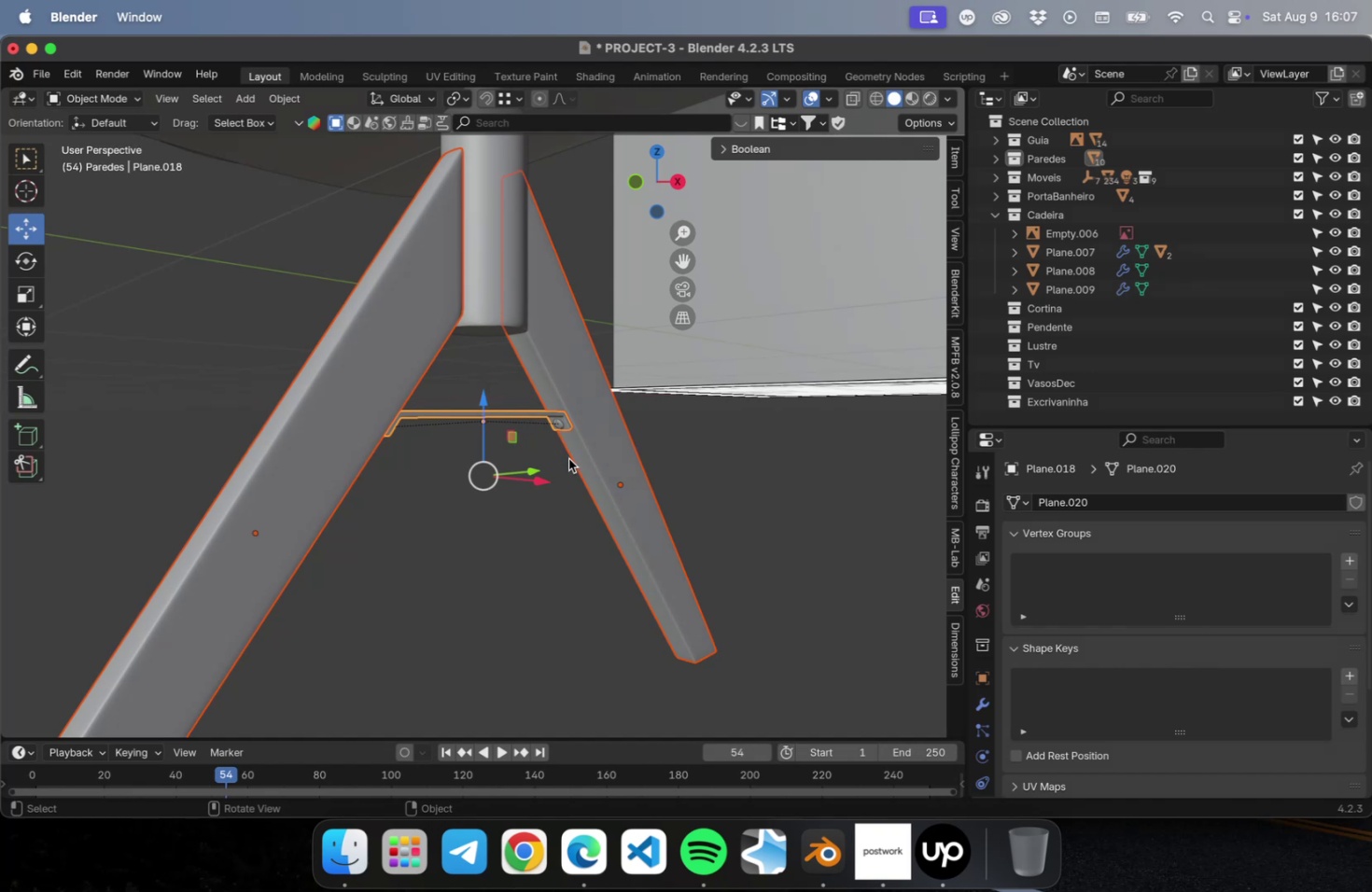 
wait(5.58)
 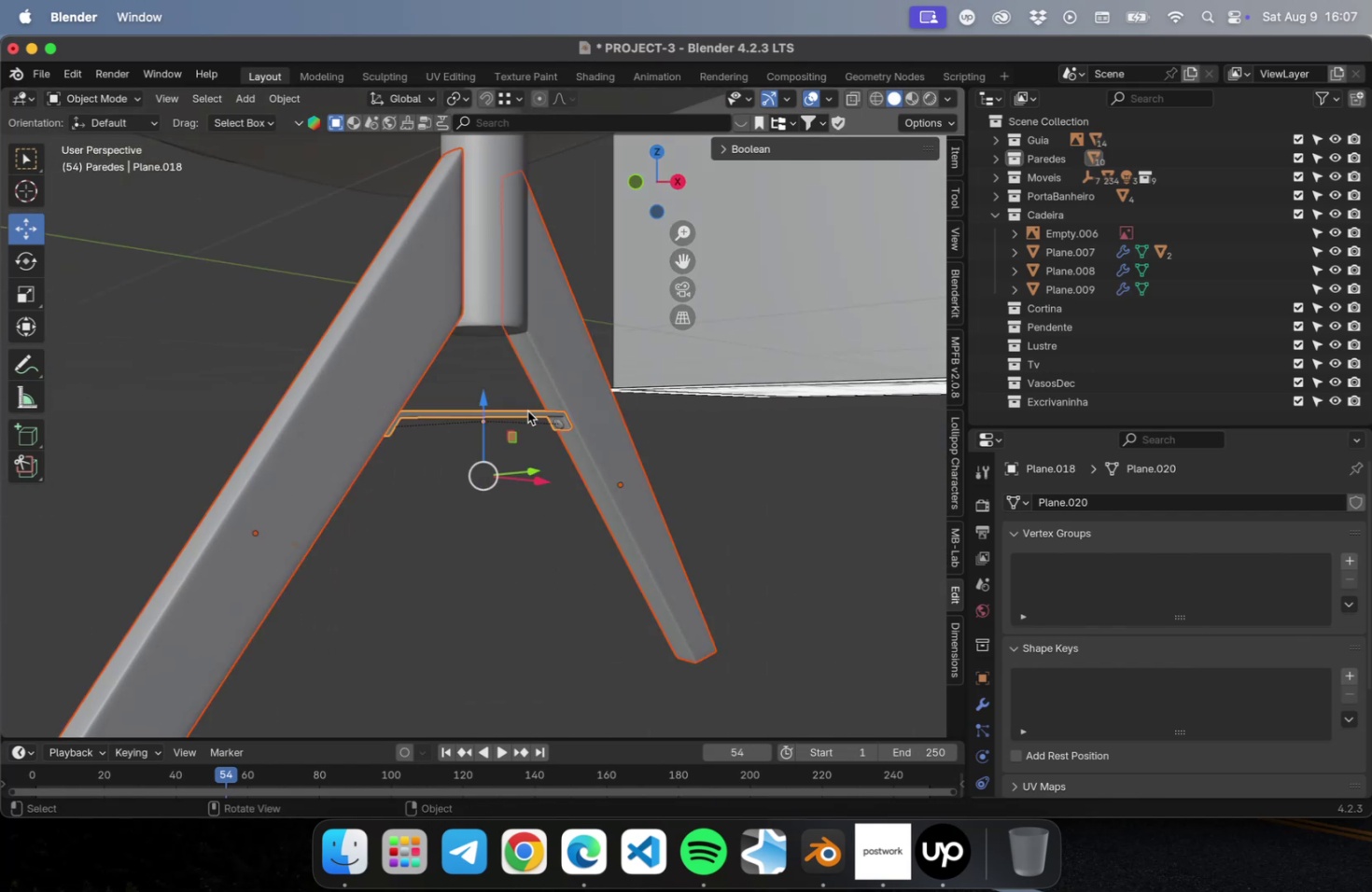 
scroll: coordinate [376, 465], scroll_direction: up, amount: 23.0
 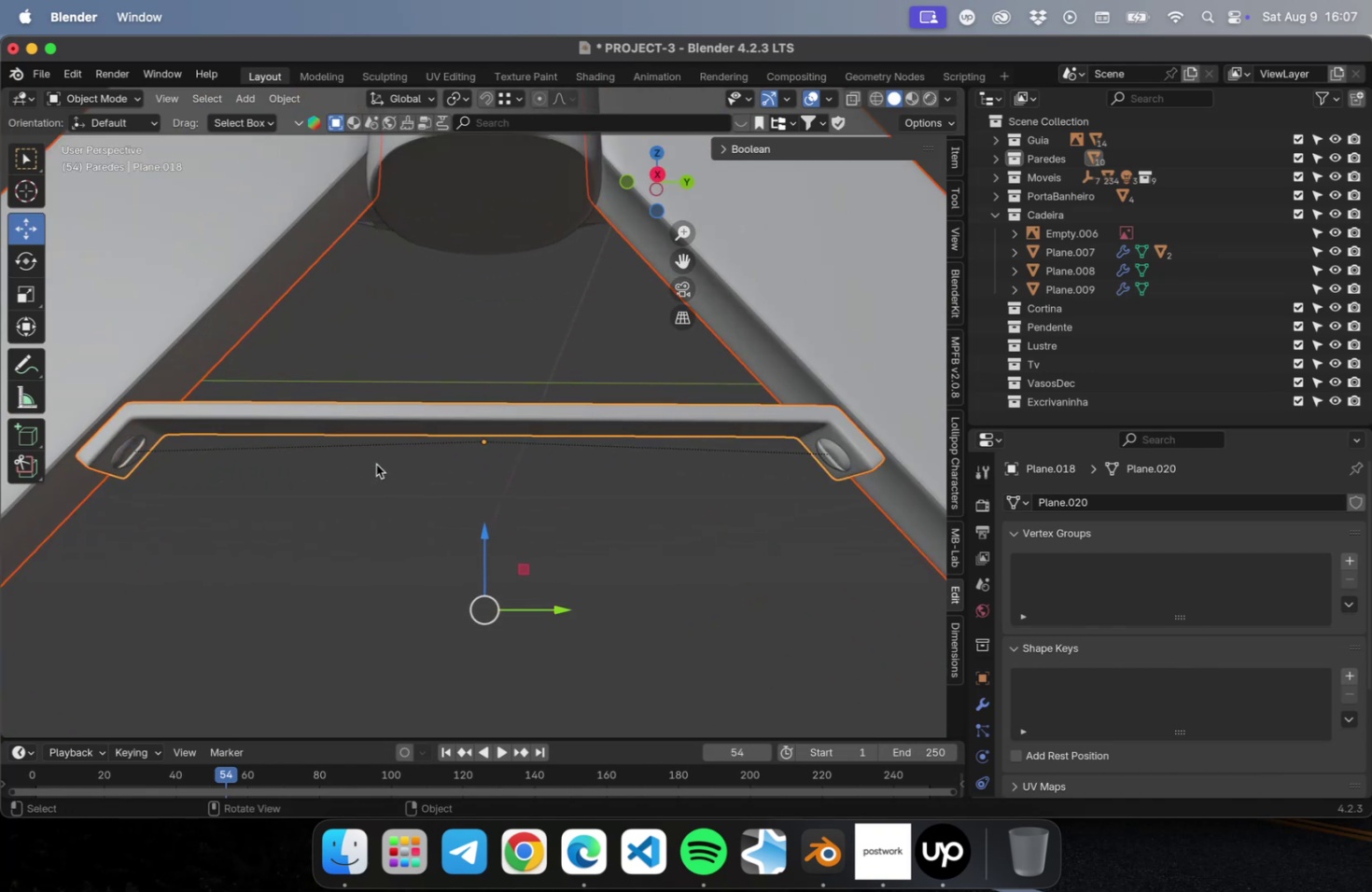 
scroll: coordinate [376, 460], scroll_direction: down, amount: 15.0
 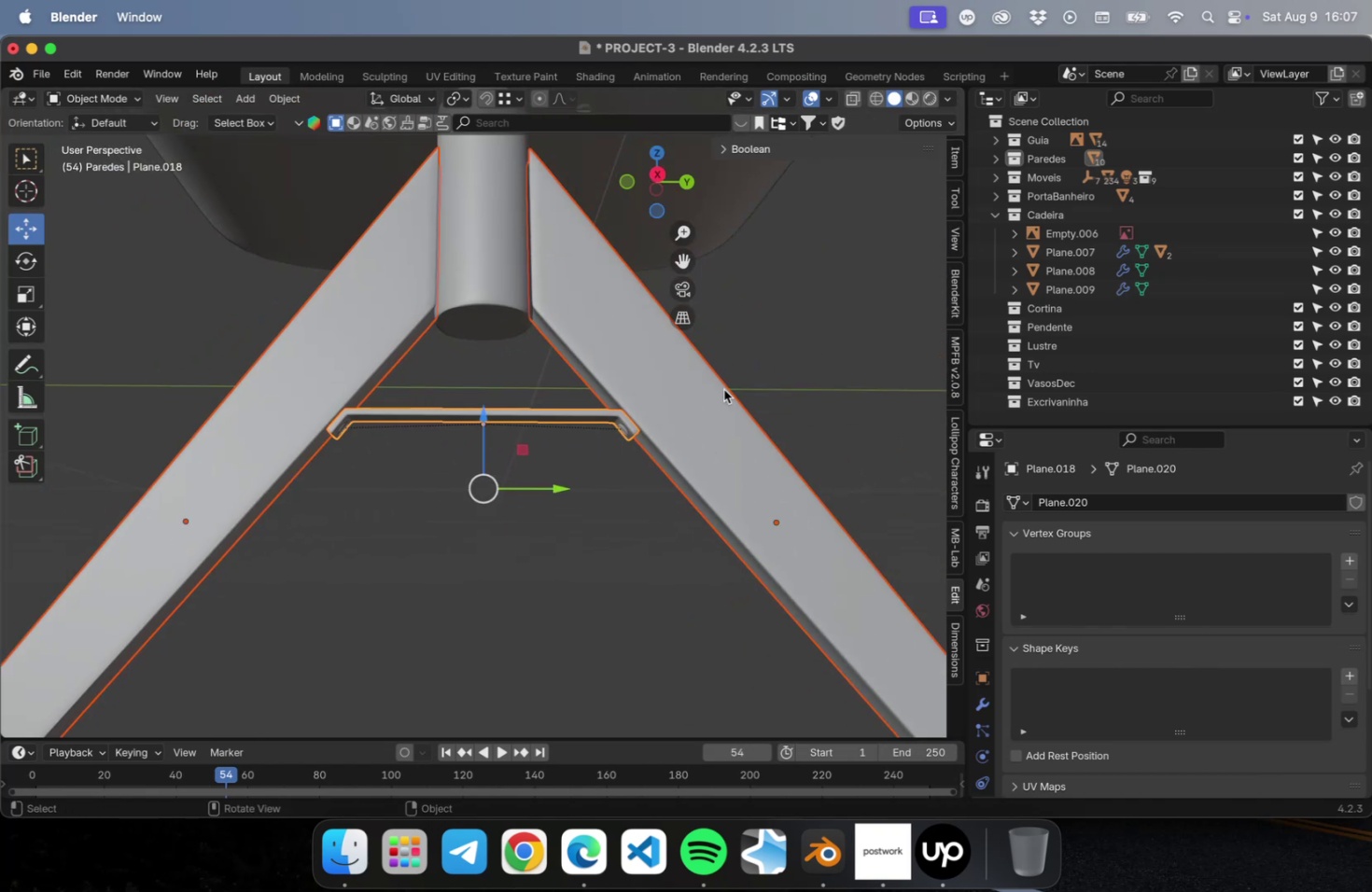 
left_click_drag(start_coordinate=[768, 366], to_coordinate=[111, 510])
 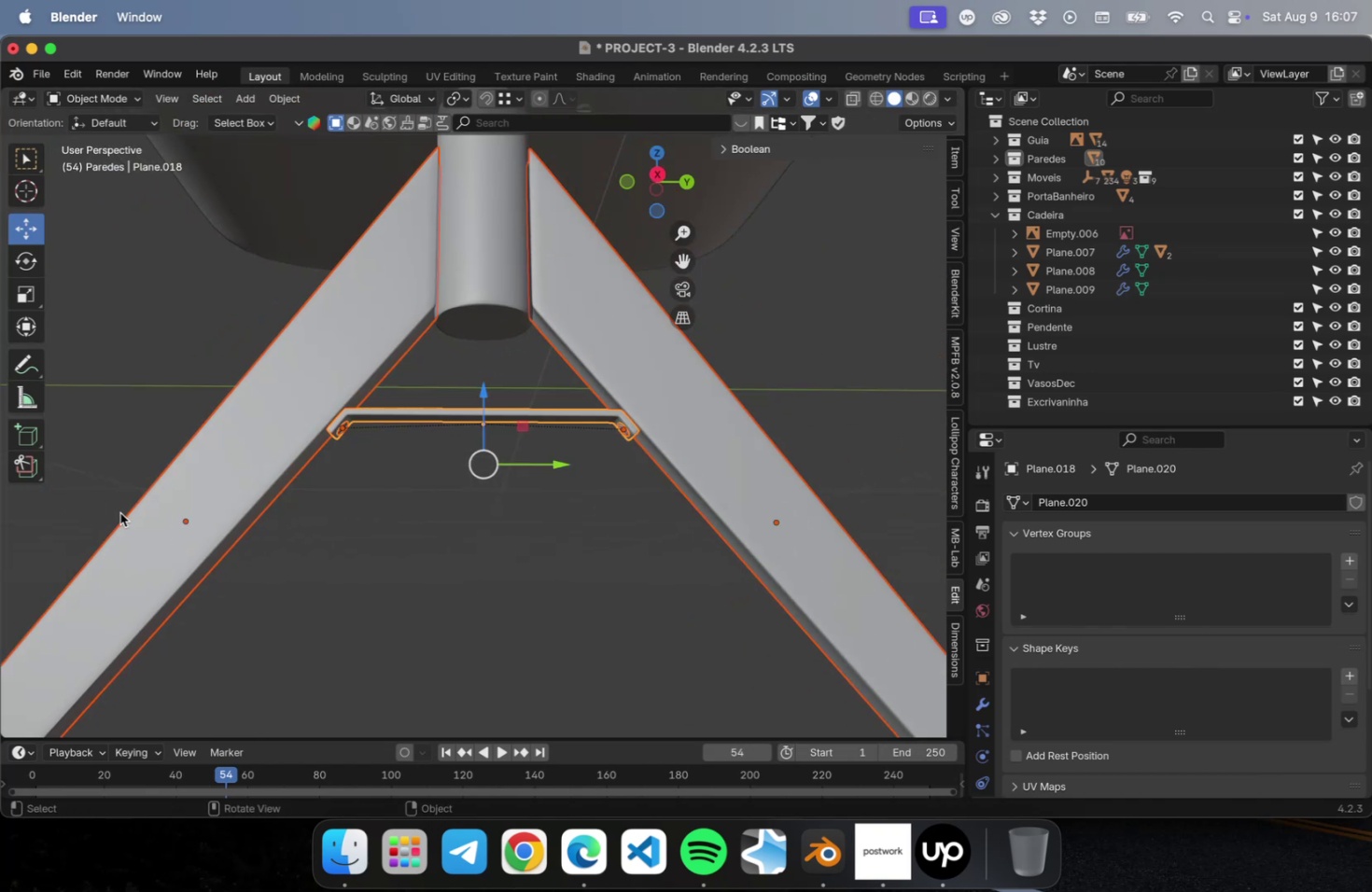 
type(Drz18090)
 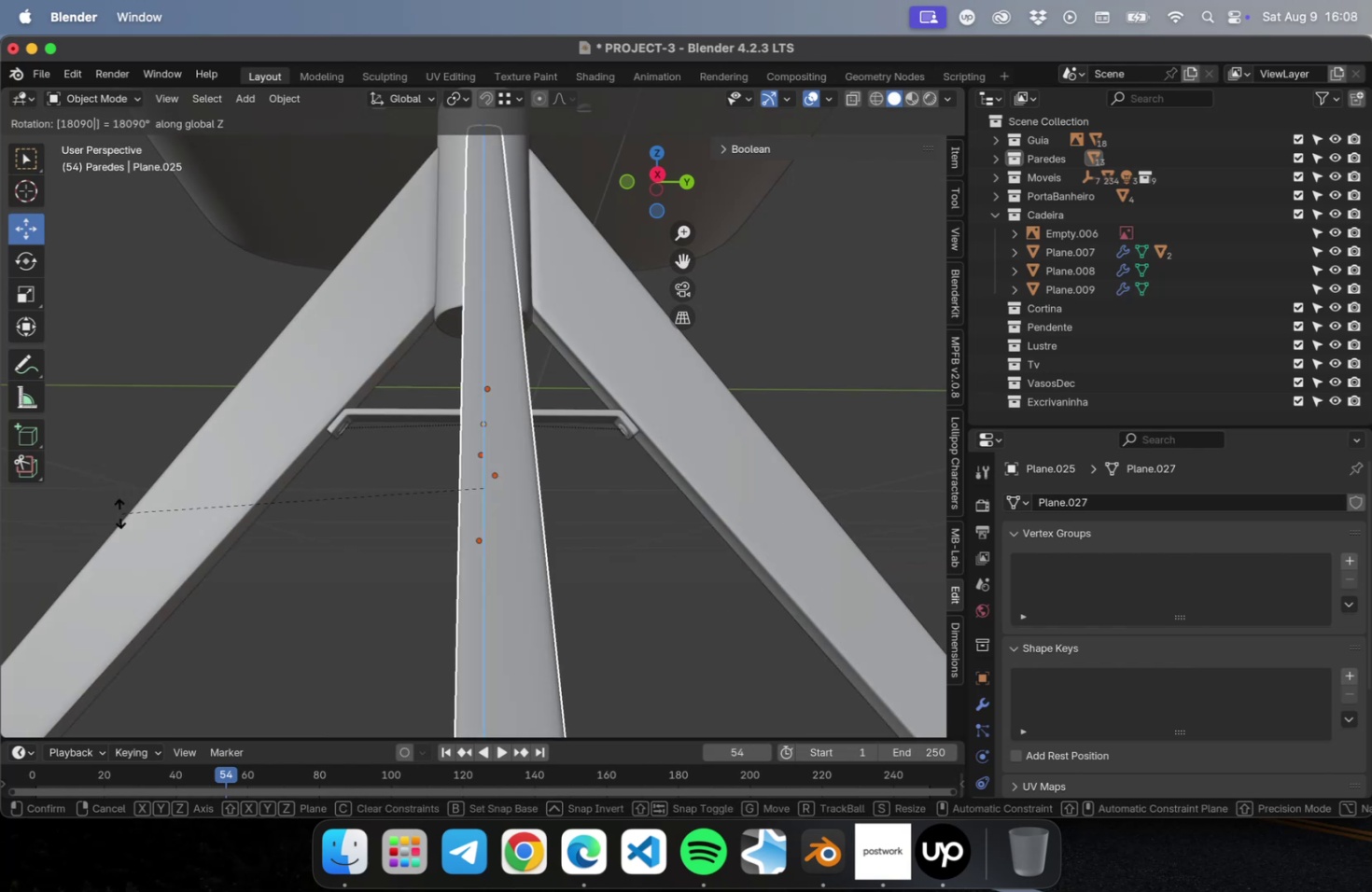 
key(Enter)
 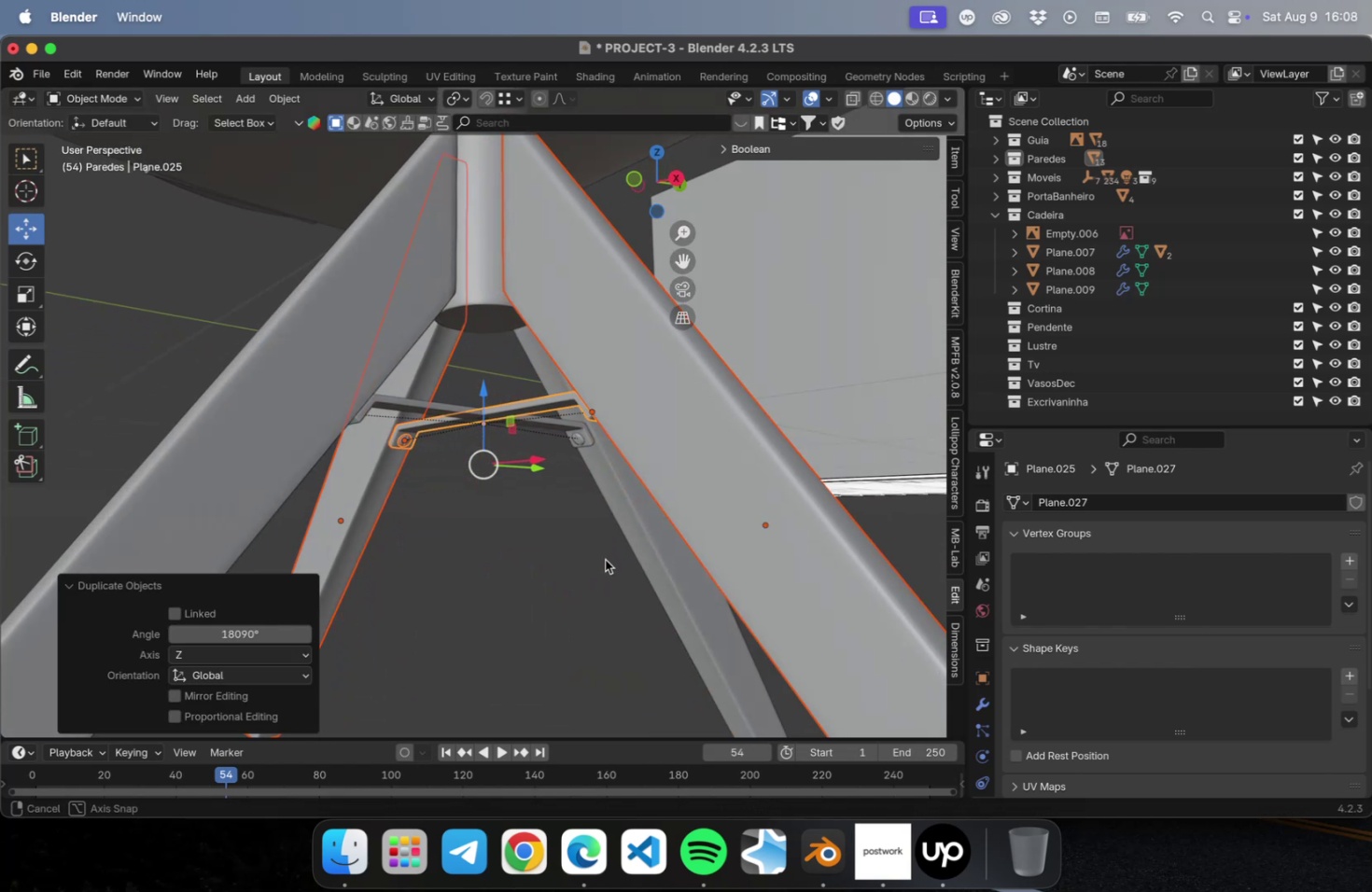 
left_click([571, 580])
 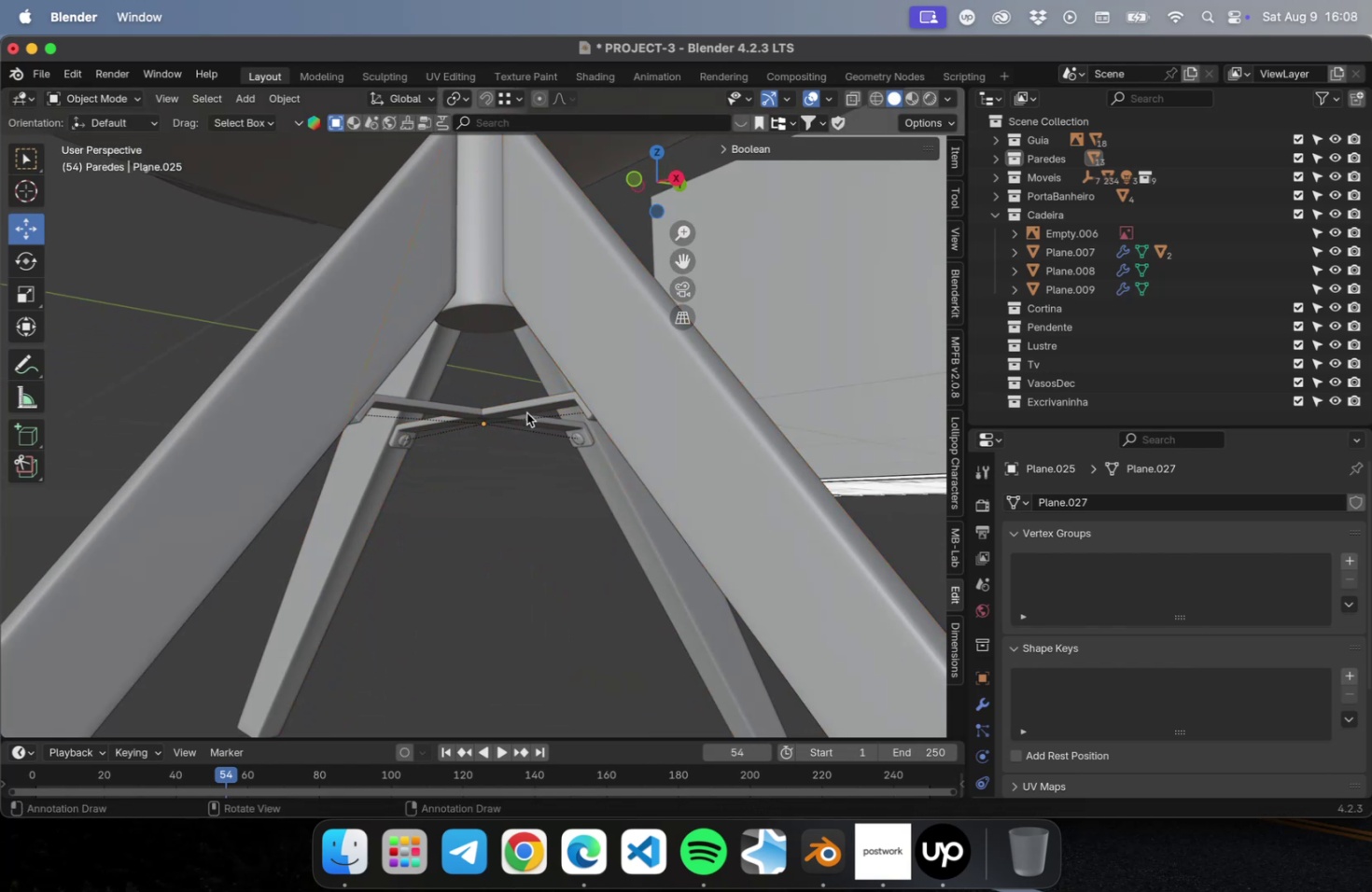 
left_click([525, 411])
 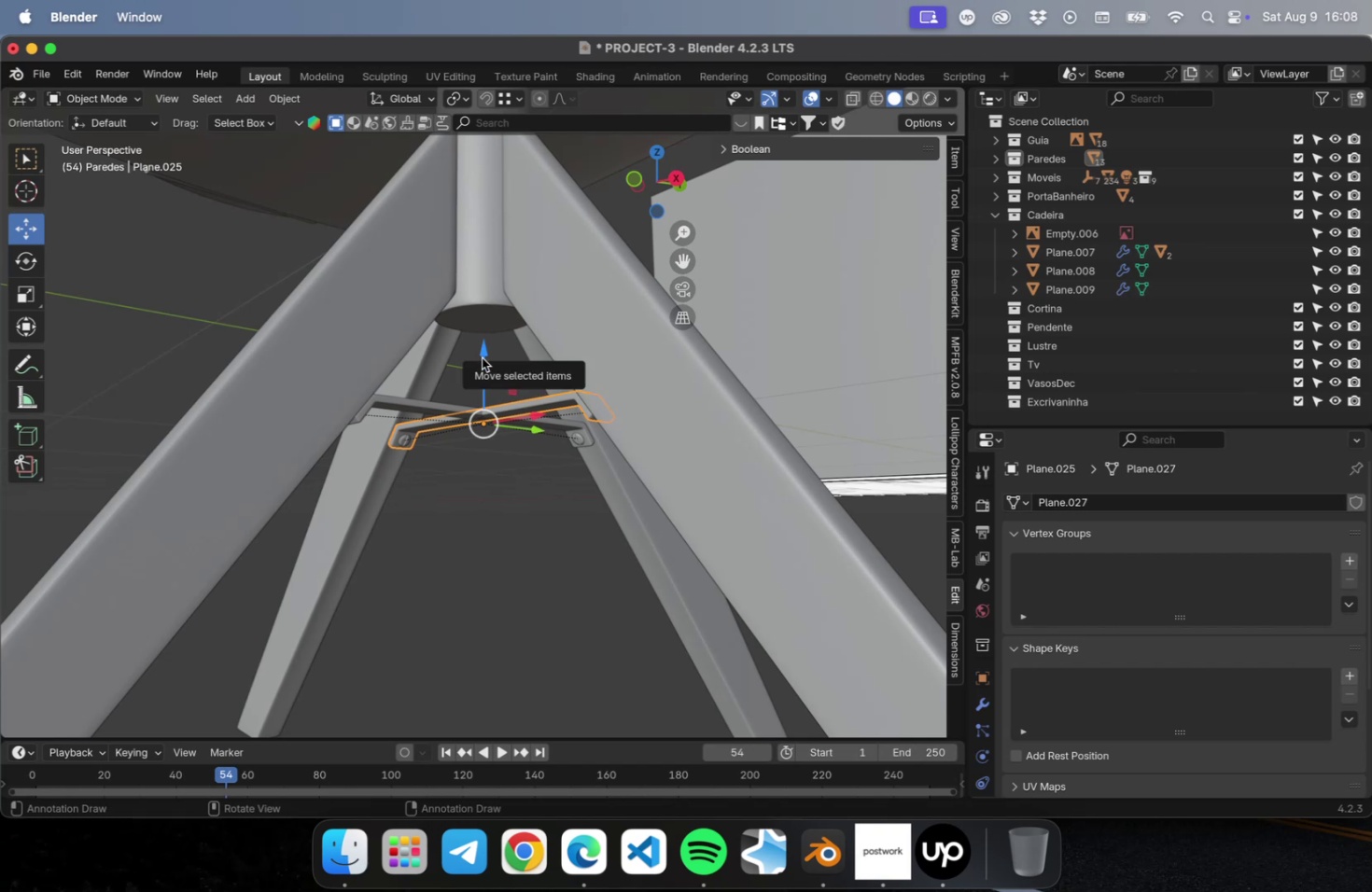 
scroll: coordinate [487, 385], scroll_direction: up, amount: 24.0
 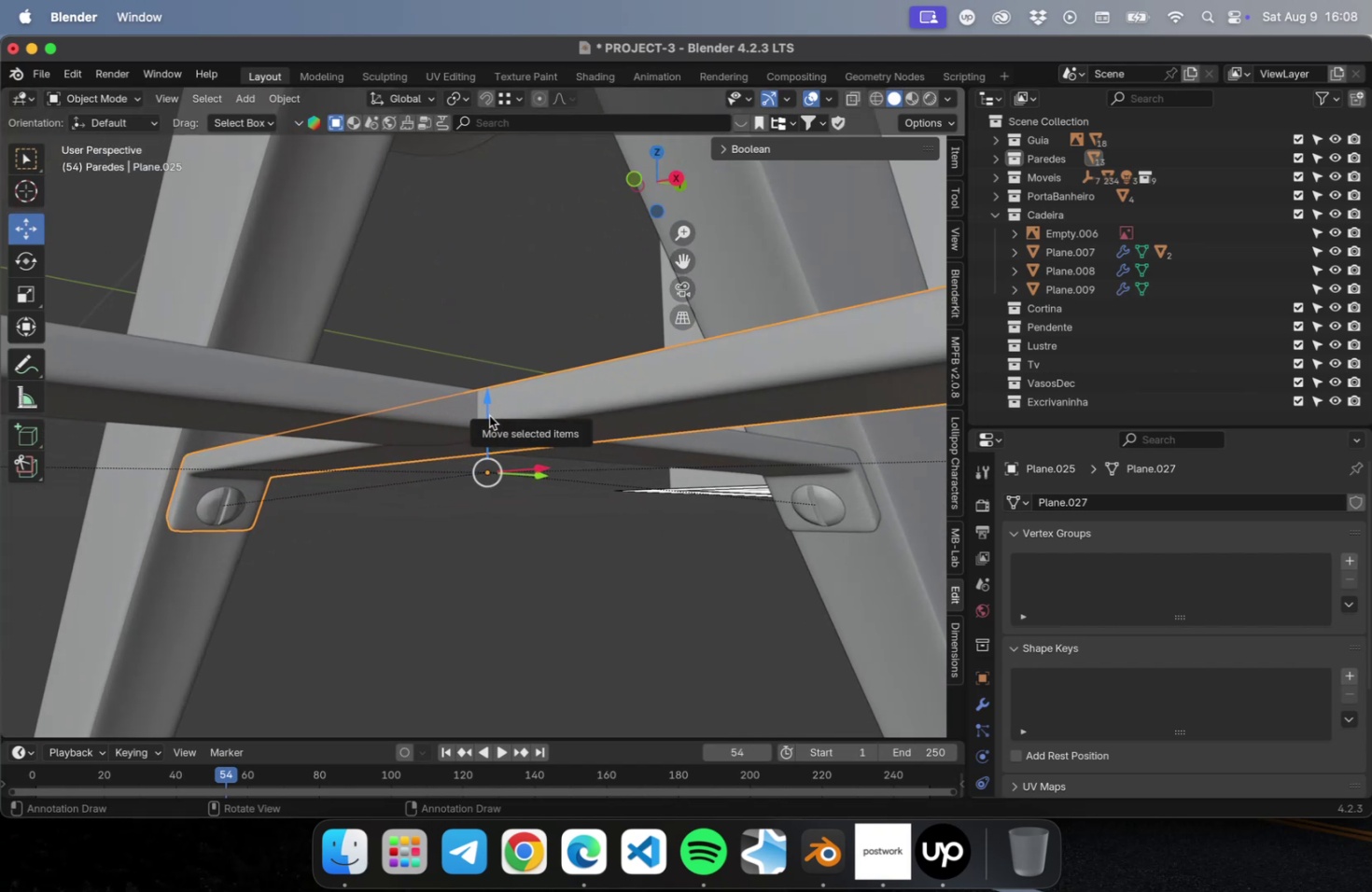 
left_click_drag(start_coordinate=[484, 407], to_coordinate=[486, 368])
 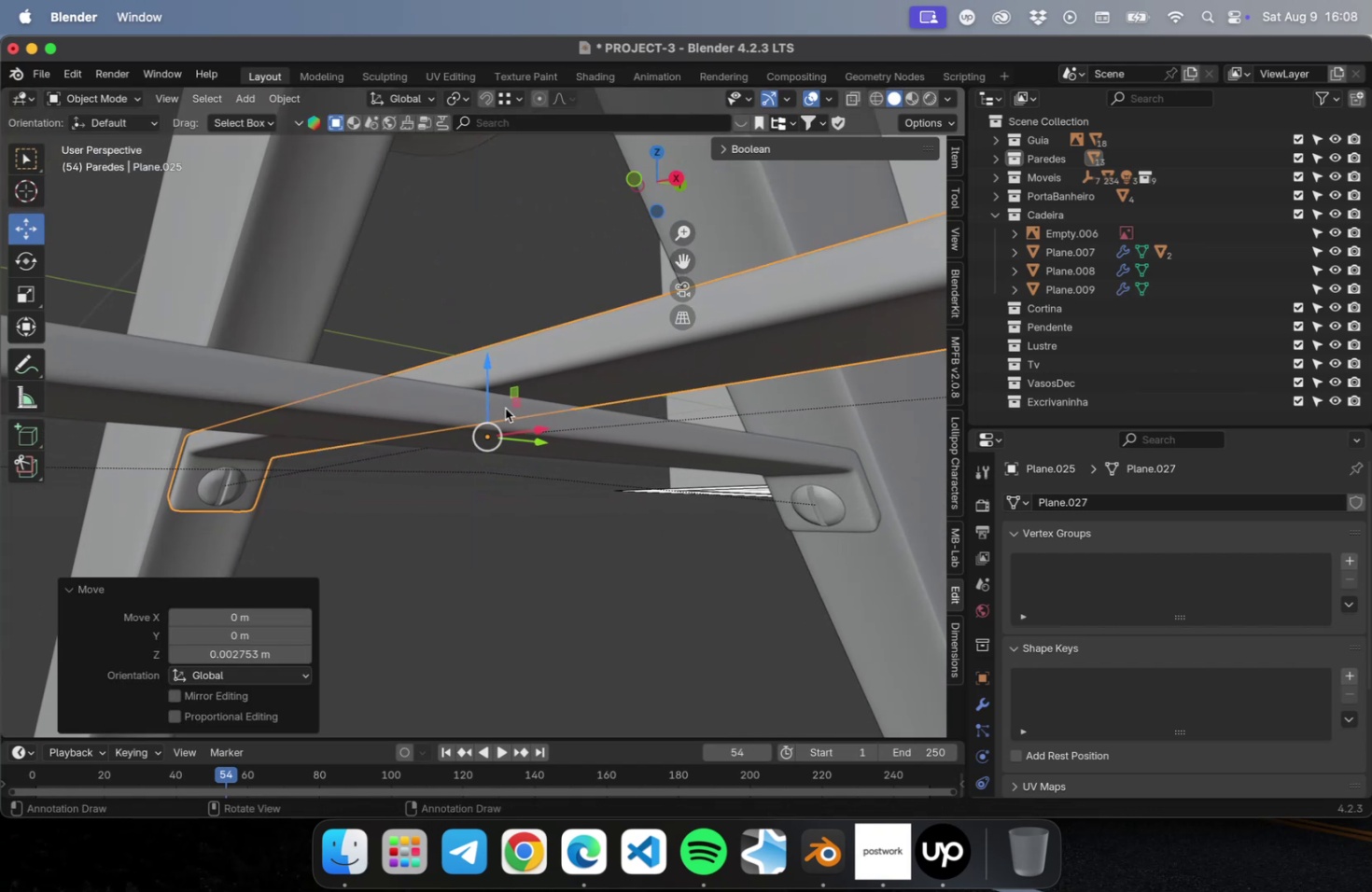 
scroll: coordinate [527, 477], scroll_direction: down, amount: 15.0
 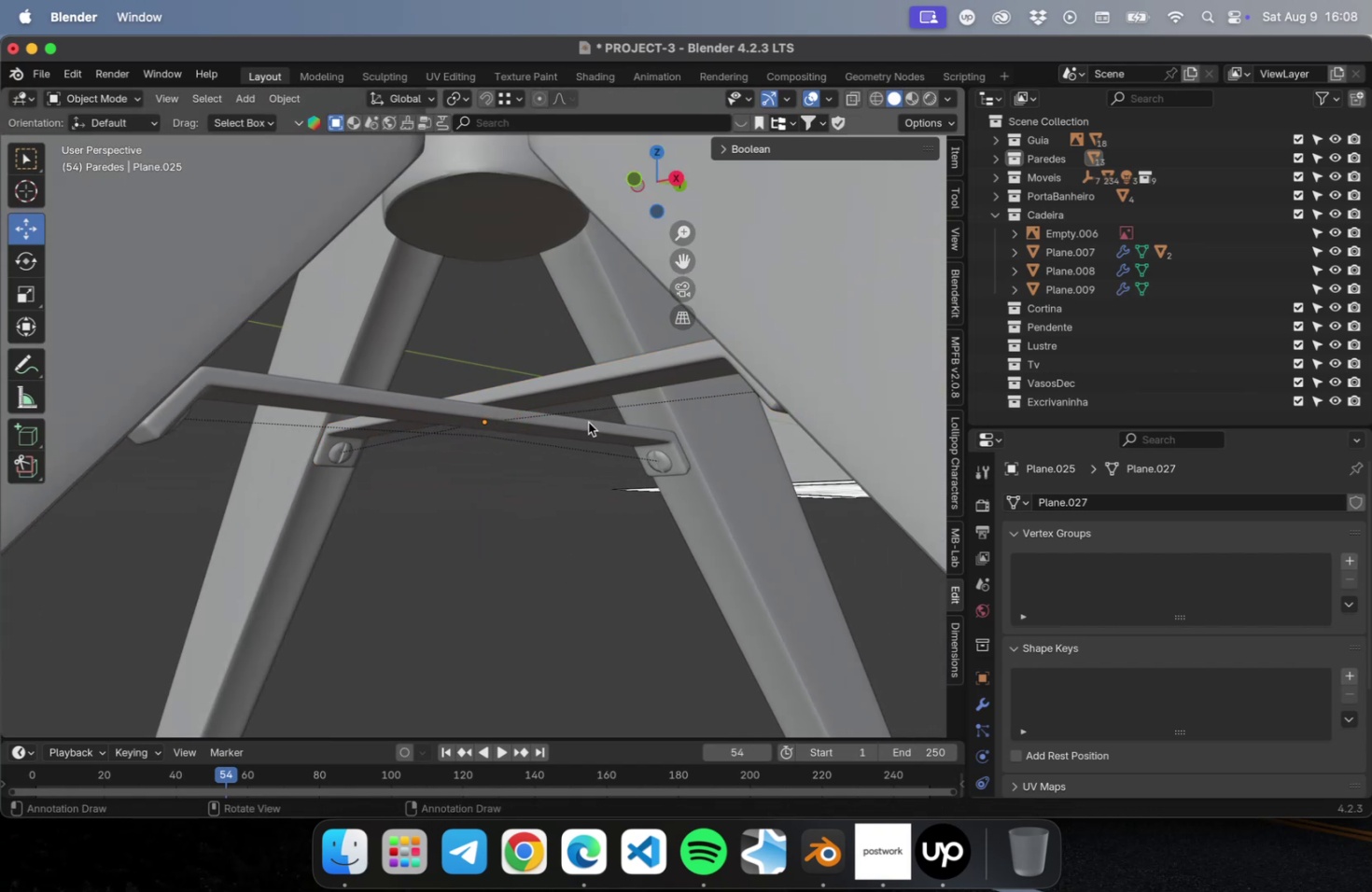 
left_click([581, 375])
 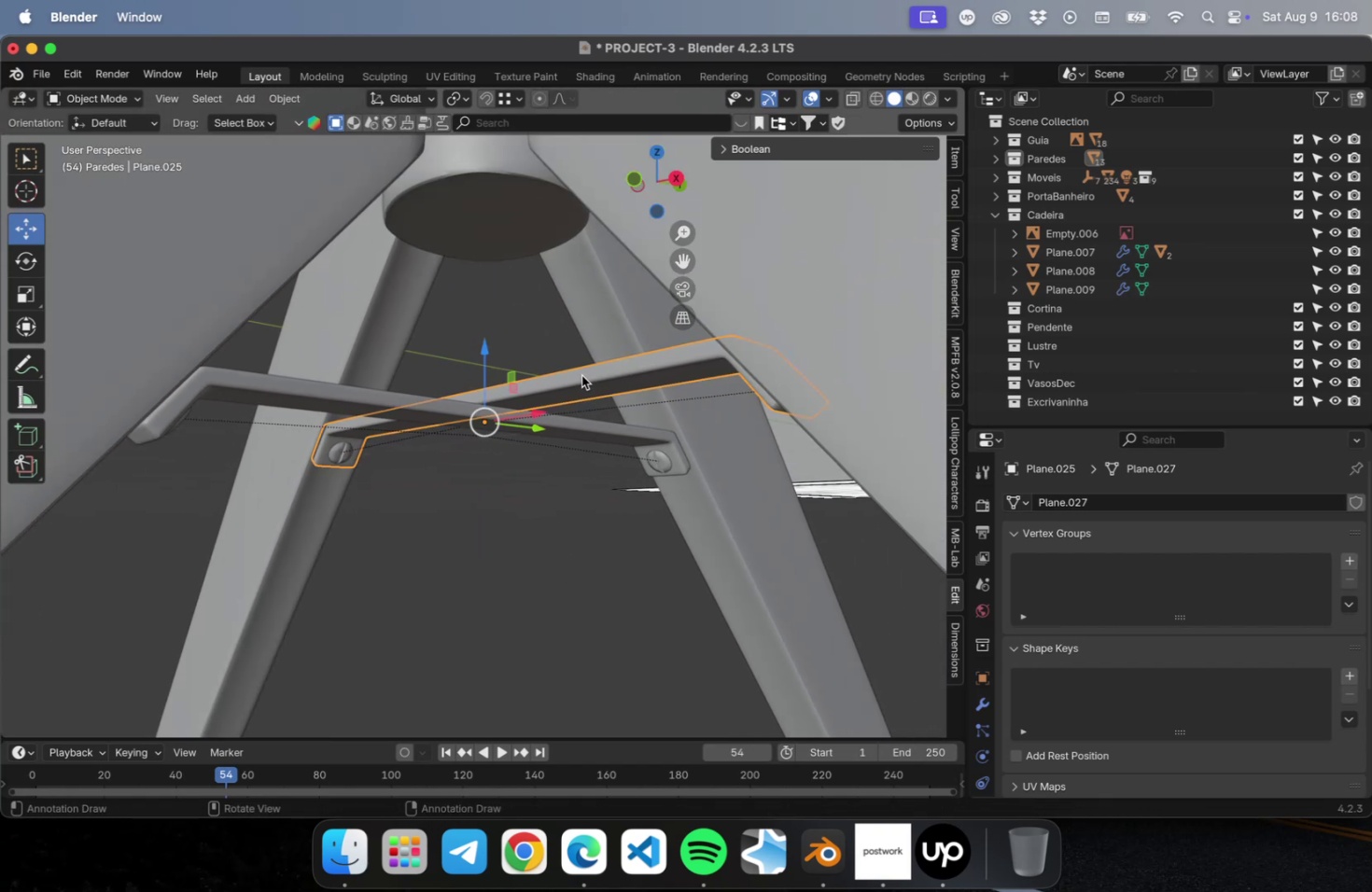 
key(NumLock)
 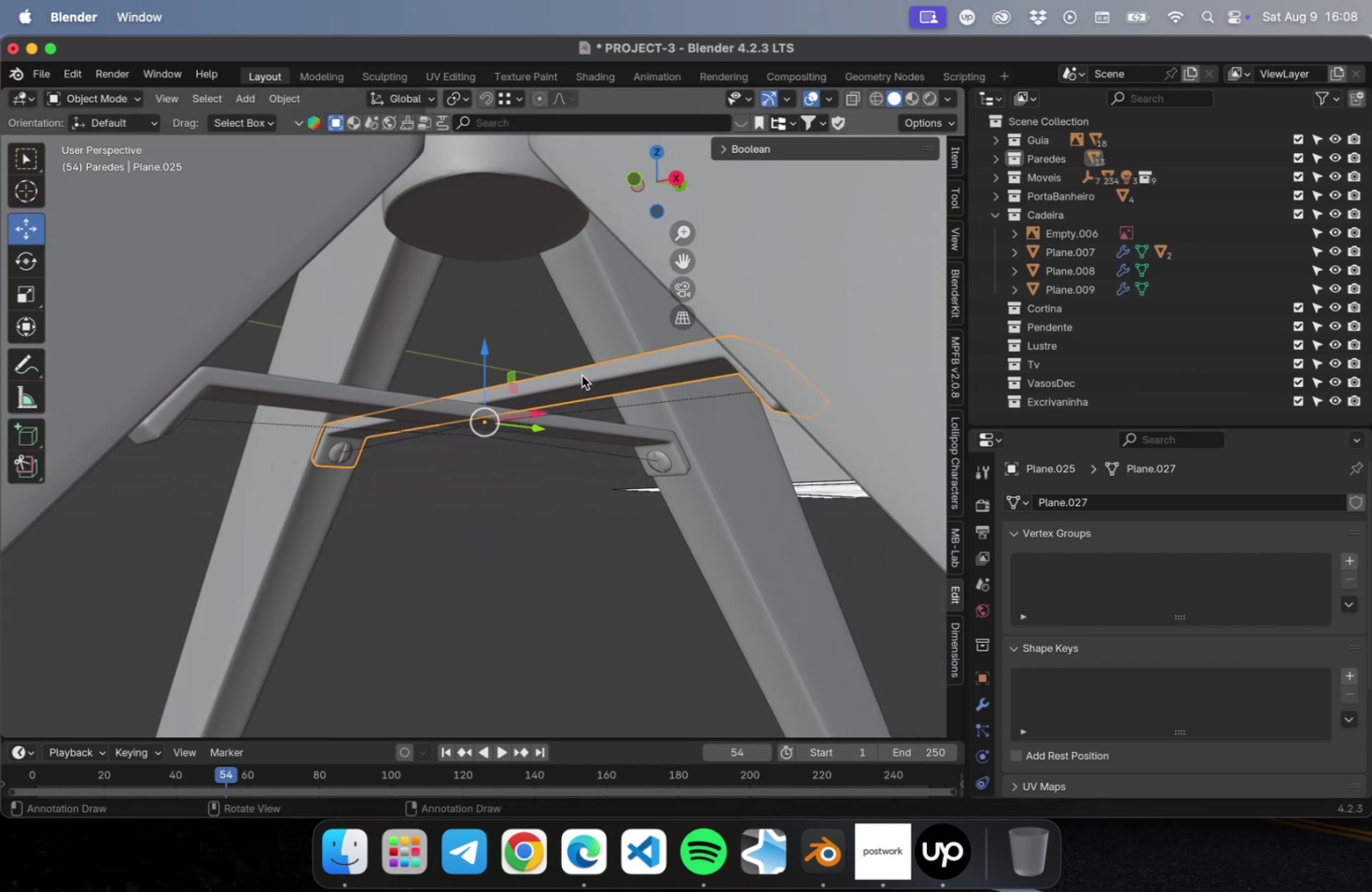 
key(Numpad3)
 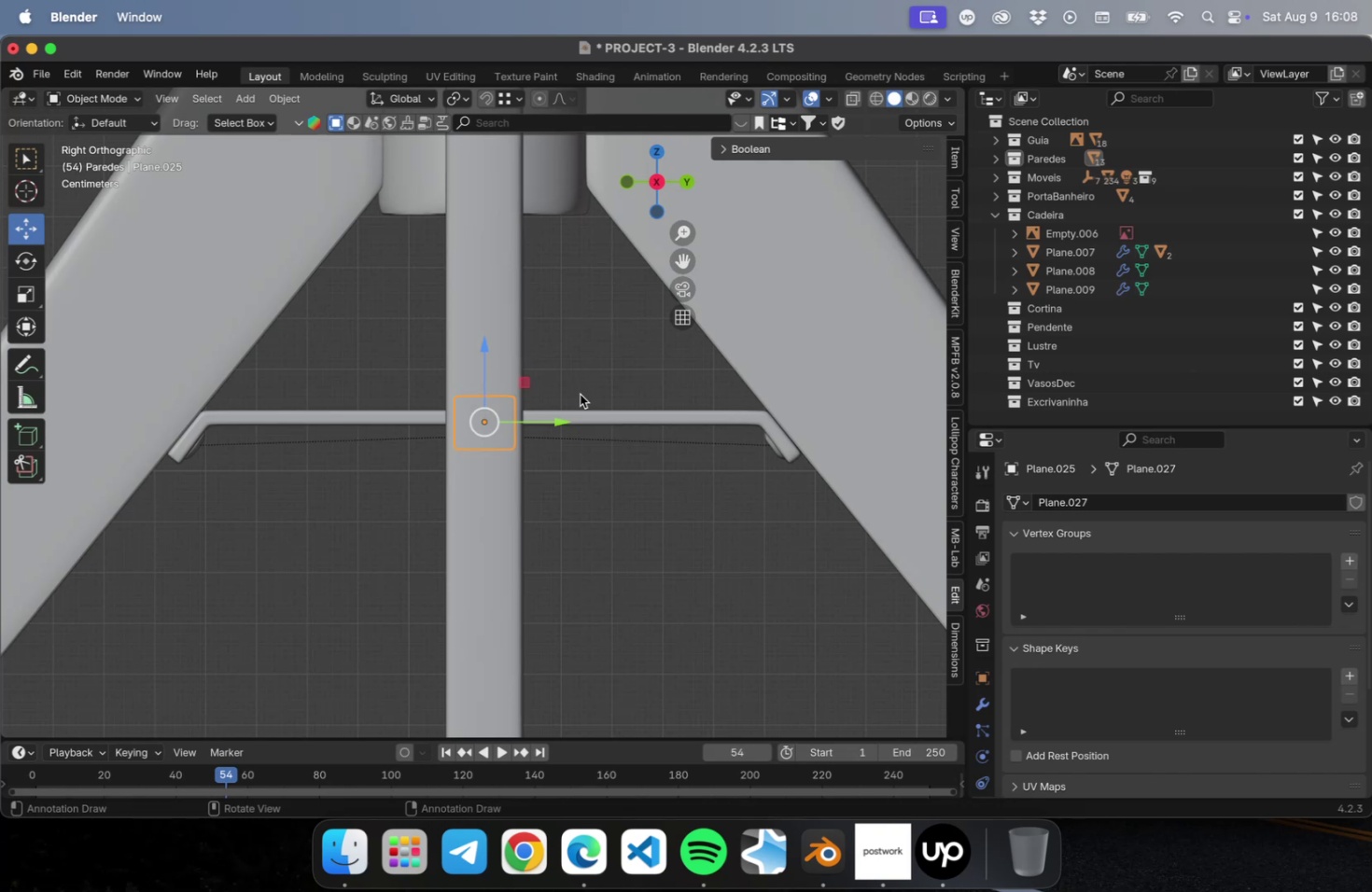 
key(NumLock)
 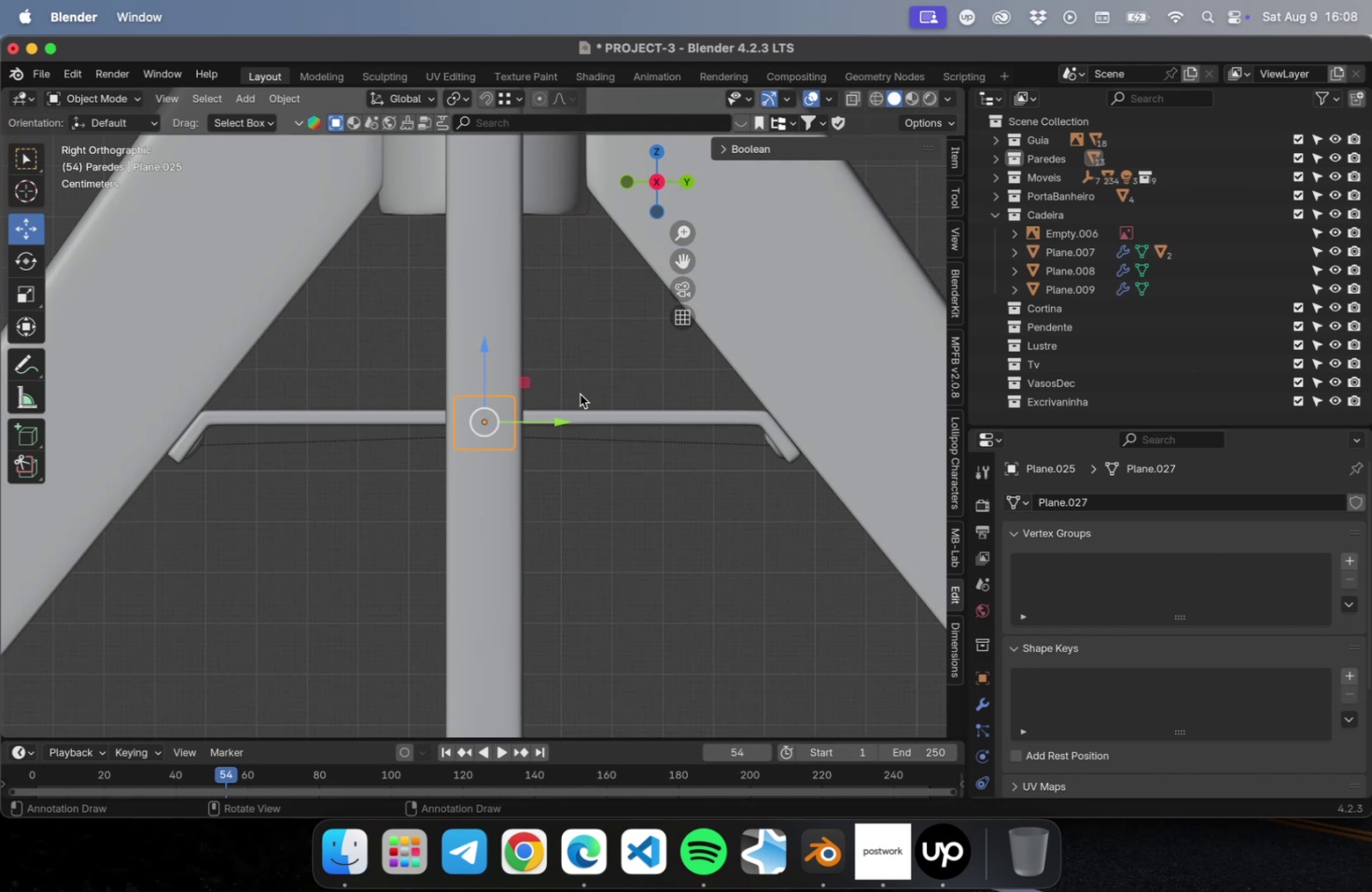 
key(Numpad1)
 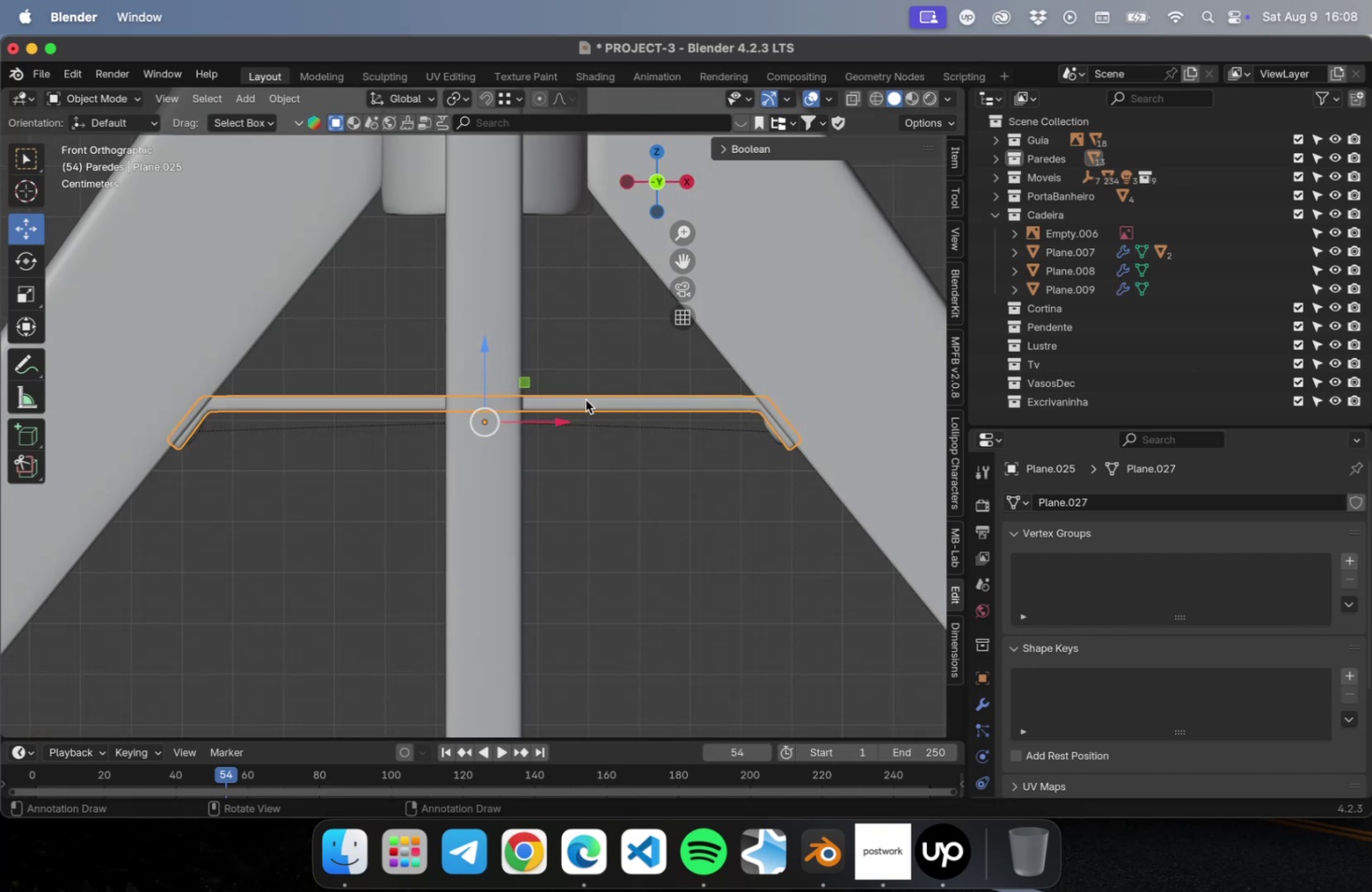 
hold_key(key=ShiftLeft, duration=0.36)
 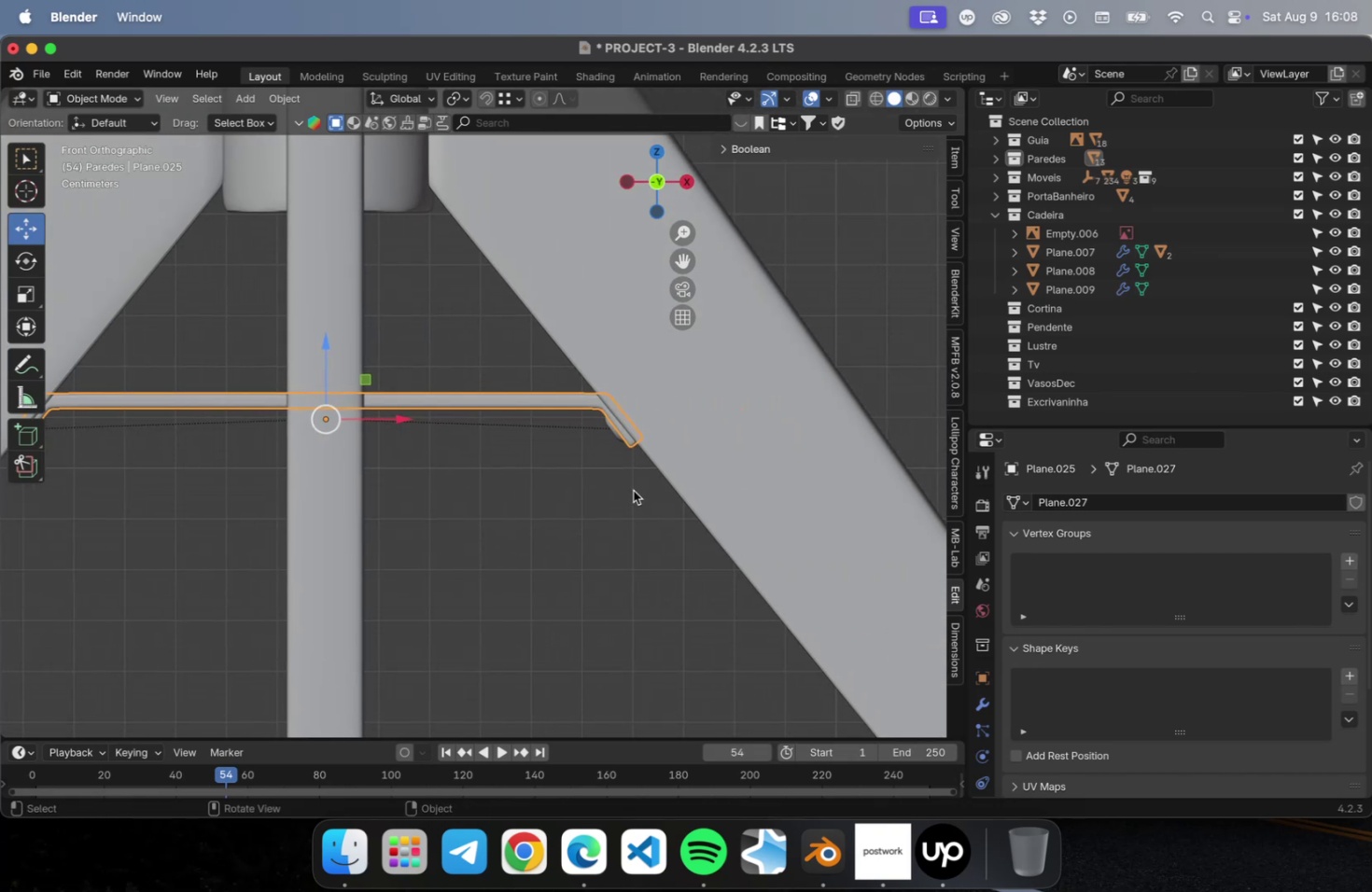 
key(Tab)
 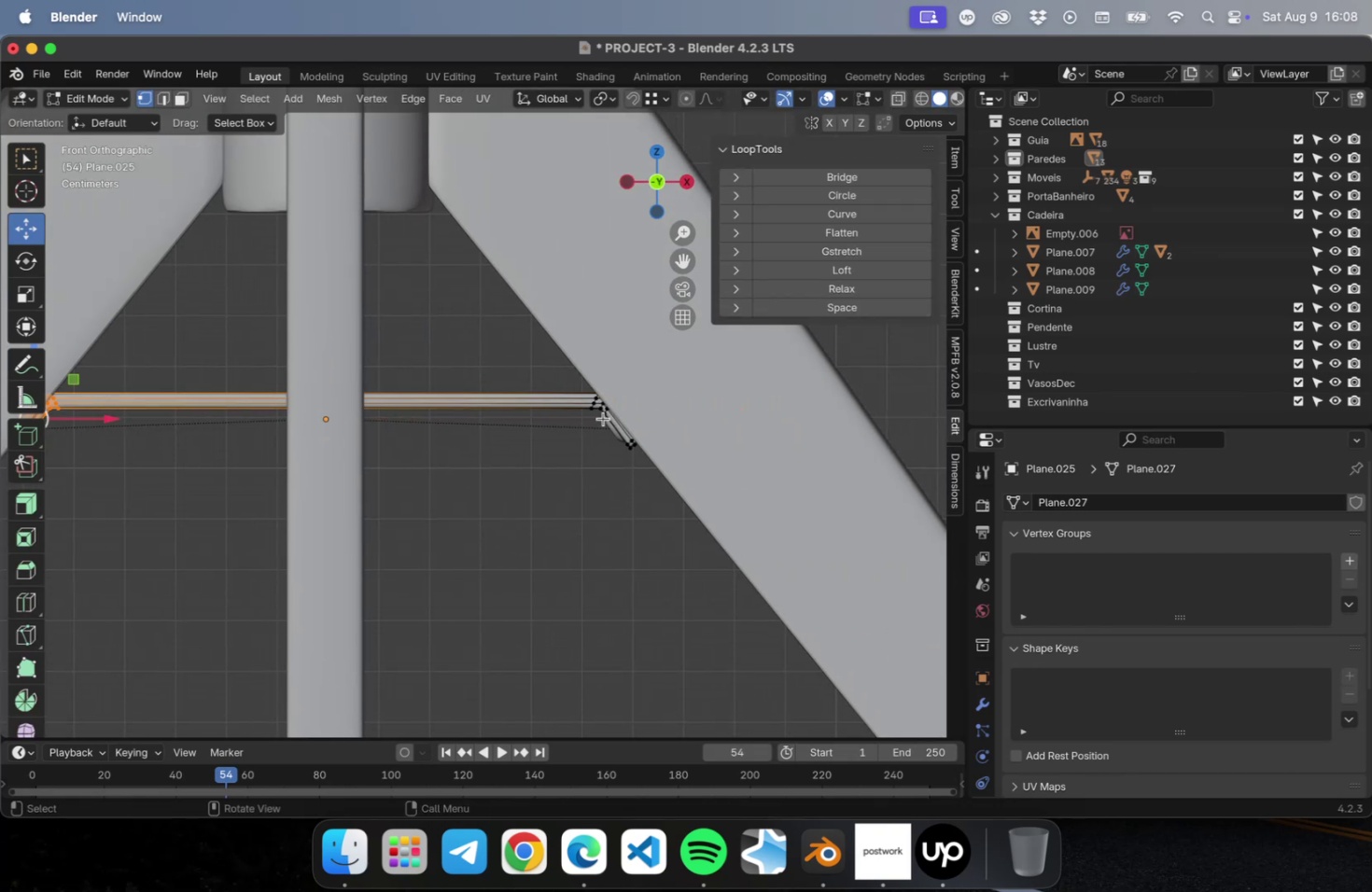 
left_click_drag(start_coordinate=[533, 322], to_coordinate=[743, 497])
 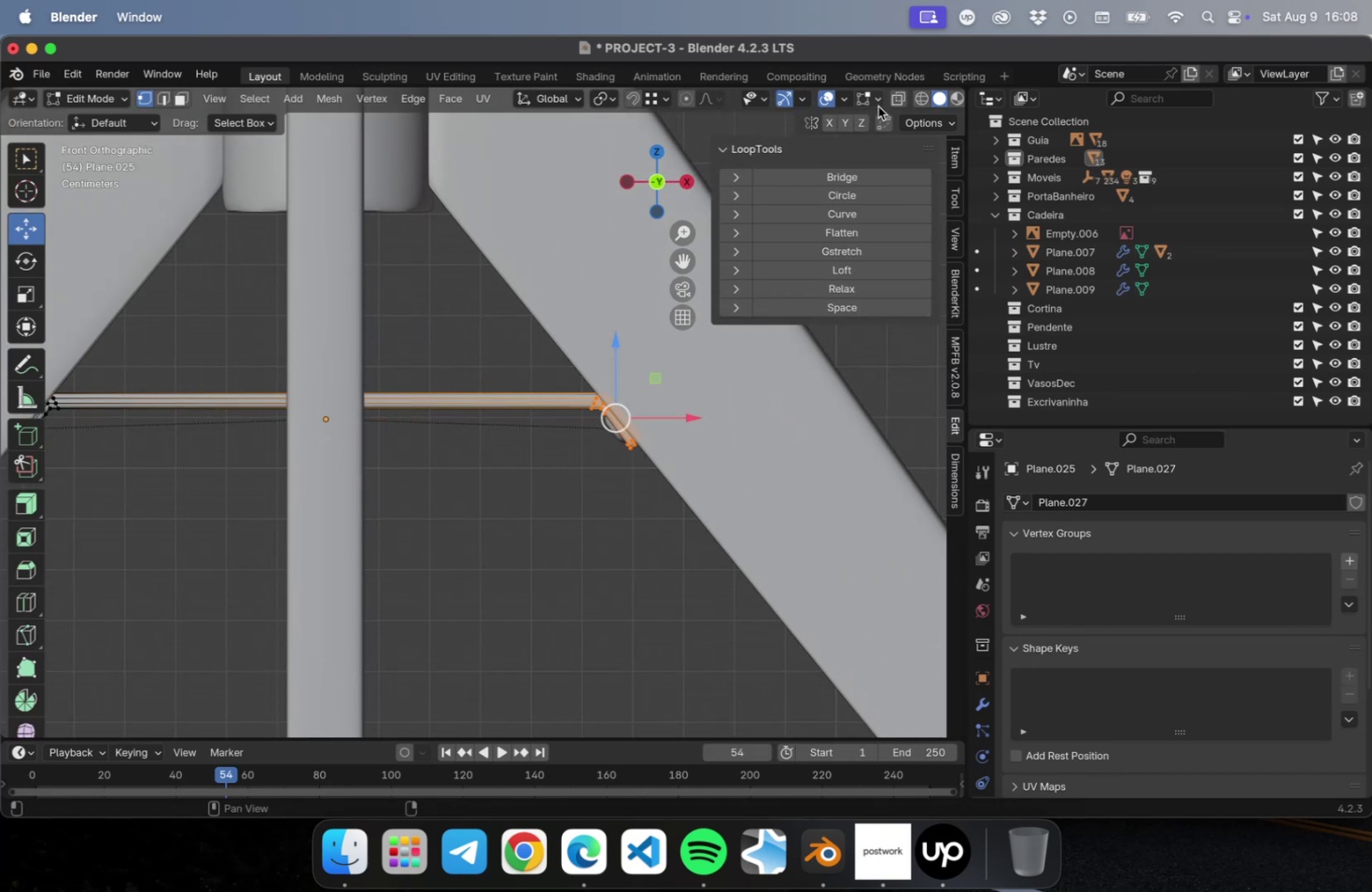 
left_click([893, 102])
 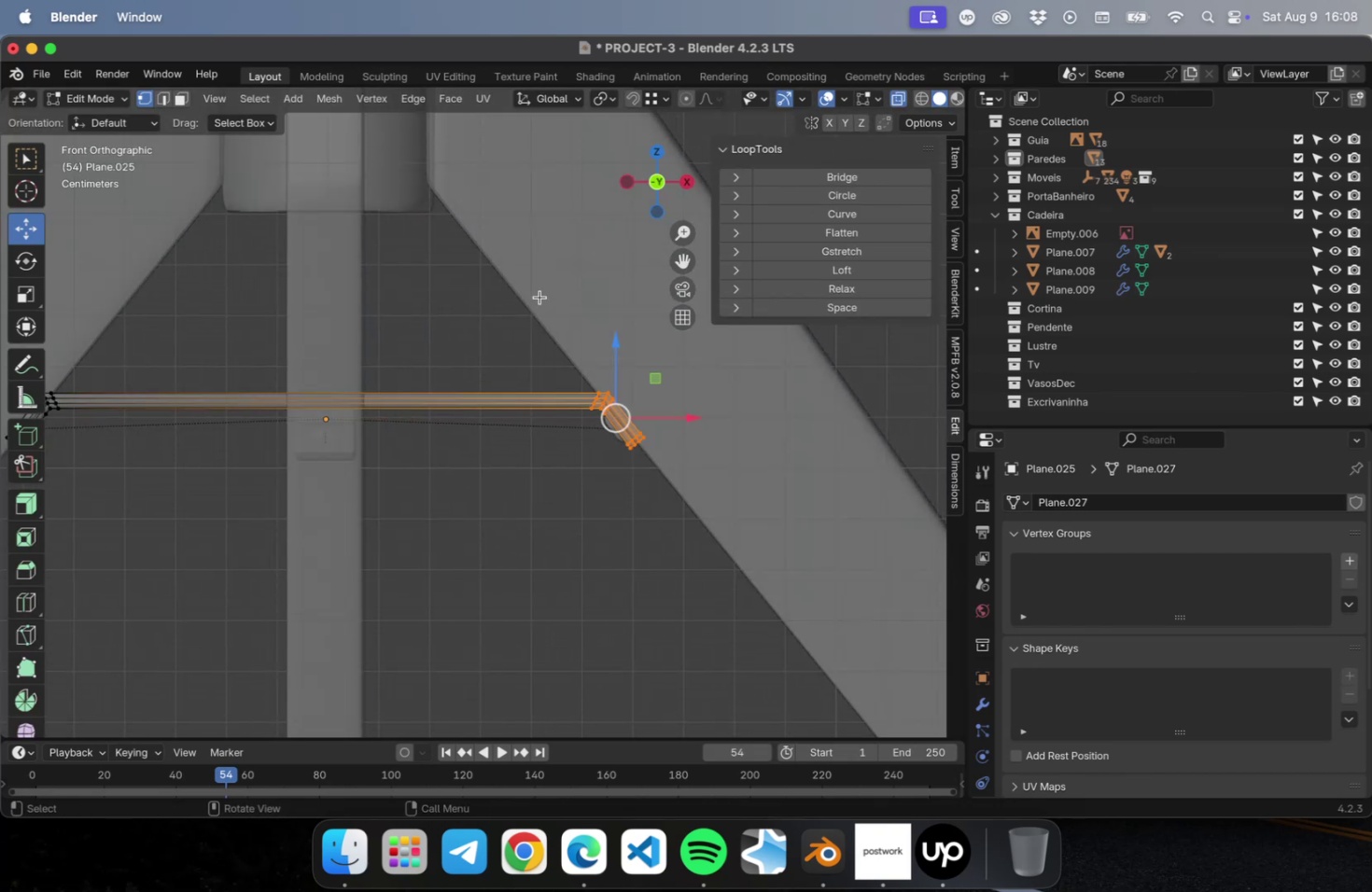 
left_click_drag(start_coordinate=[539, 282], to_coordinate=[718, 532])
 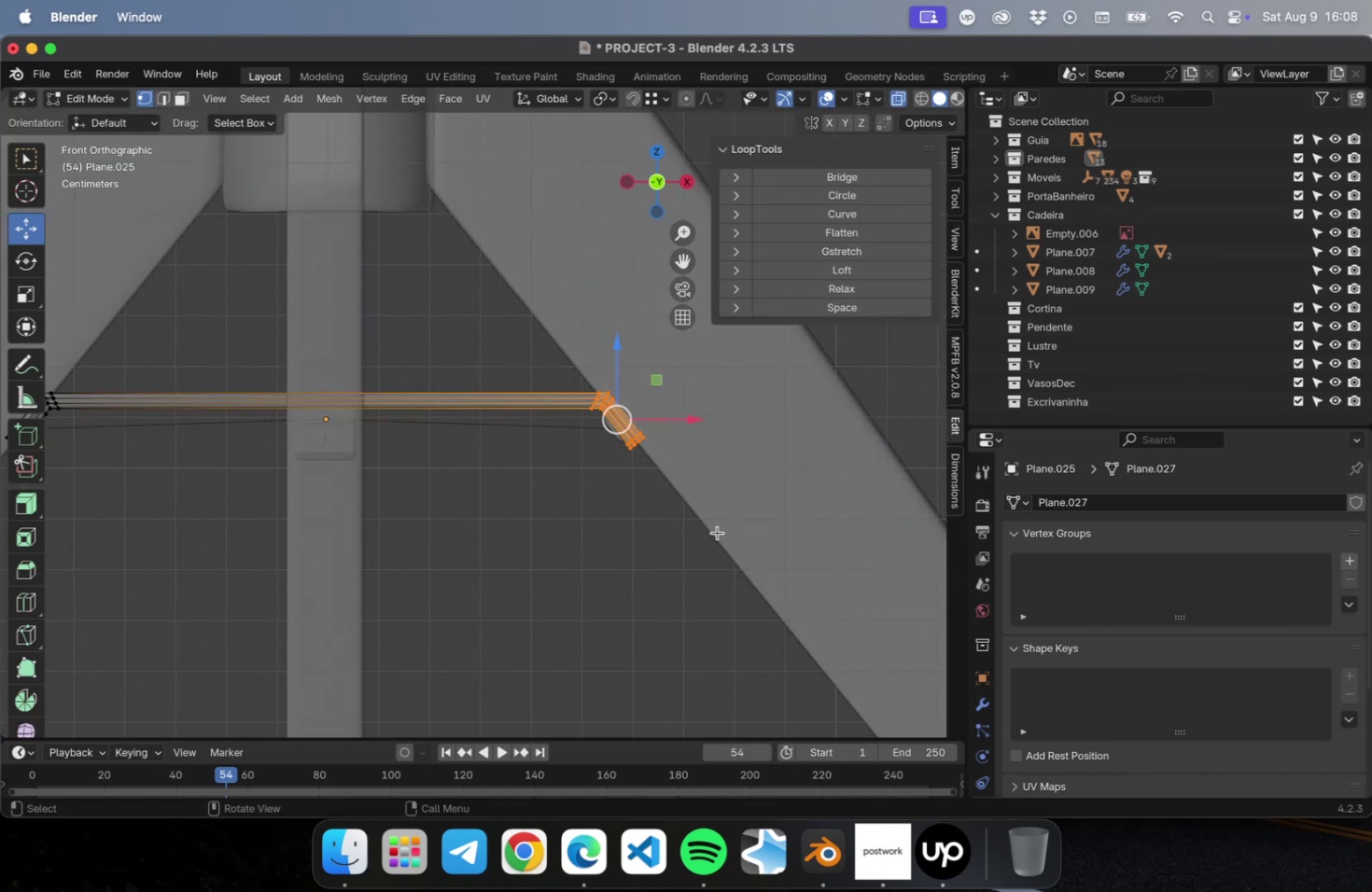 
key(NumLock)
 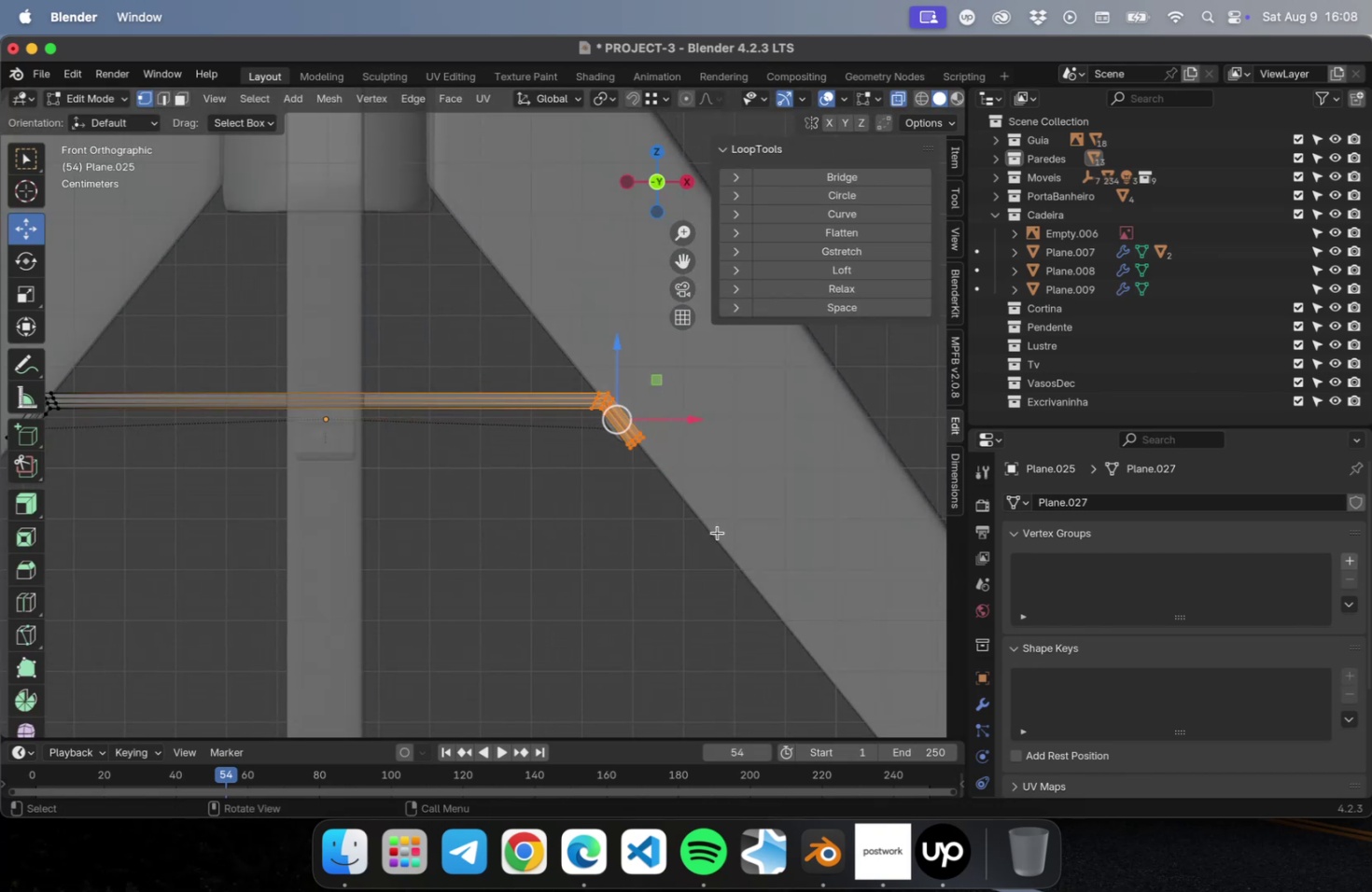 
key(NumpadDecimal)
 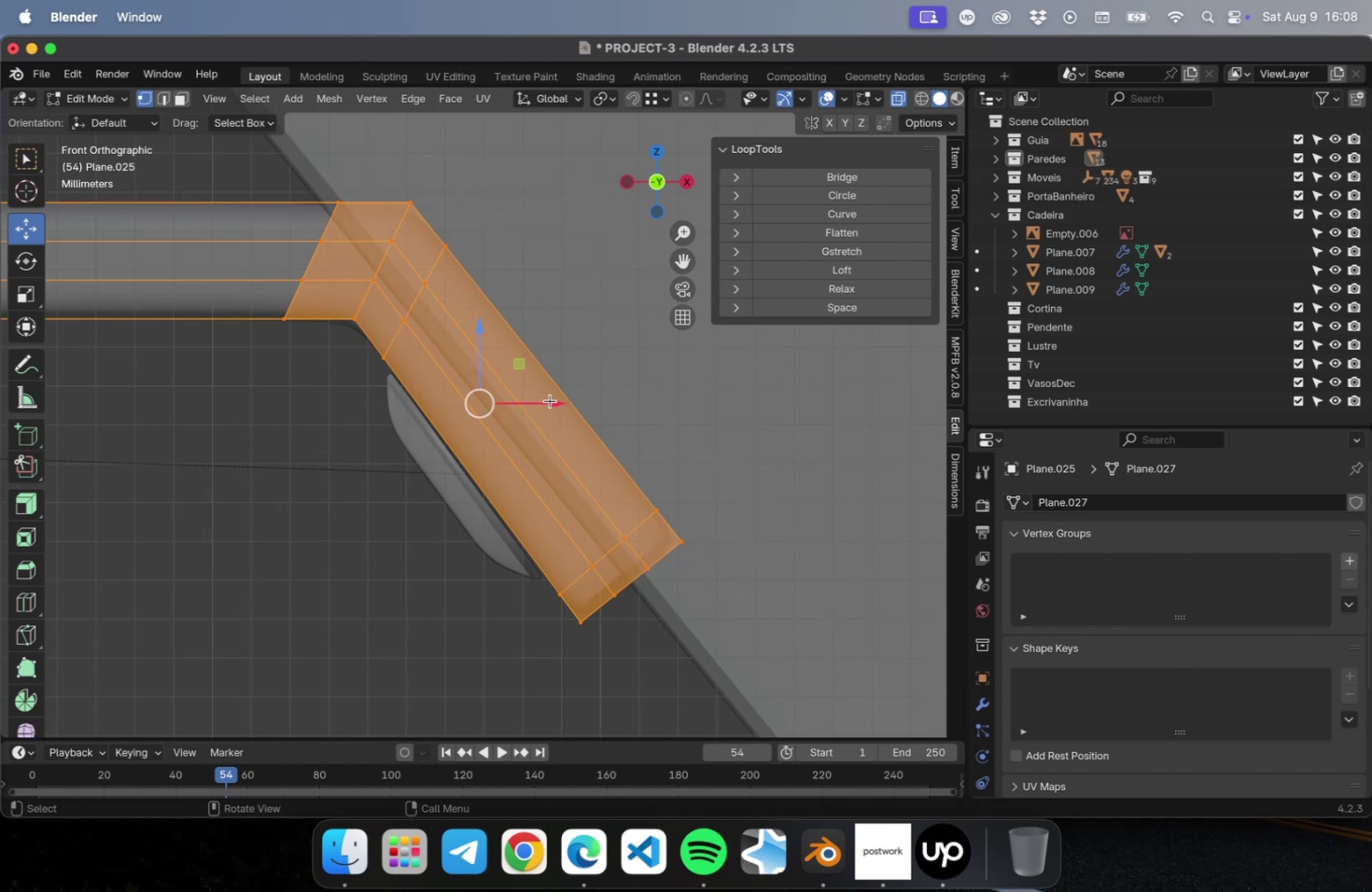 
left_click_drag(start_coordinate=[516, 367], to_coordinate=[500, 369])
 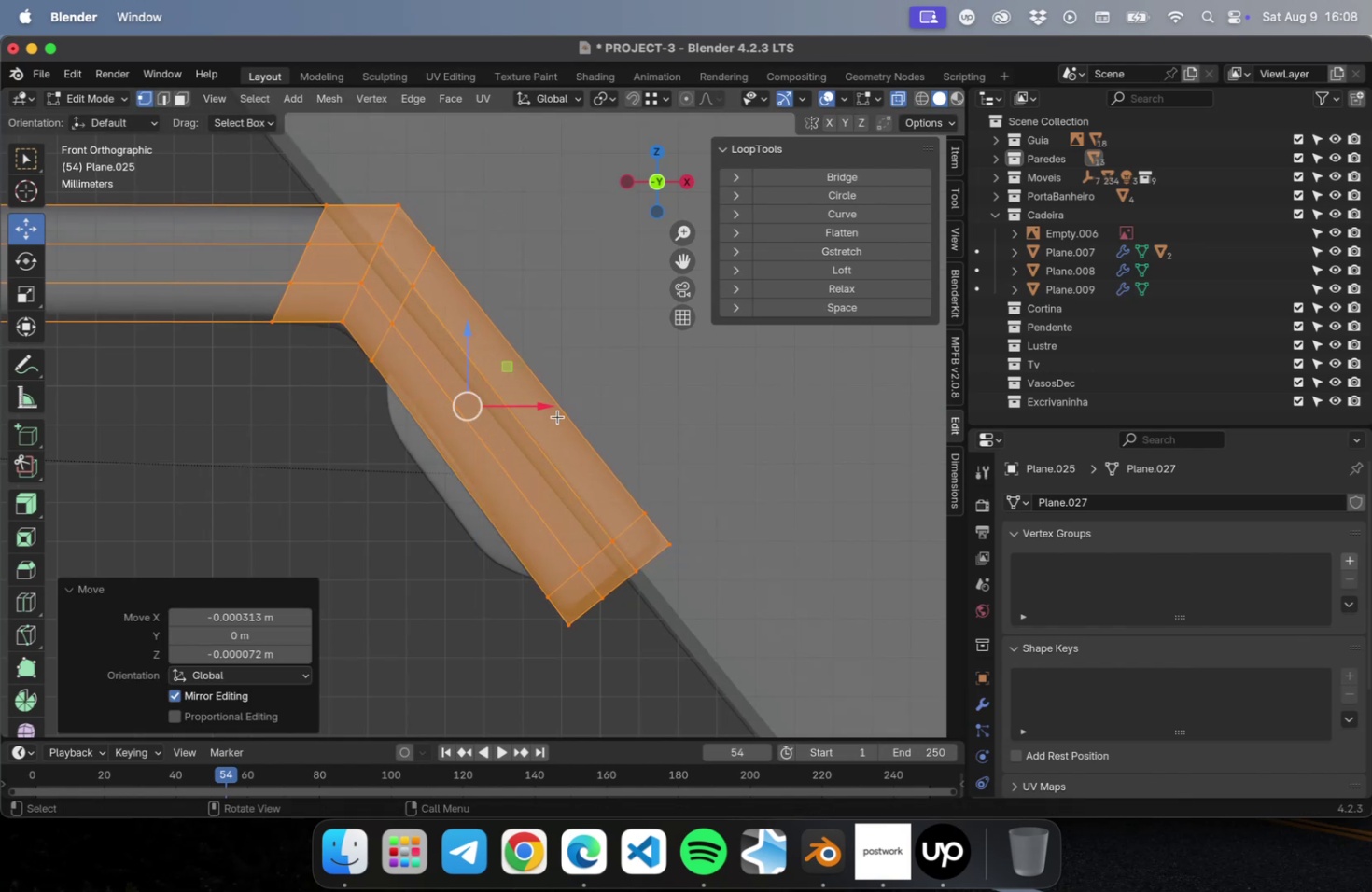 
key(Meta+Z)
 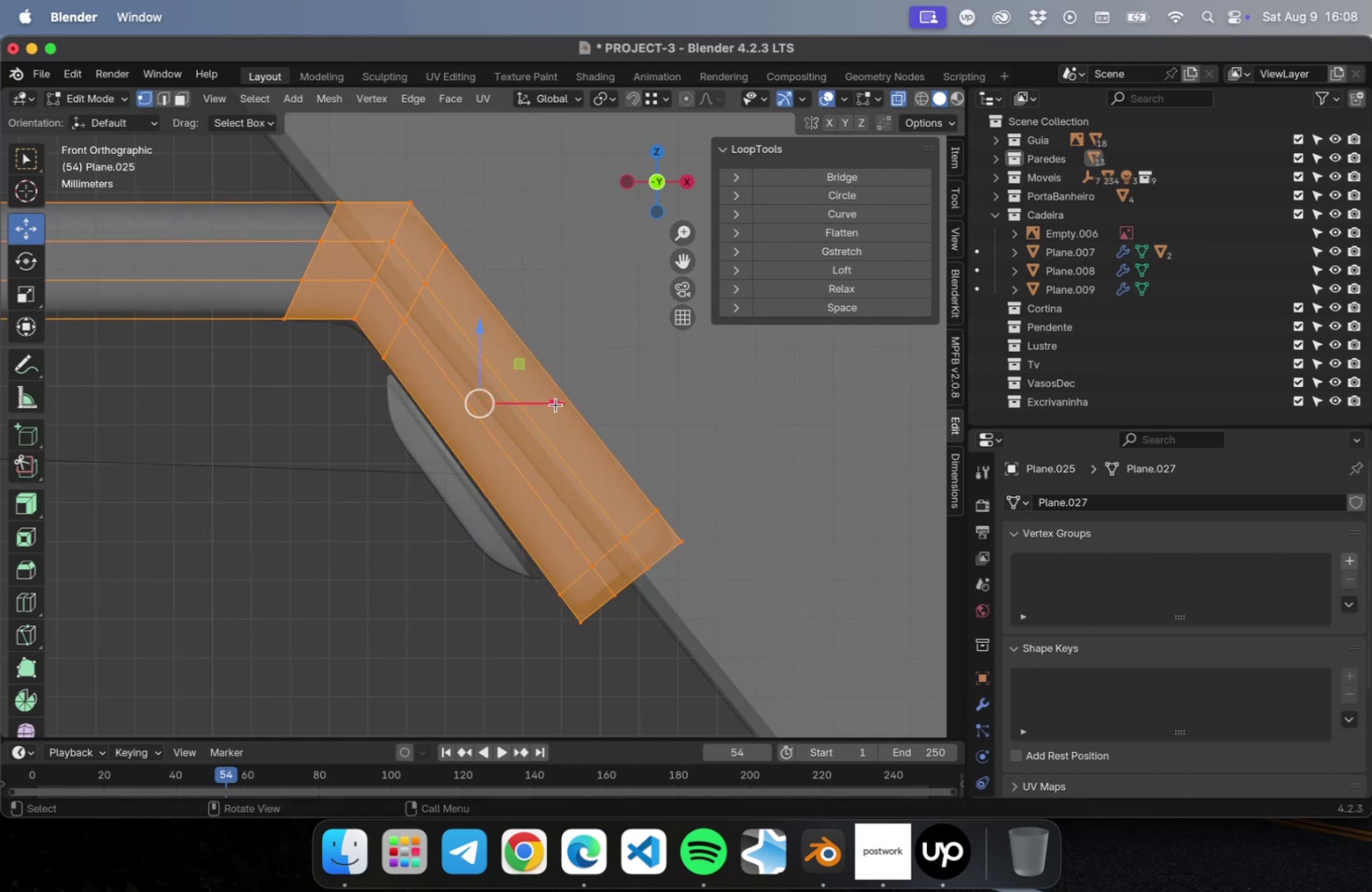 
left_click_drag(start_coordinate=[555, 404], to_coordinate=[464, 414])
 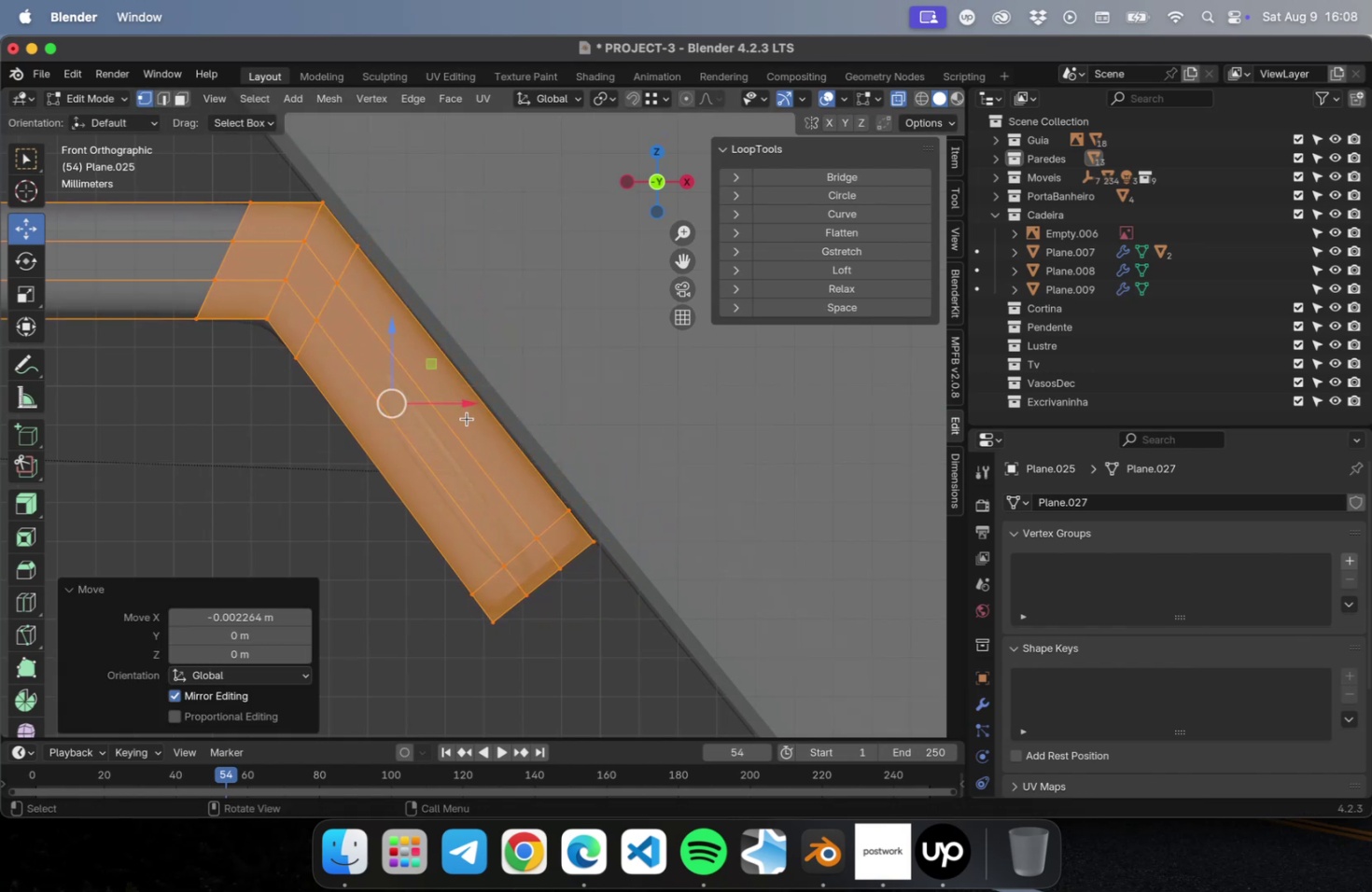 
left_click_drag(start_coordinate=[468, 404], to_coordinate=[478, 401])
 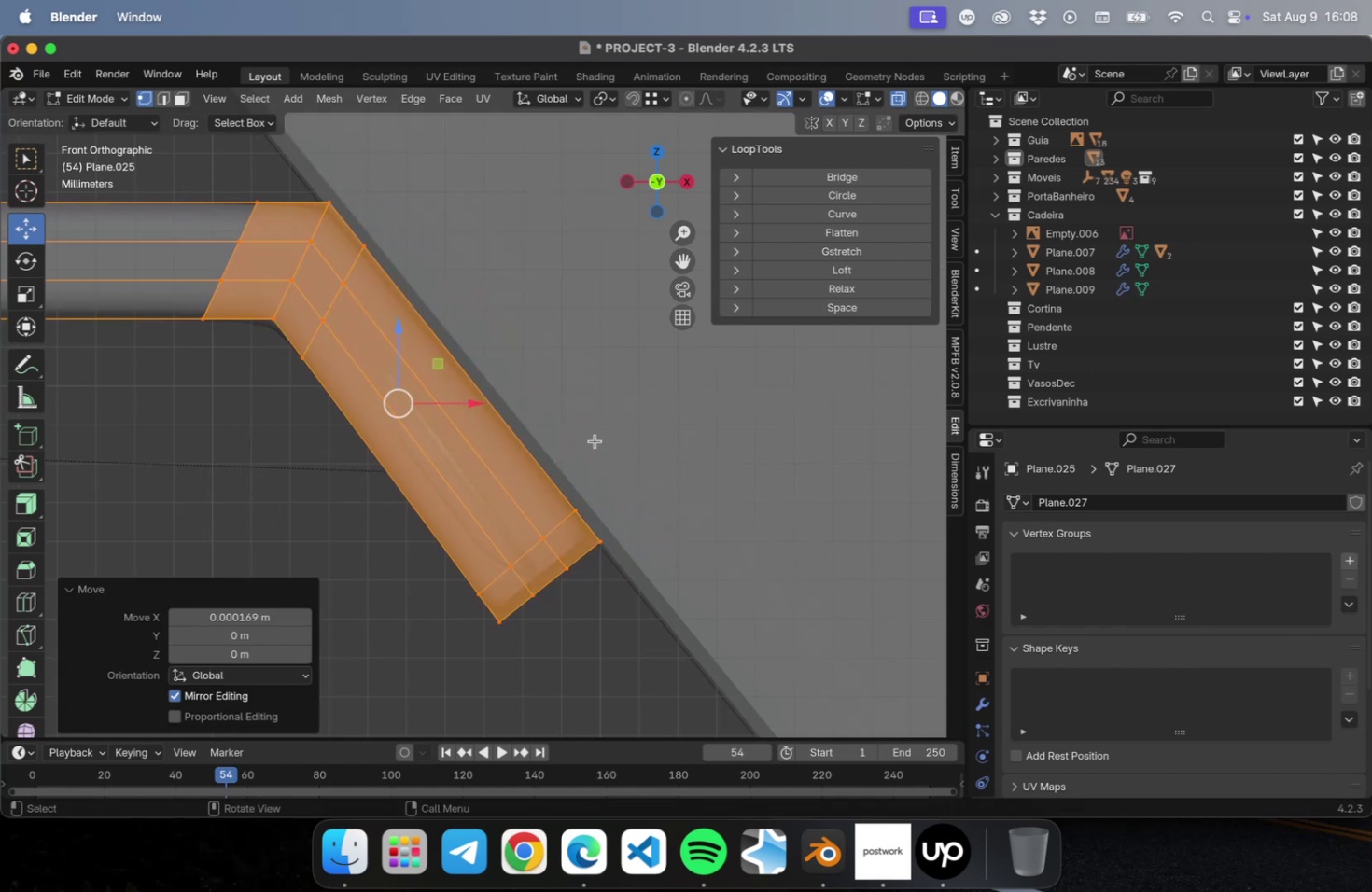 
scroll: coordinate [408, 477], scroll_direction: down, amount: 67.0
 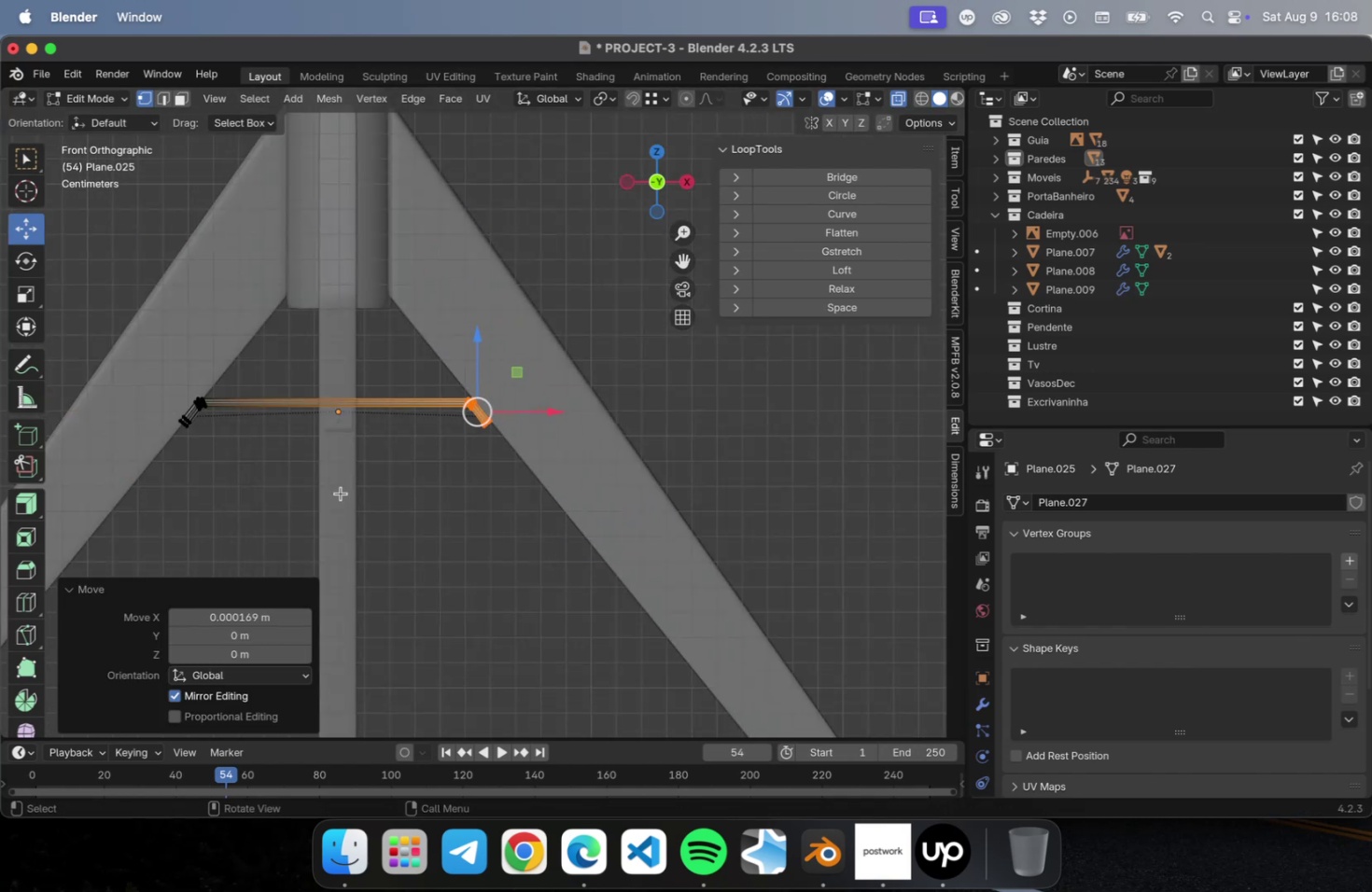 
hold_key(key=ShiftLeft, duration=0.4)
 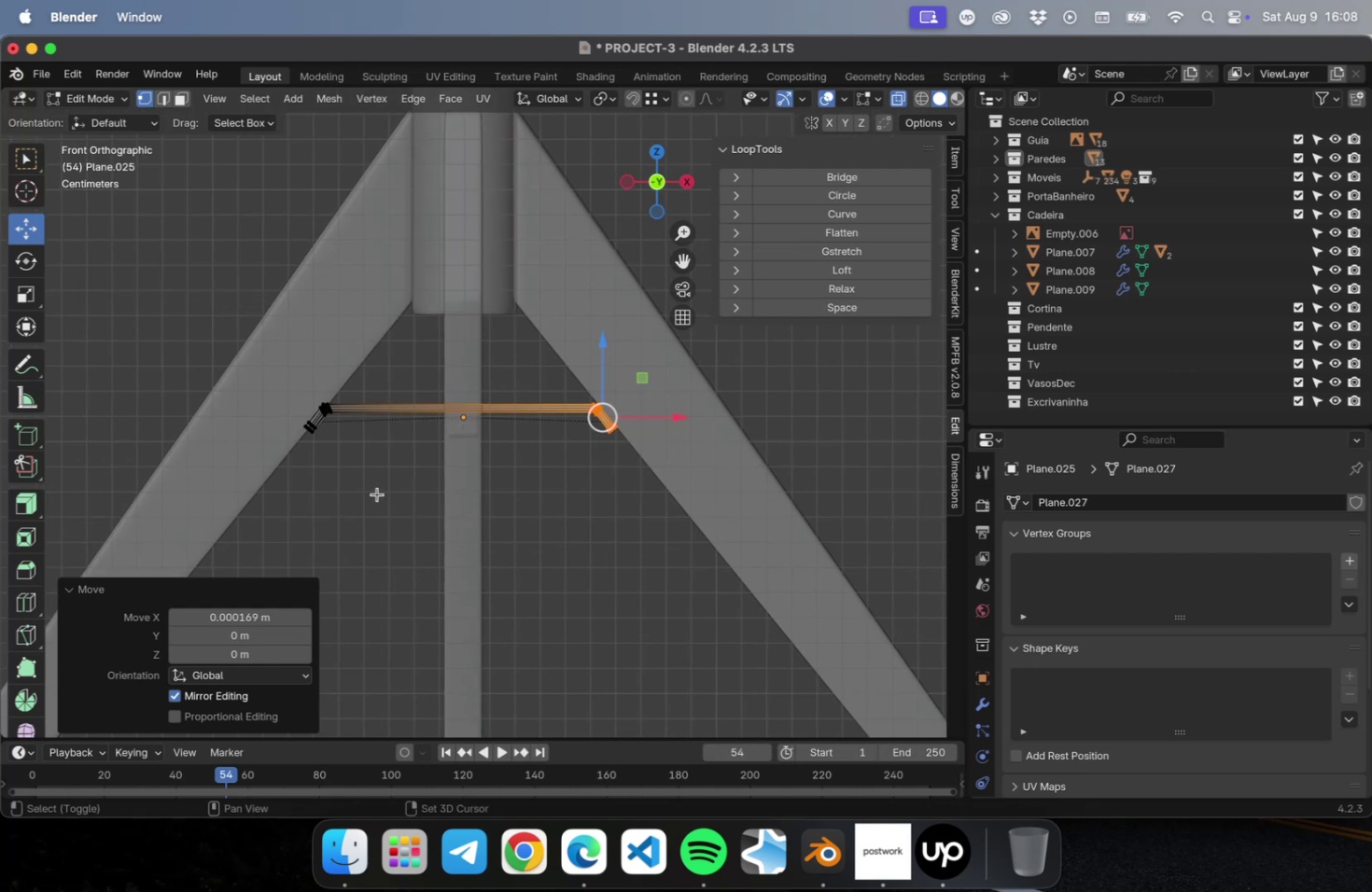 
left_click_drag(start_coordinate=[376, 494], to_coordinate=[268, 347])
 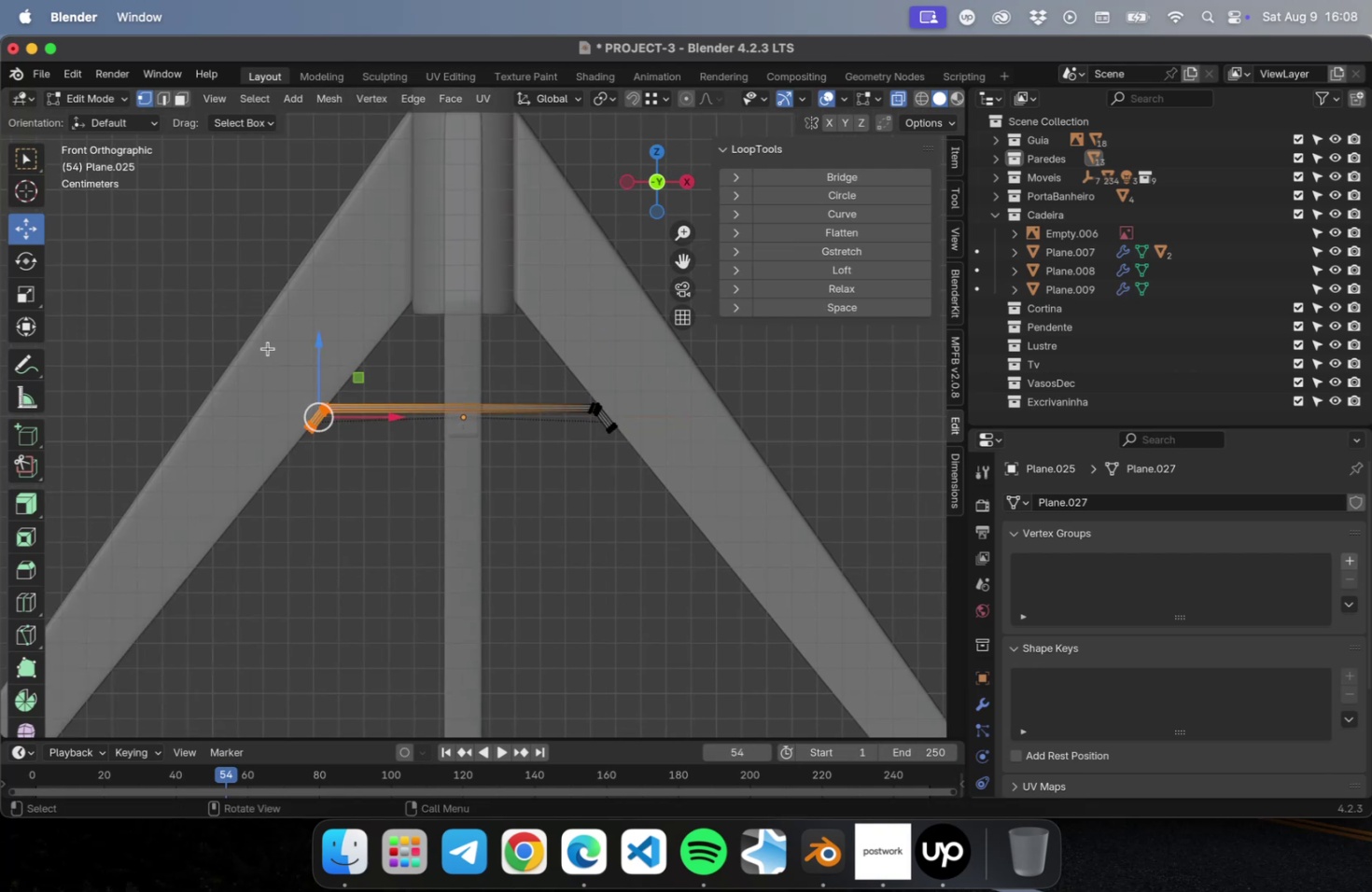 
key(NumLock)
 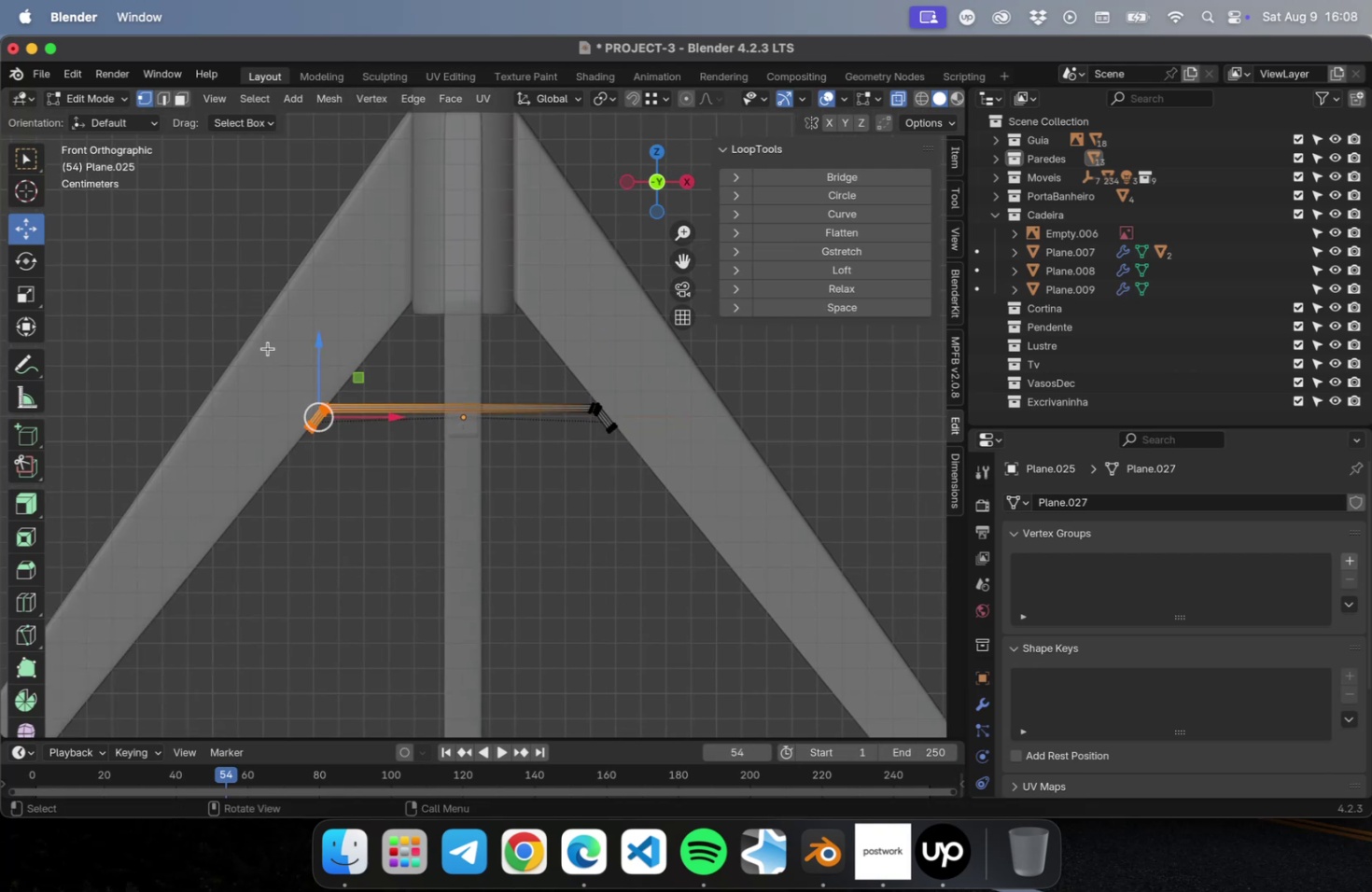 
key(NumpadDecimal)
 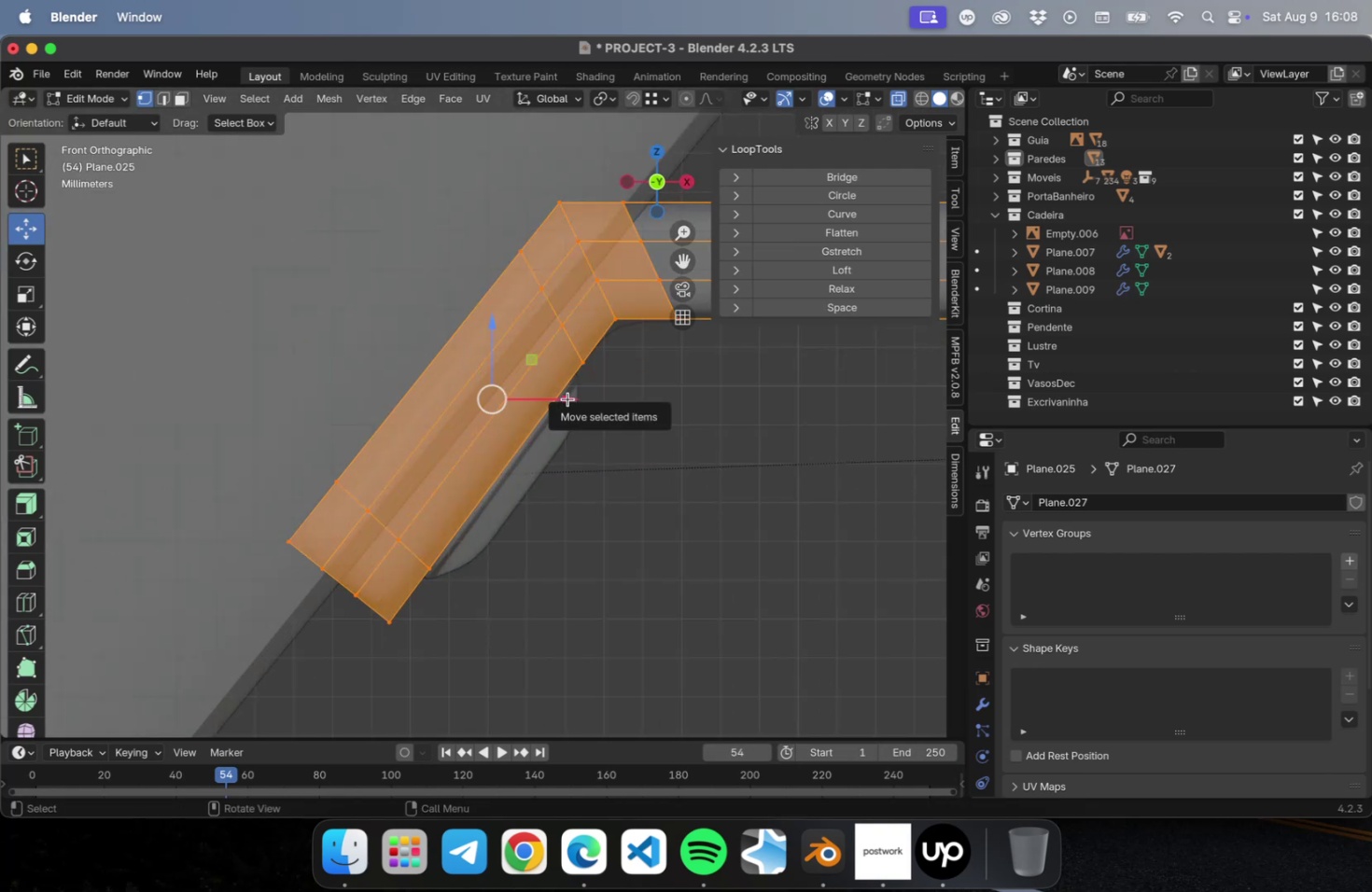 
left_click_drag(start_coordinate=[567, 398], to_coordinate=[648, 411])
 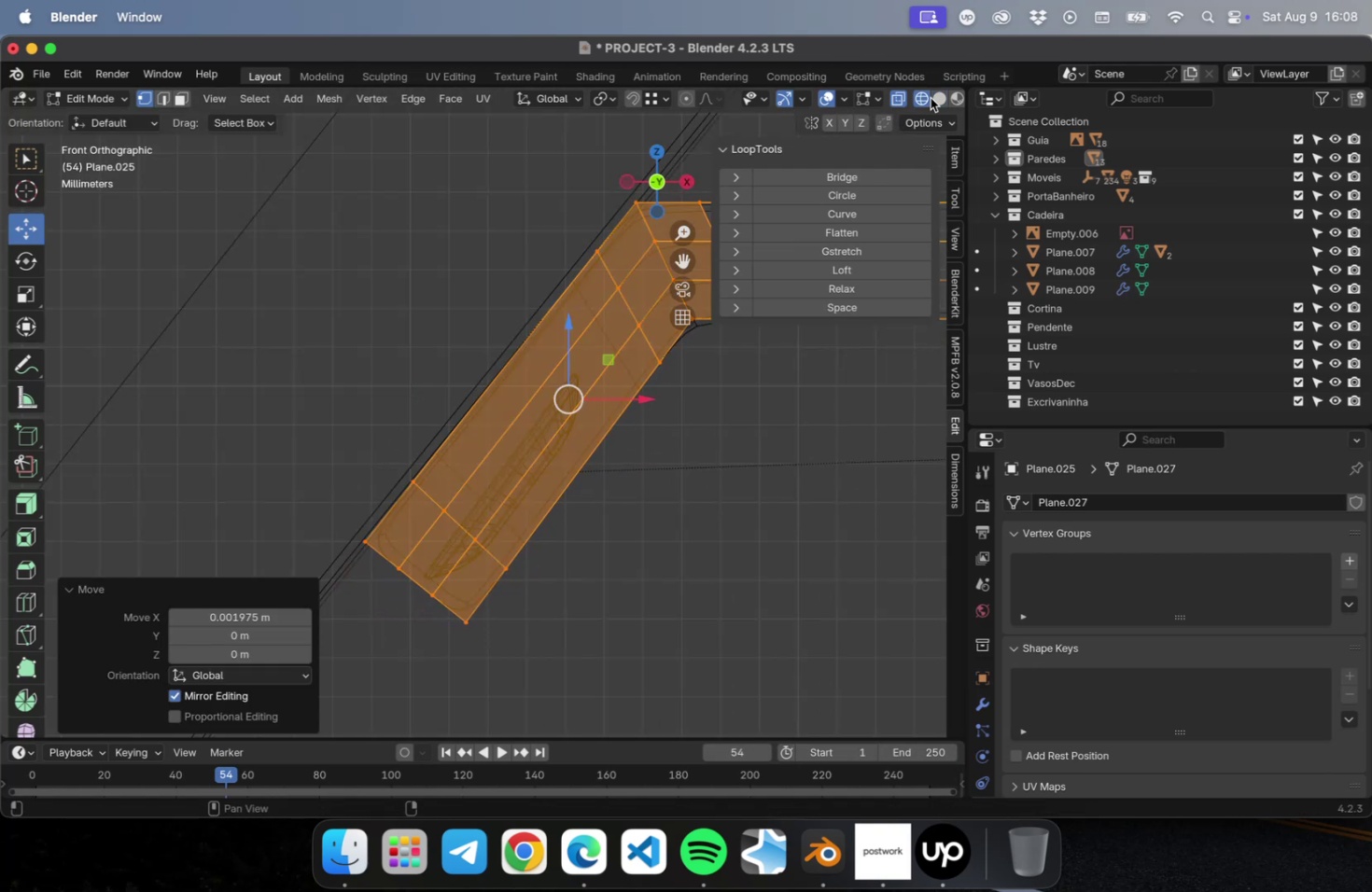 
double_click([922, 98])
 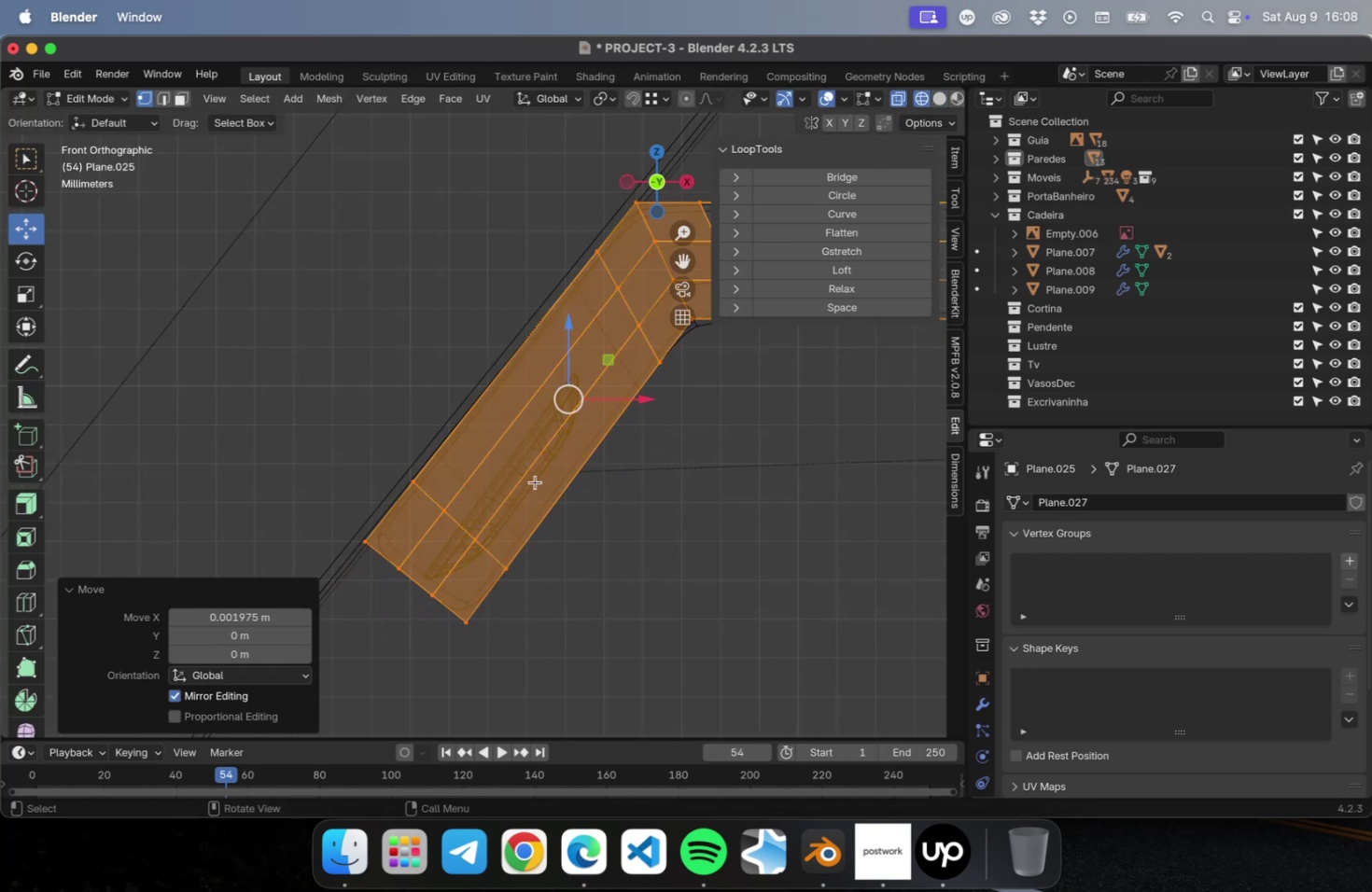 
left_click([536, 482])
 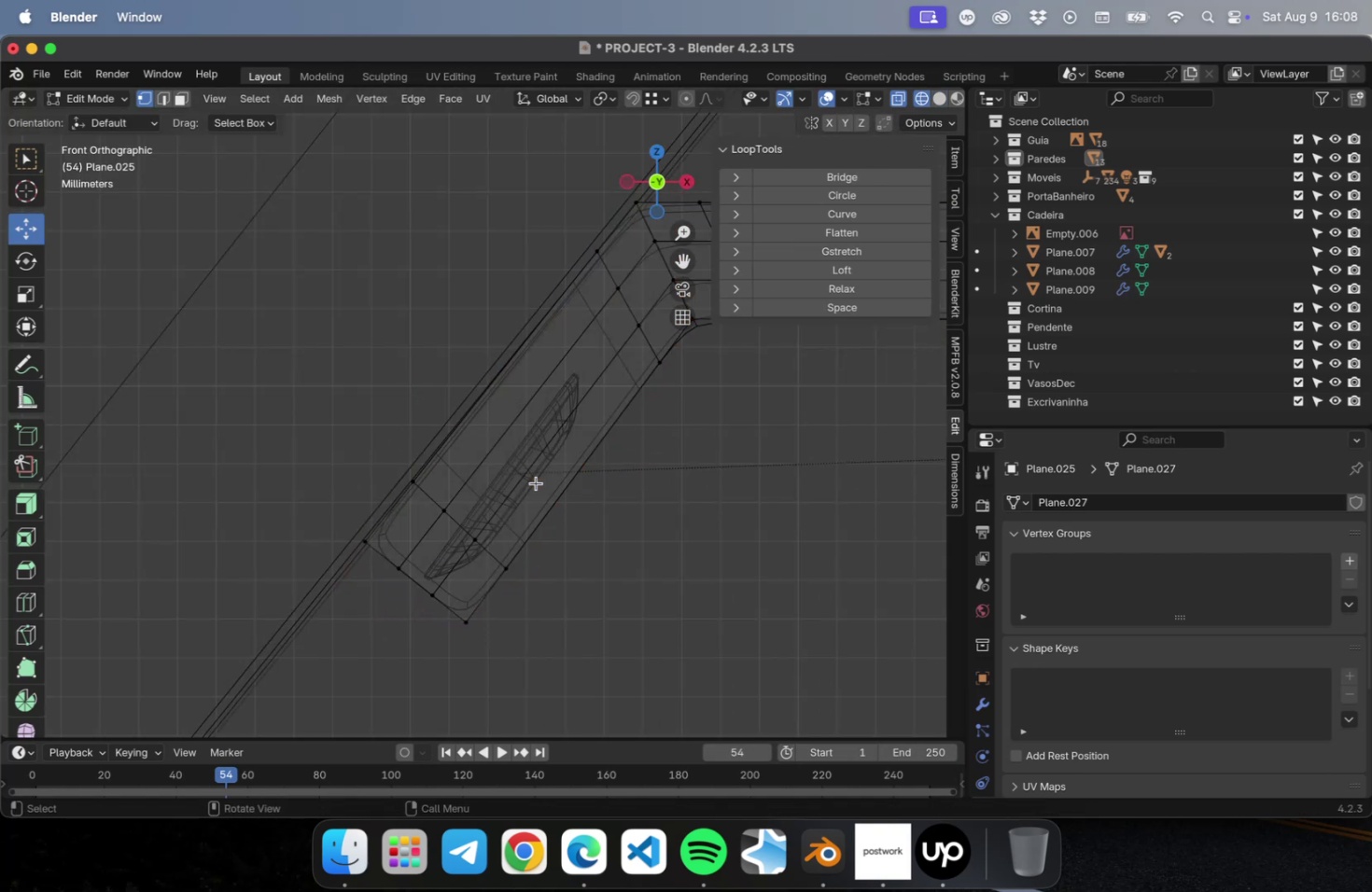 
key(Tab)
 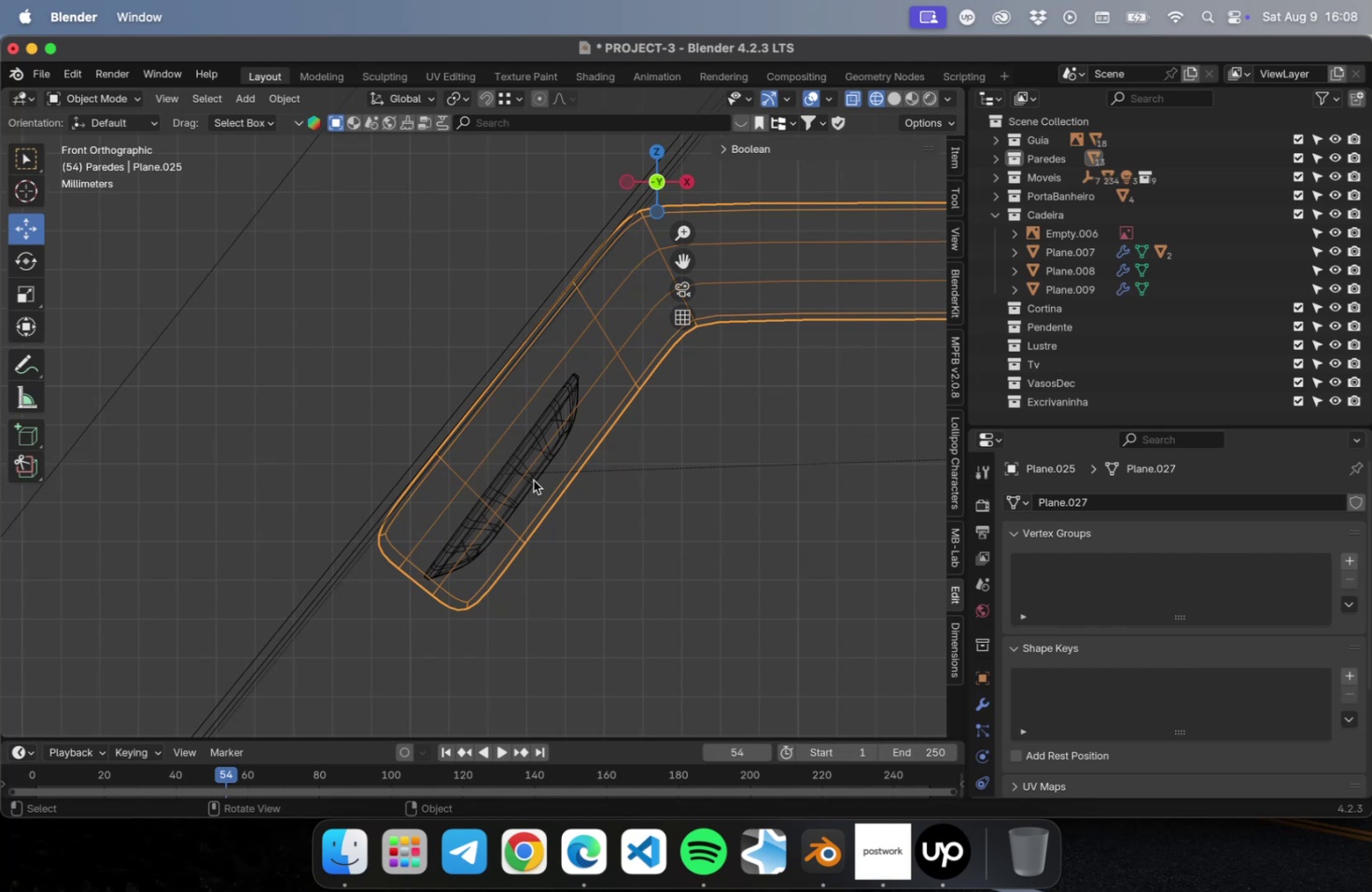 
left_click([533, 480])
 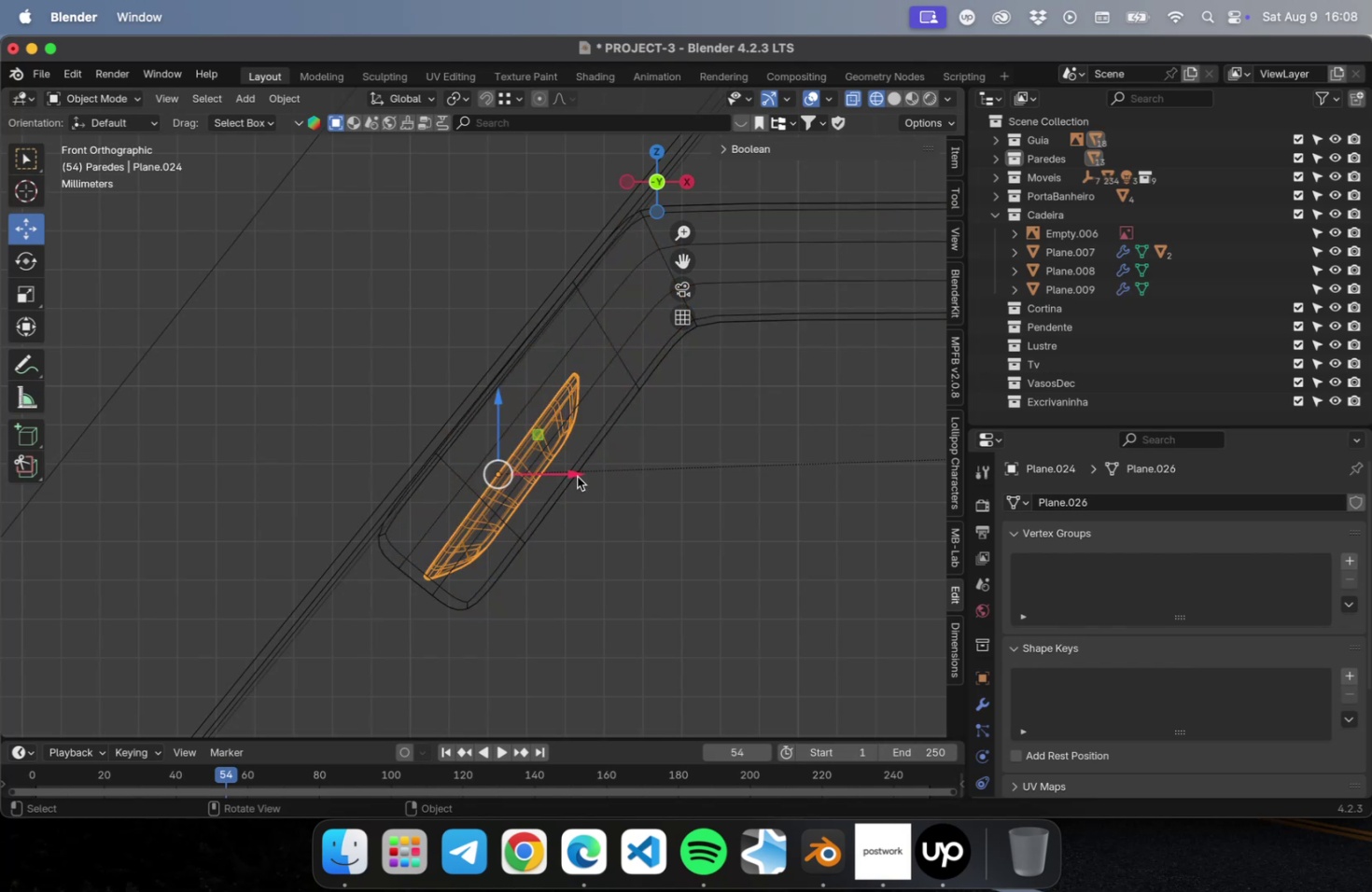 
left_click_drag(start_coordinate=[569, 473], to_coordinate=[652, 476])
 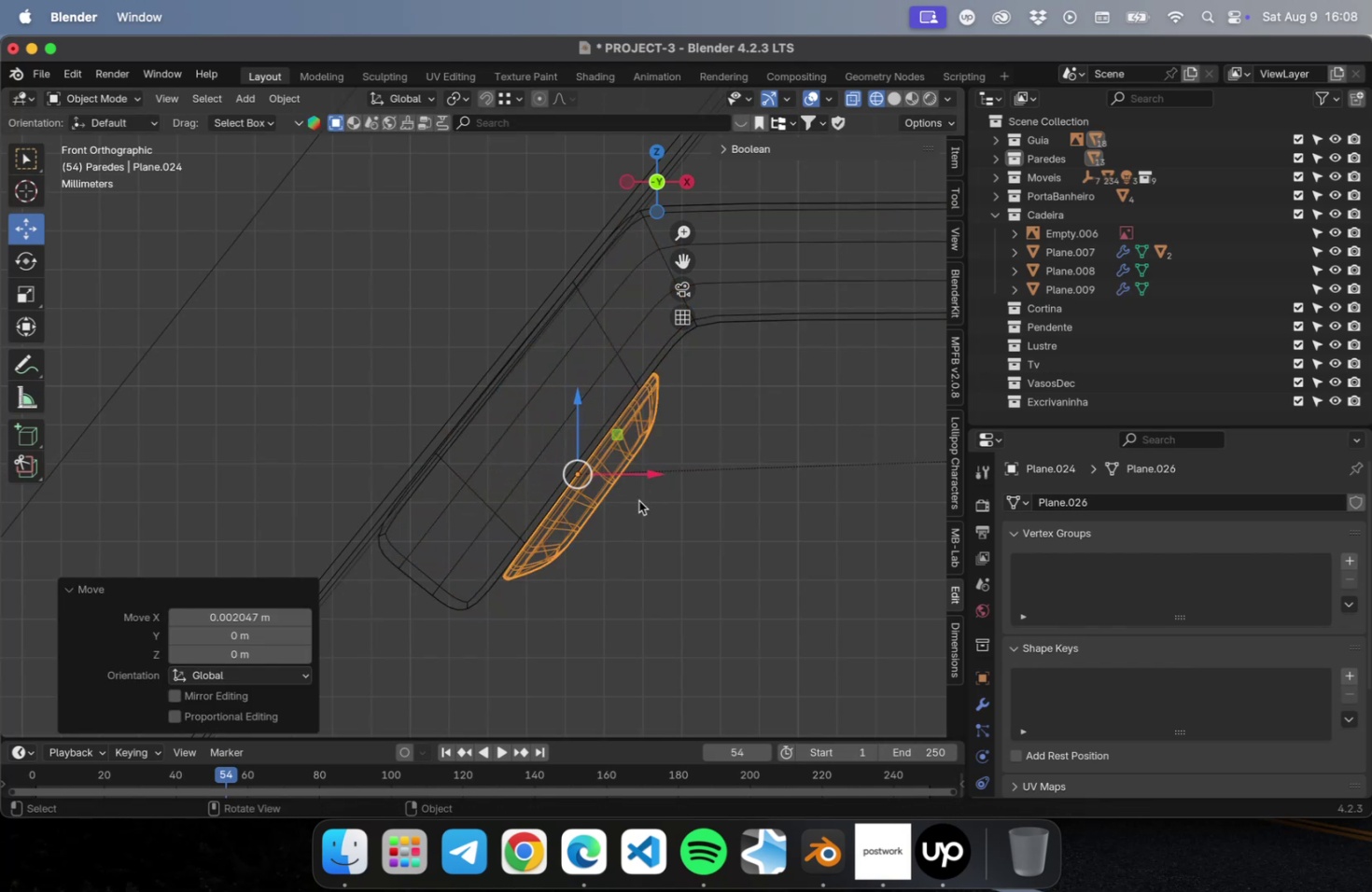 
scroll: coordinate [590, 544], scroll_direction: down, amount: 30.0
 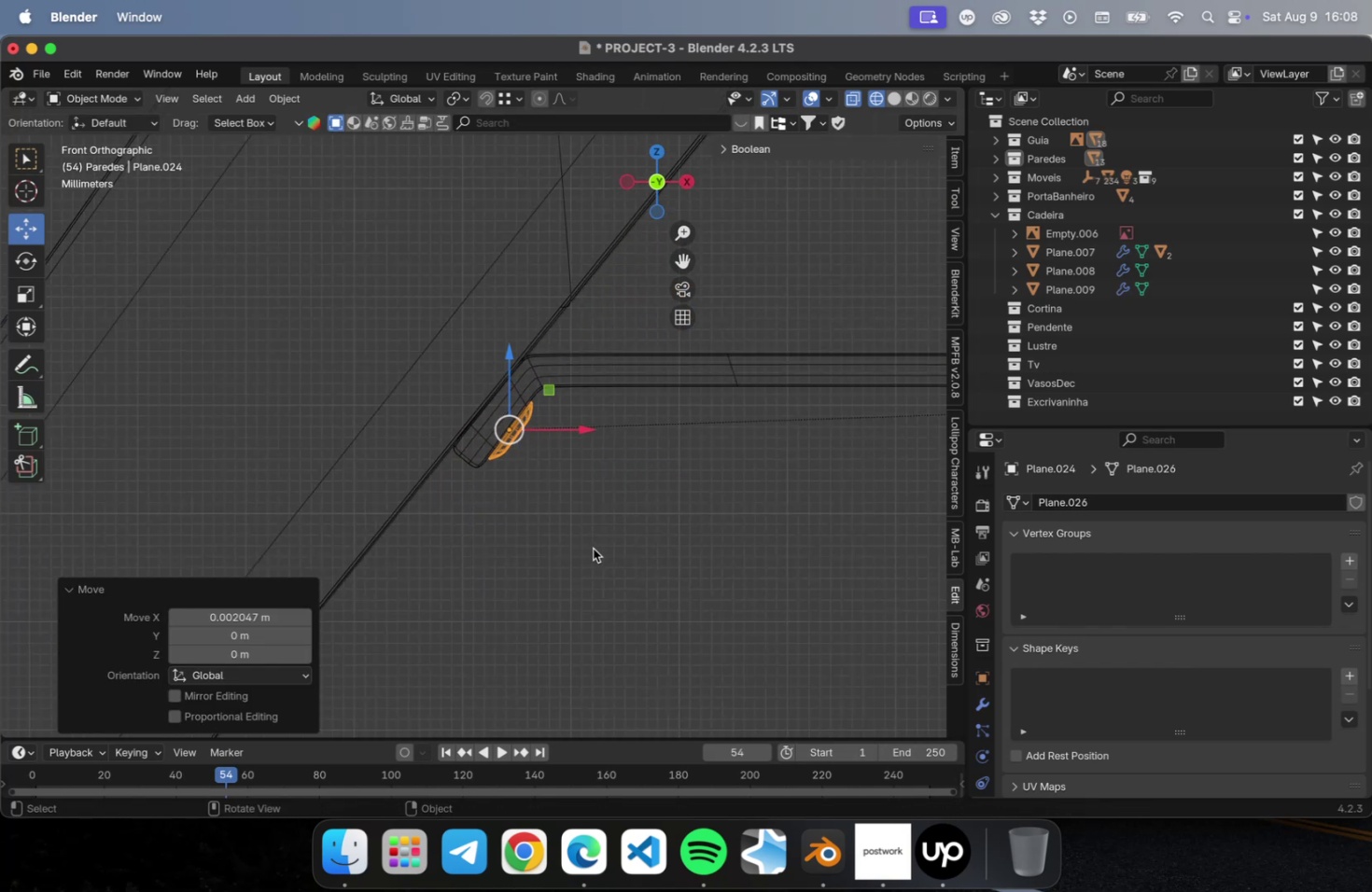 
hold_key(key=ShiftLeft, duration=0.62)
 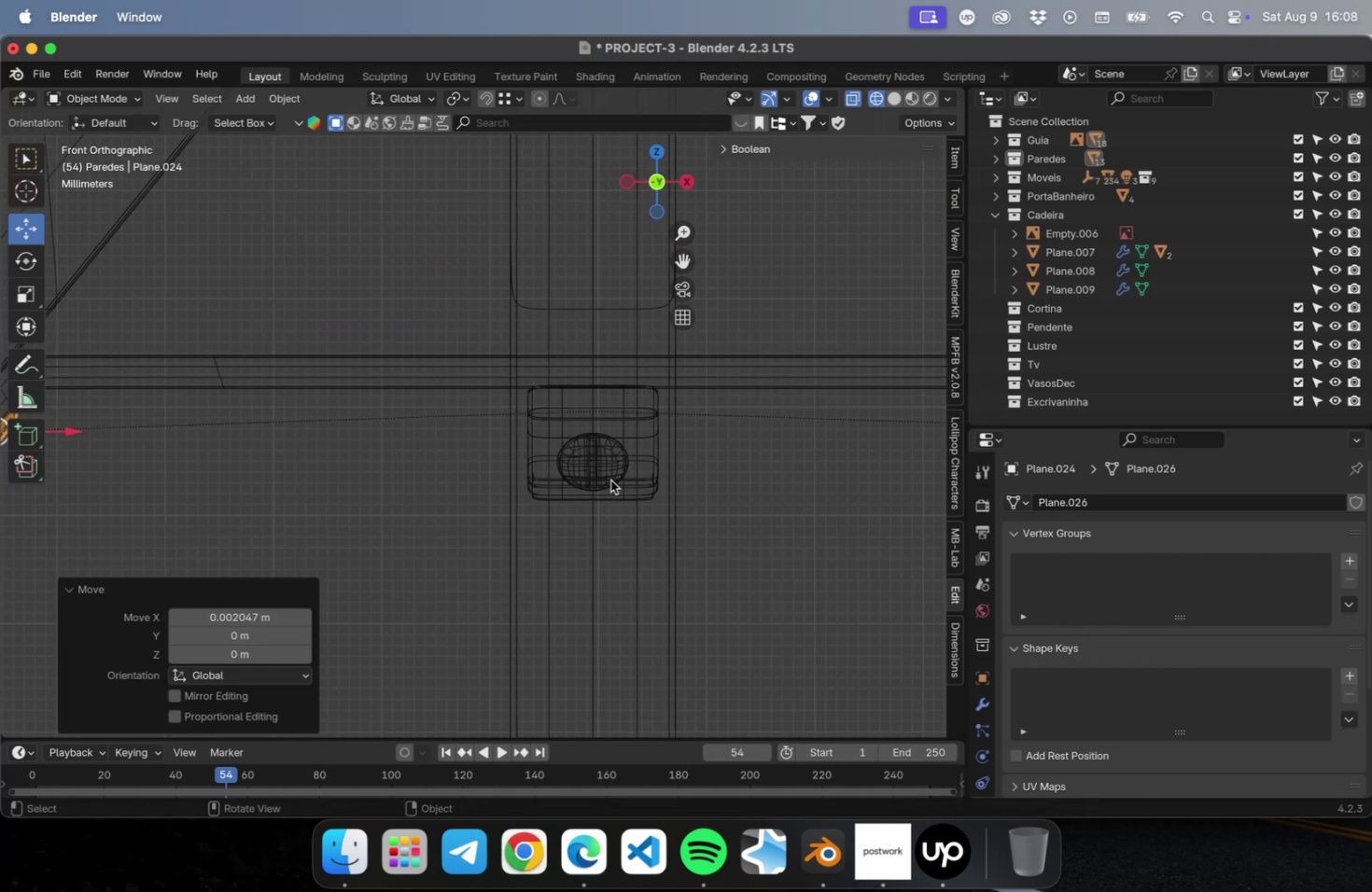 
hold_key(key=ShiftLeft, duration=0.49)
 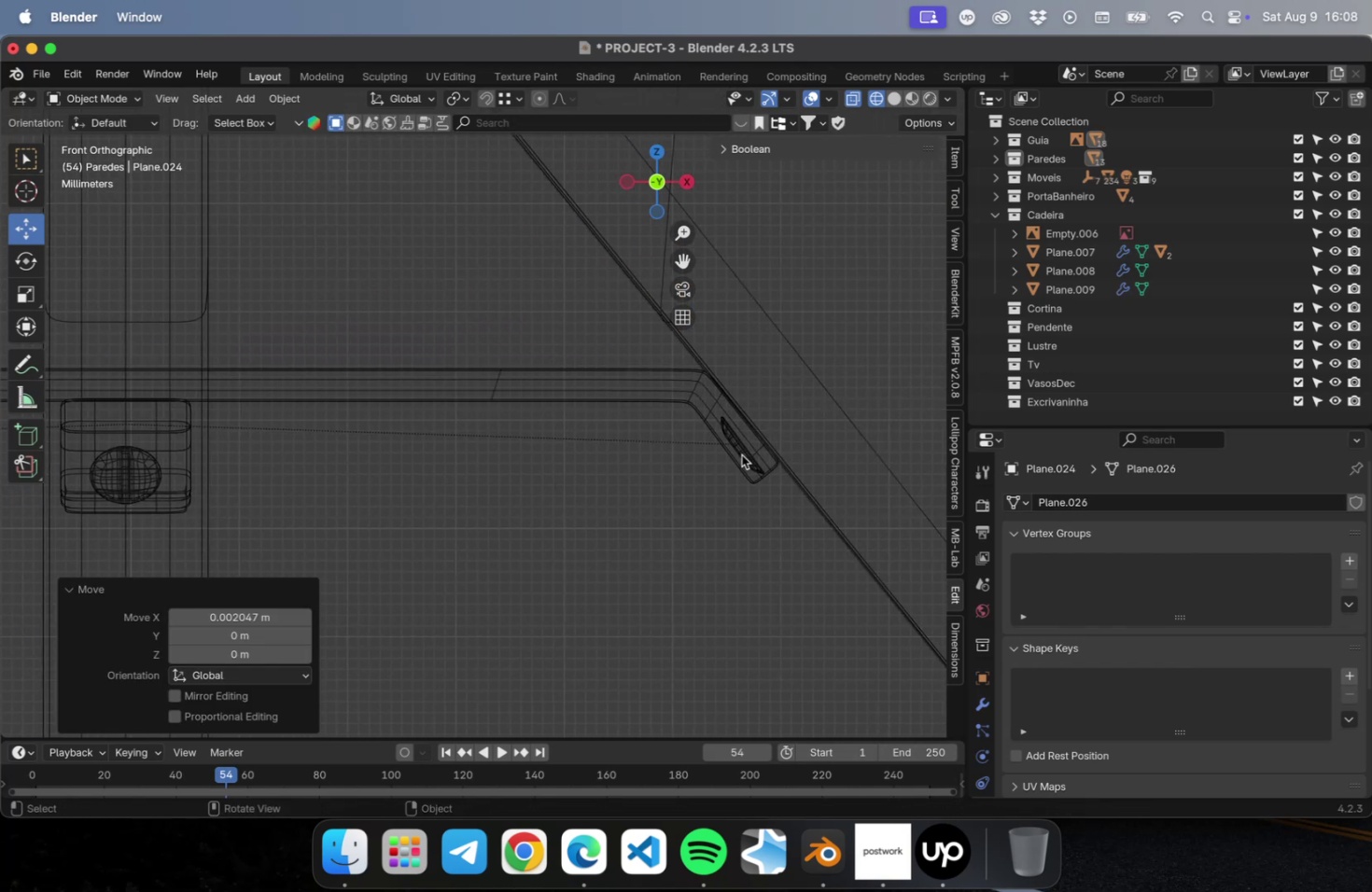 
left_click([744, 451])
 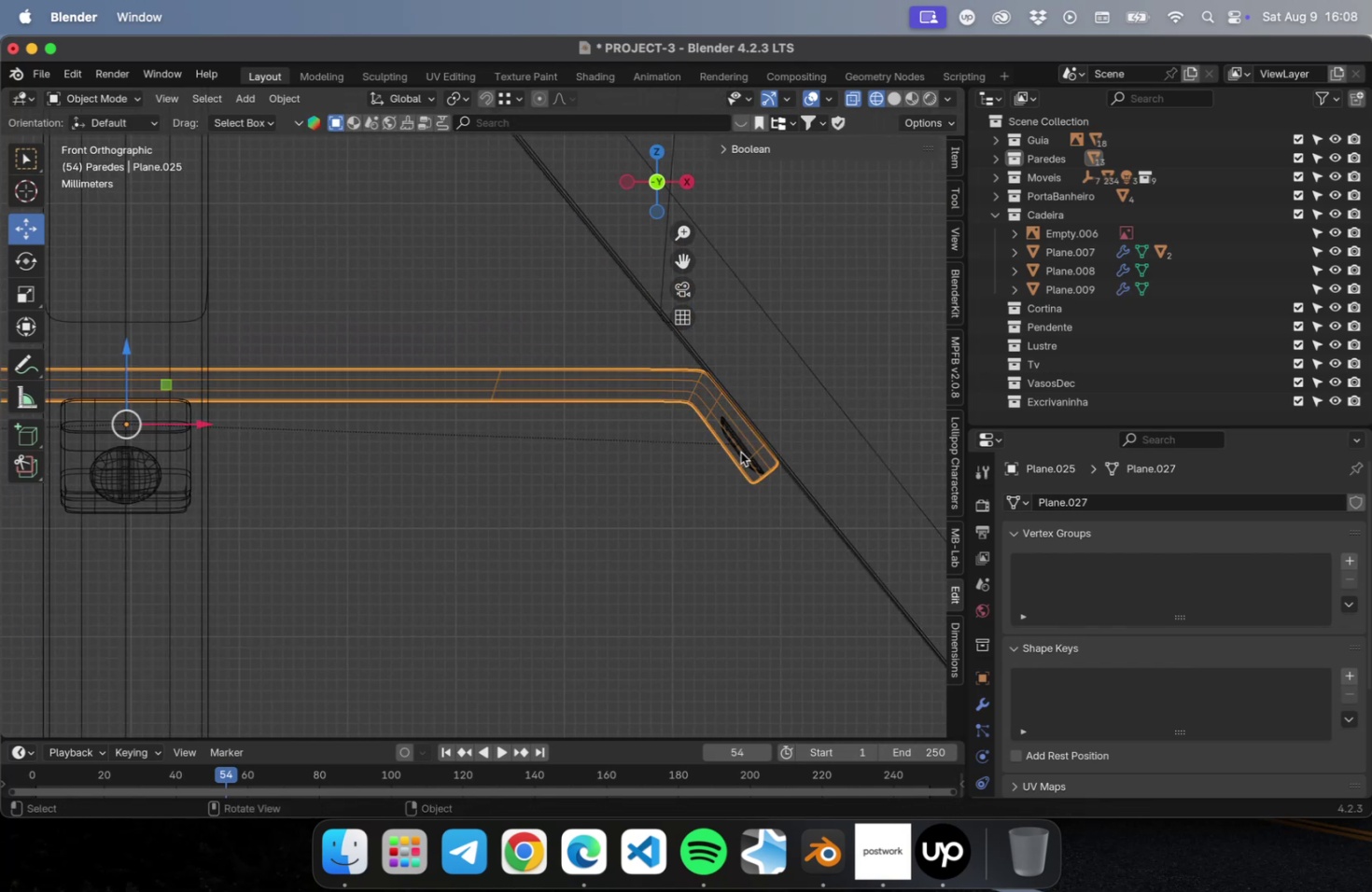 
left_click([736, 452])
 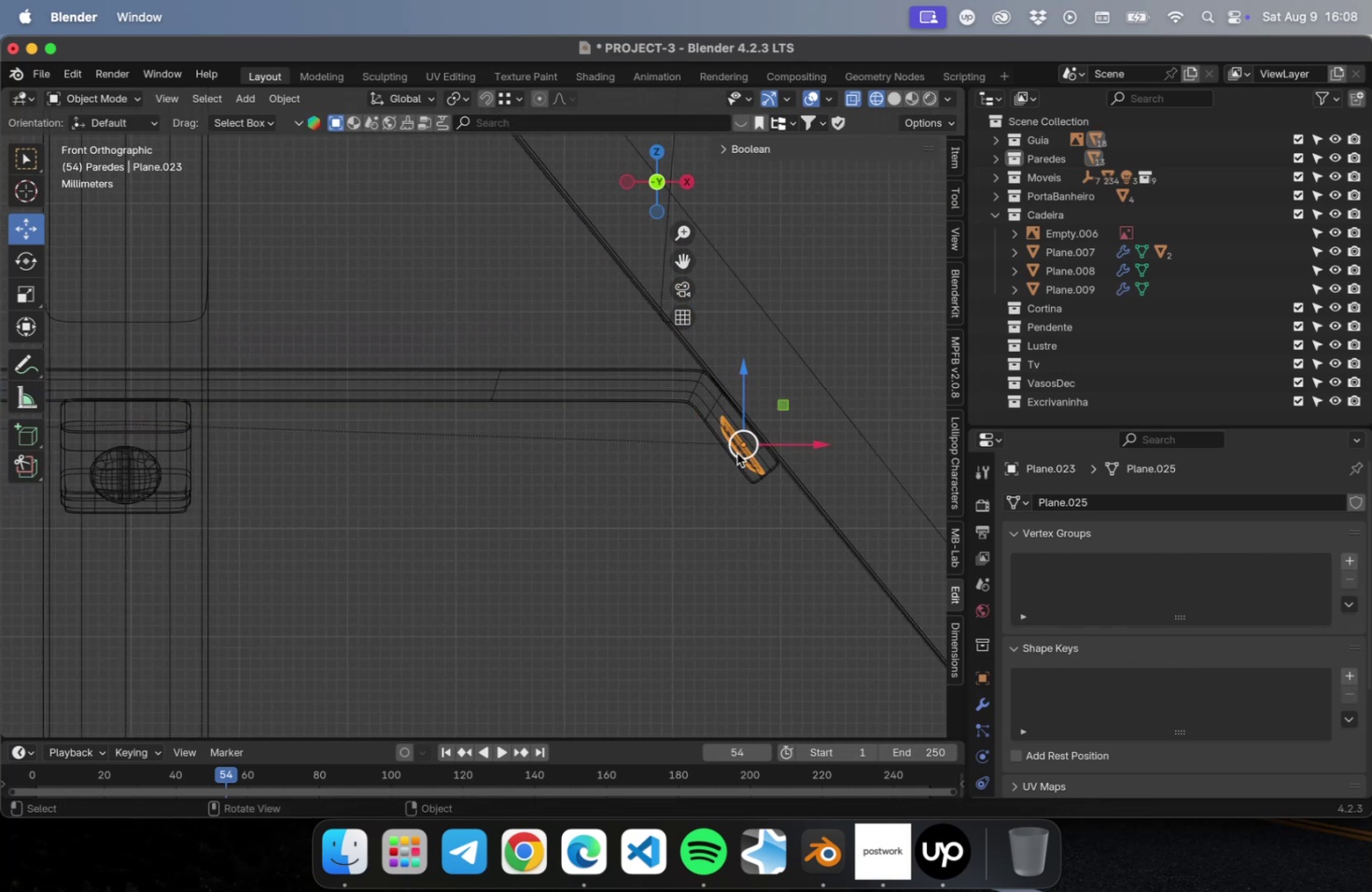 
key(NumLock)
 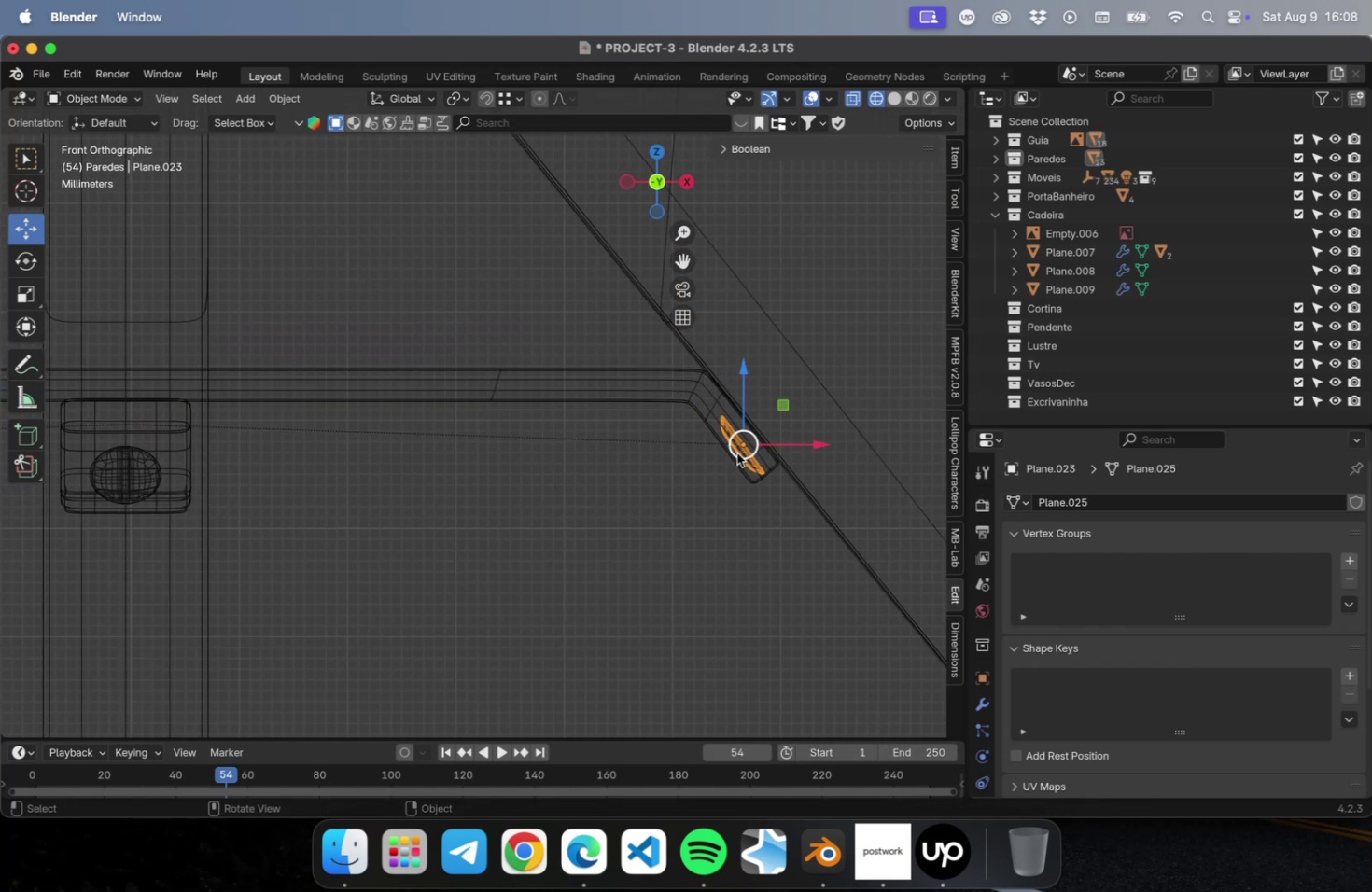 
key(NumpadDecimal)
 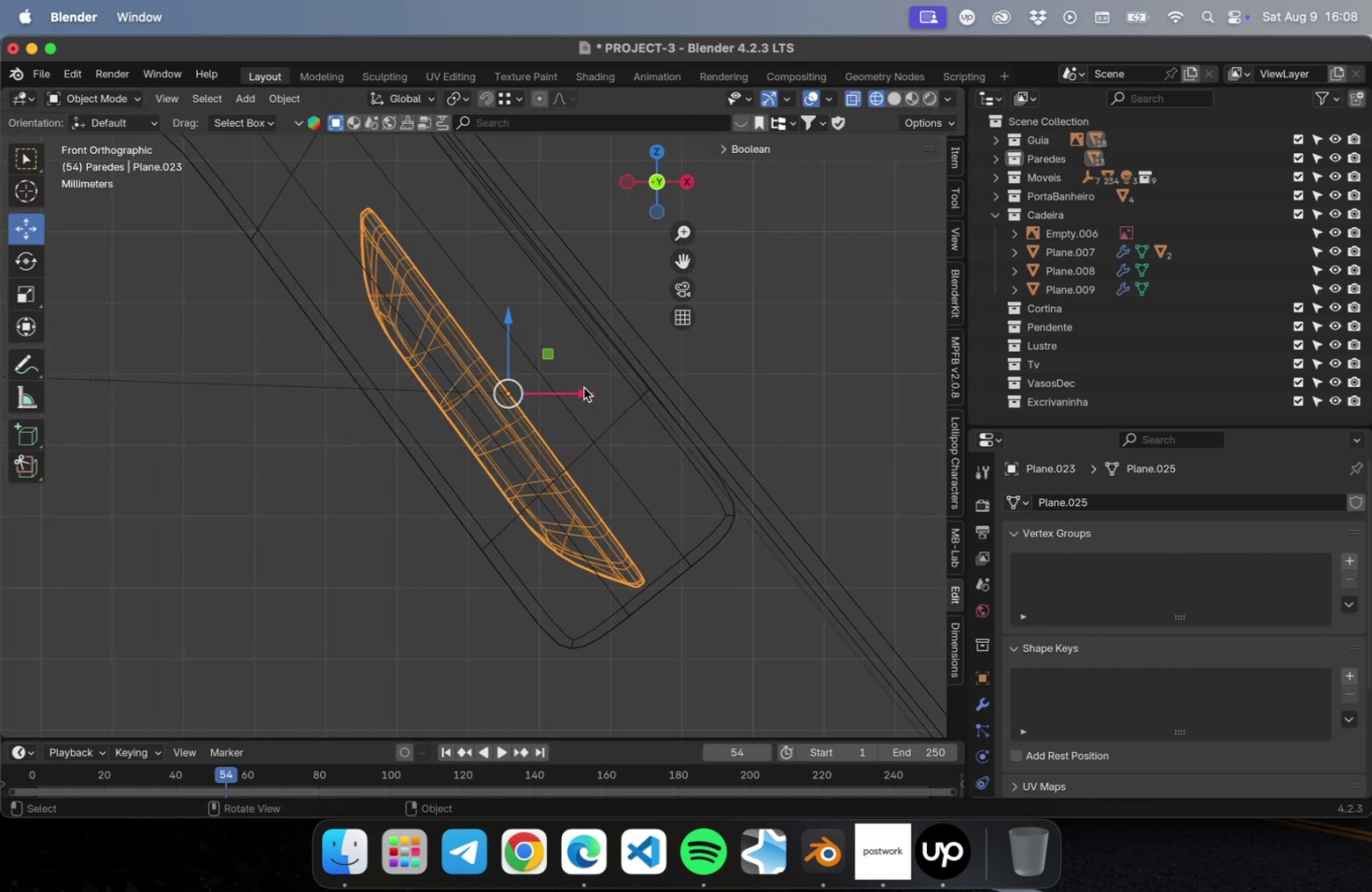 
left_click_drag(start_coordinate=[579, 388], to_coordinate=[432, 398])
 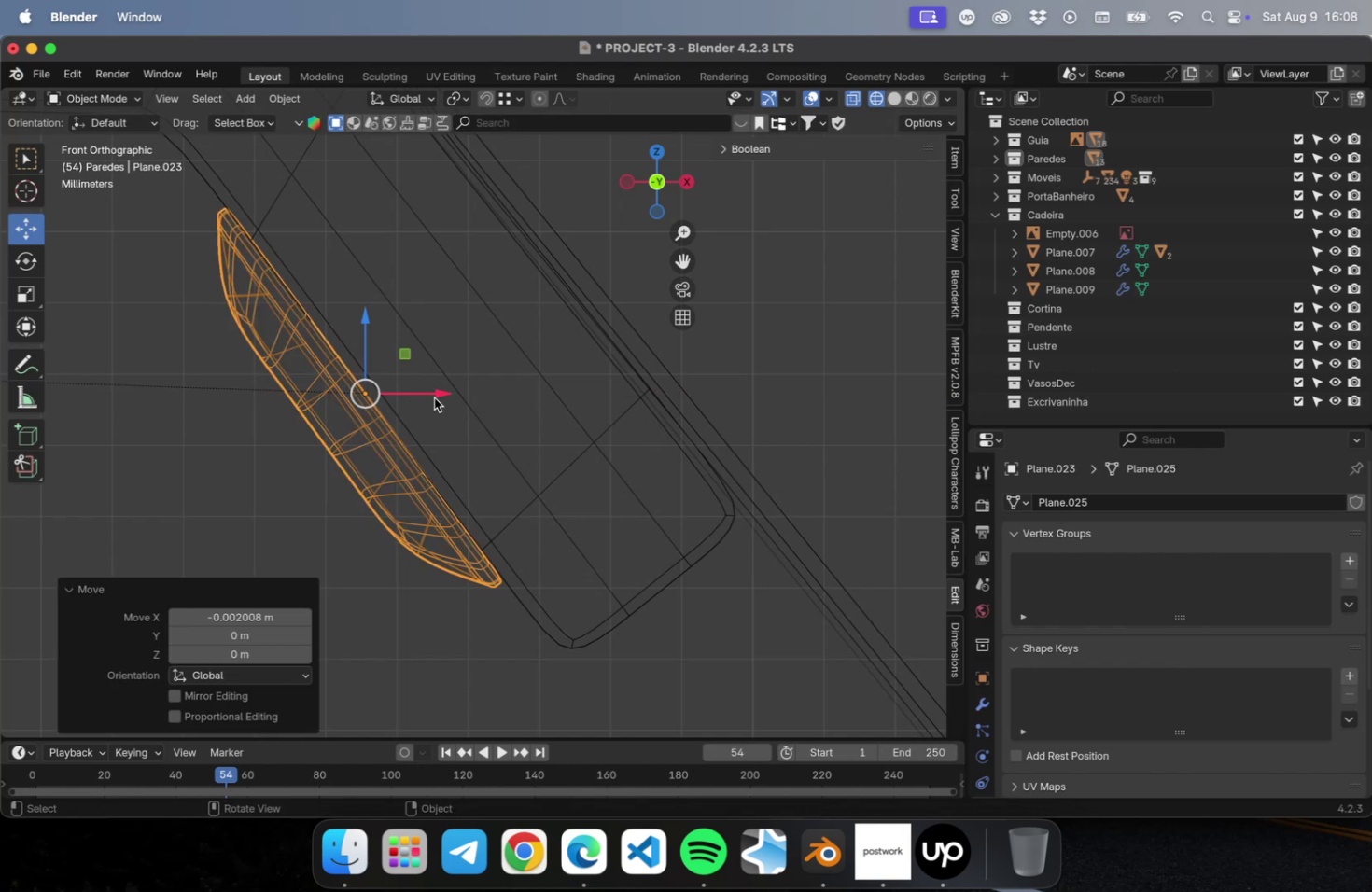 
scroll: coordinate [435, 408], scroll_direction: down, amount: 47.0
 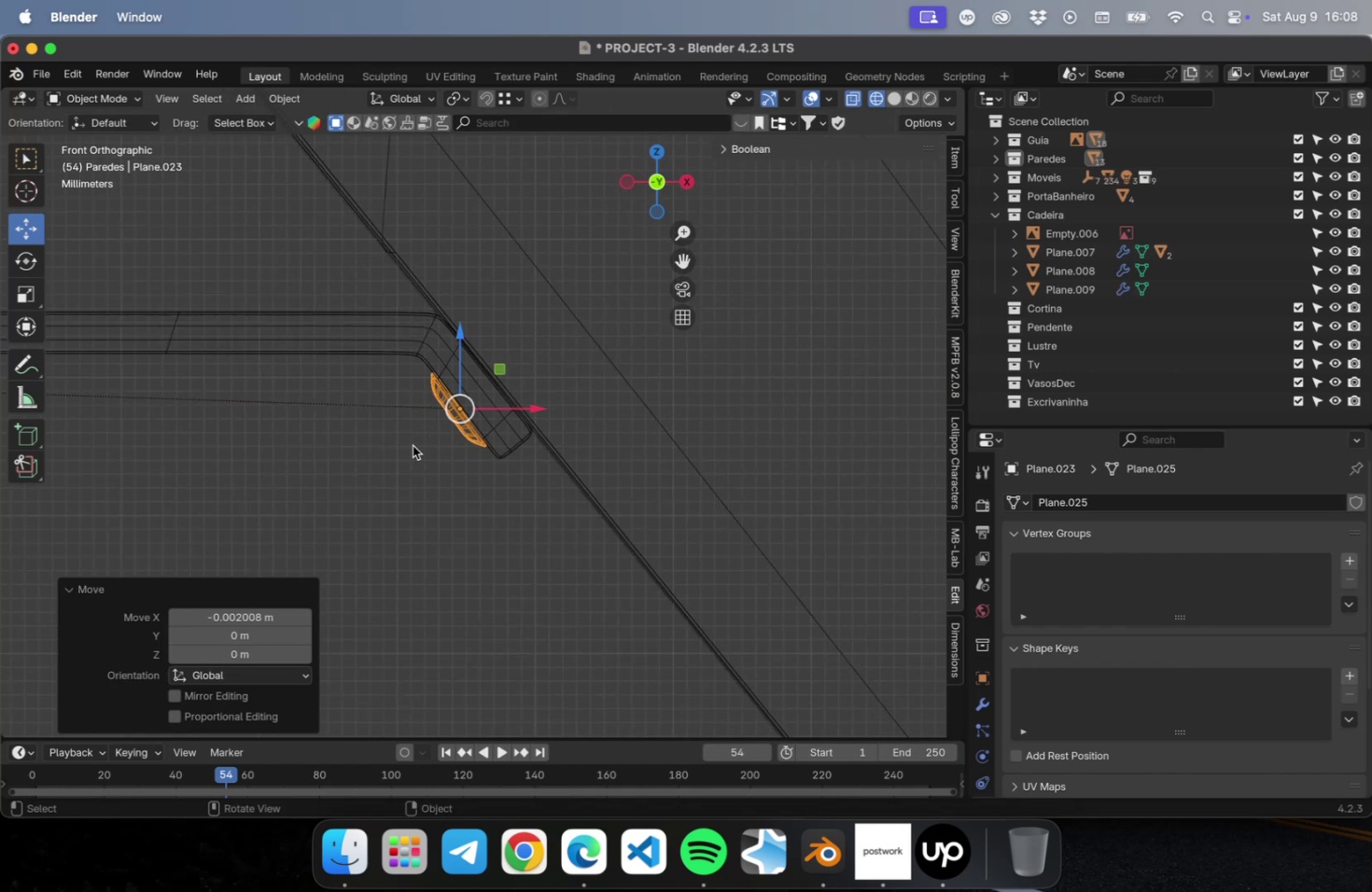 
key(Shift+ShiftLeft)
 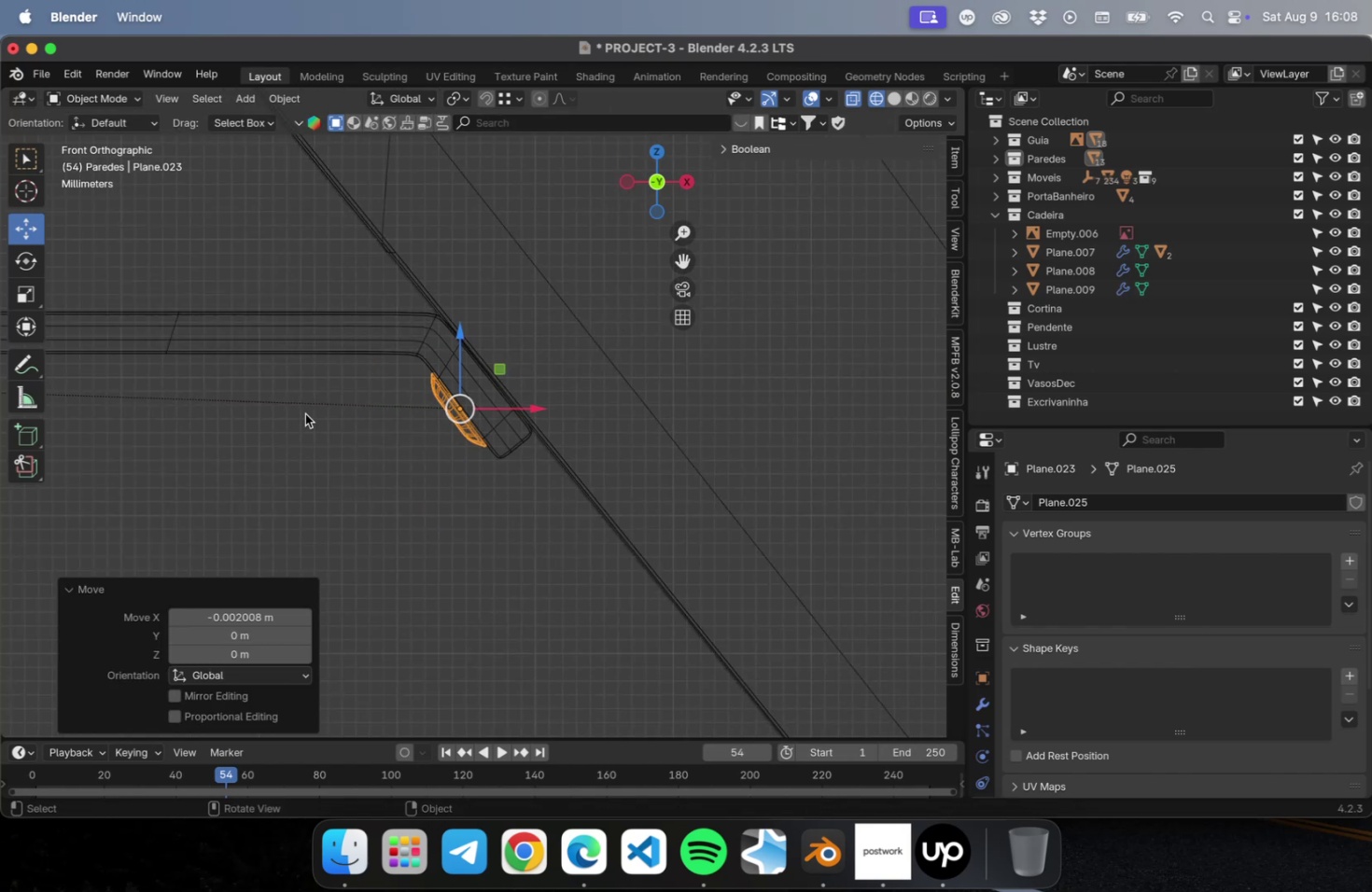 
scroll: coordinate [477, 429], scroll_direction: down, amount: 5.0
 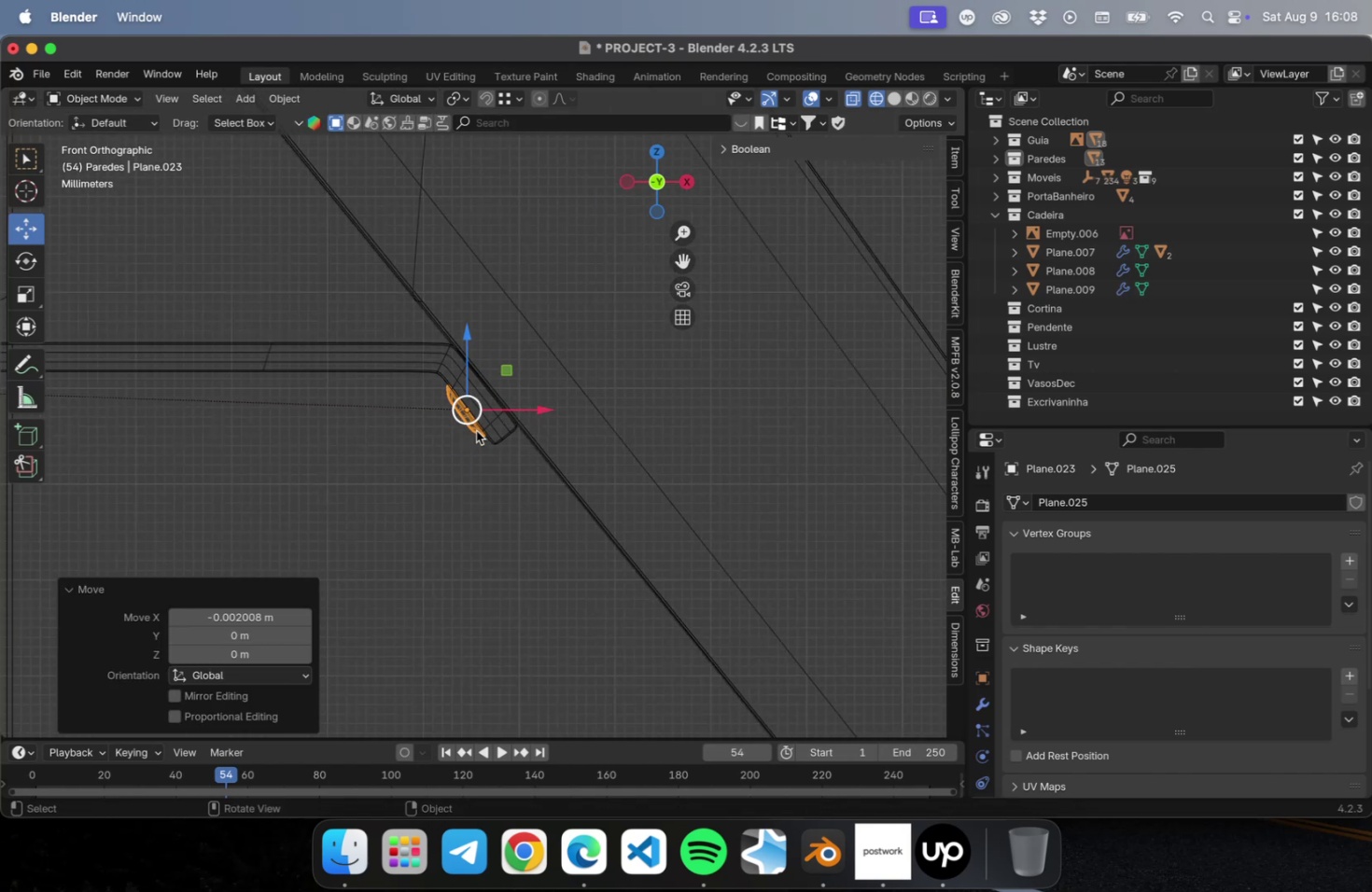 
hold_key(key=ShiftLeft, duration=0.51)
 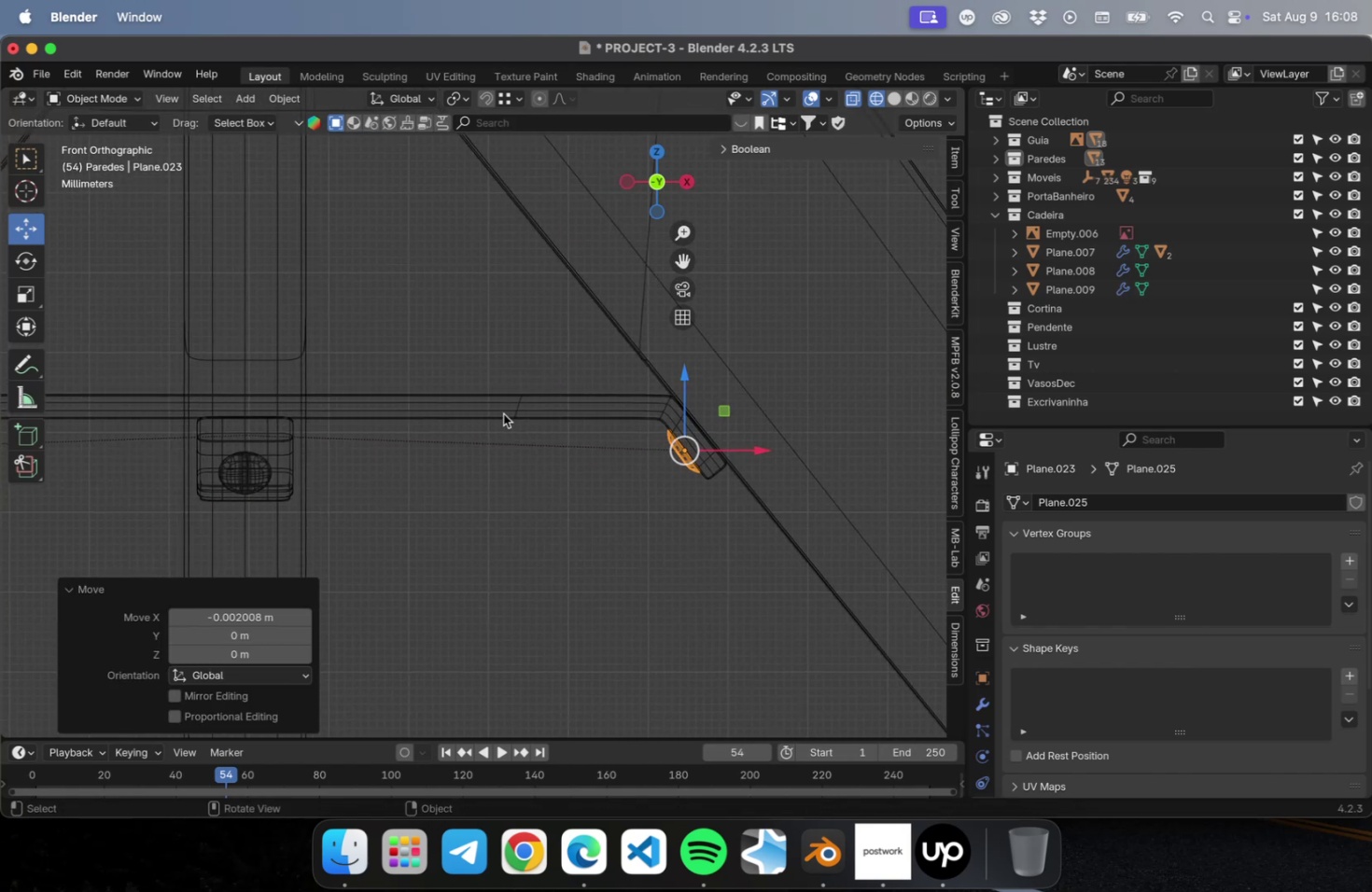 
key(Meta+CommandLeft)
 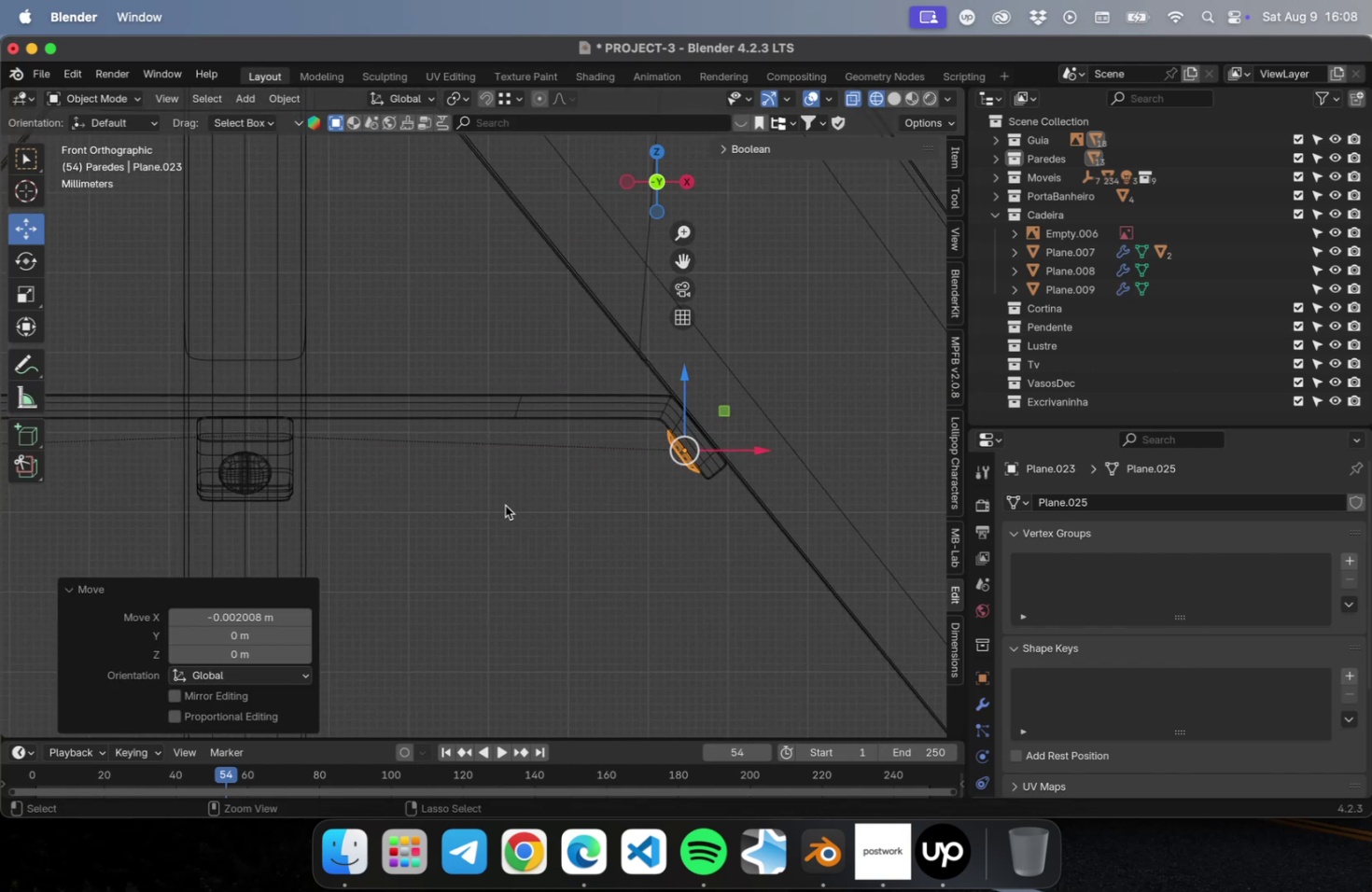 
key(Meta+S)
 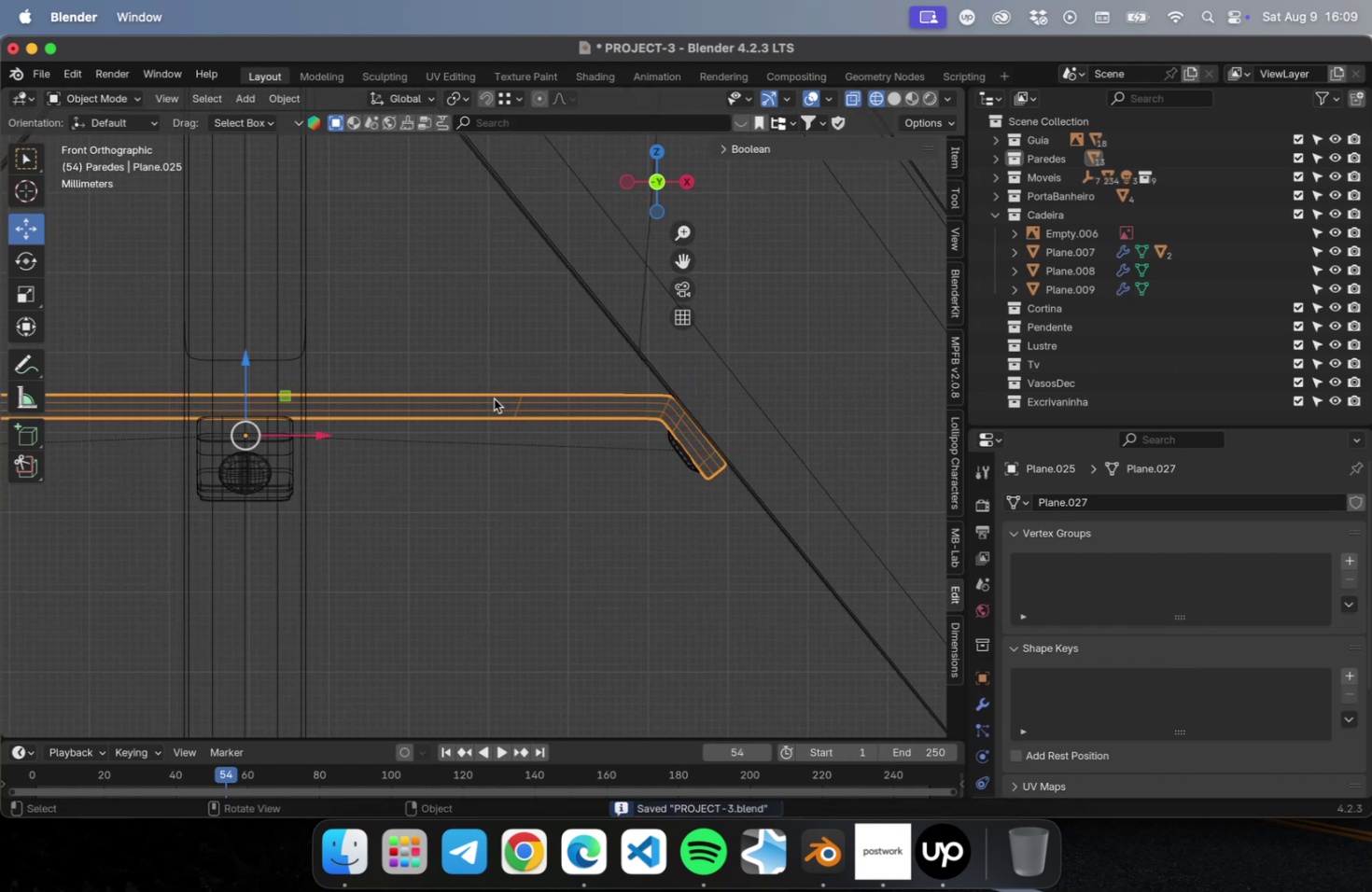 
key(G)
 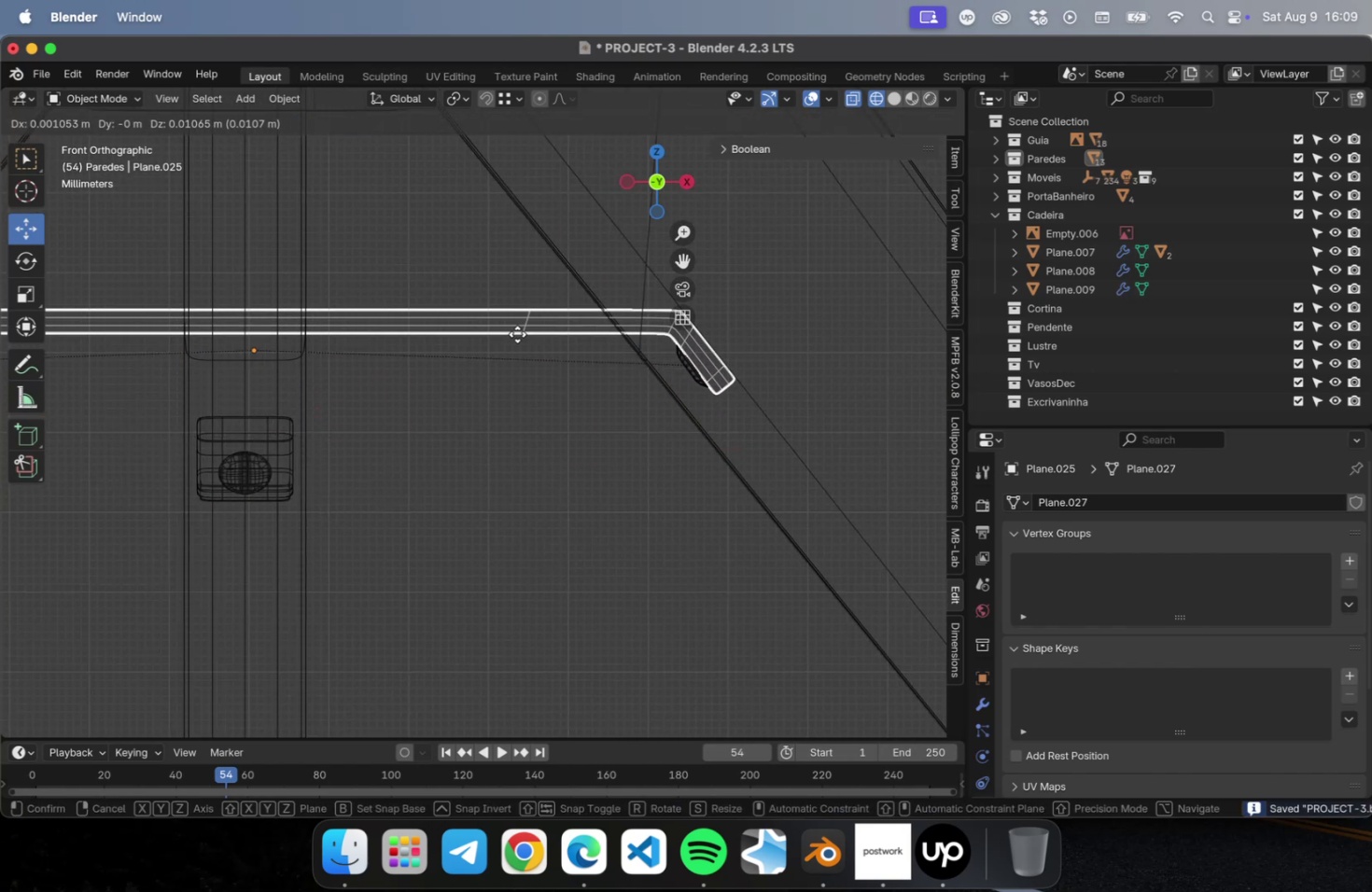 
key(Escape)
 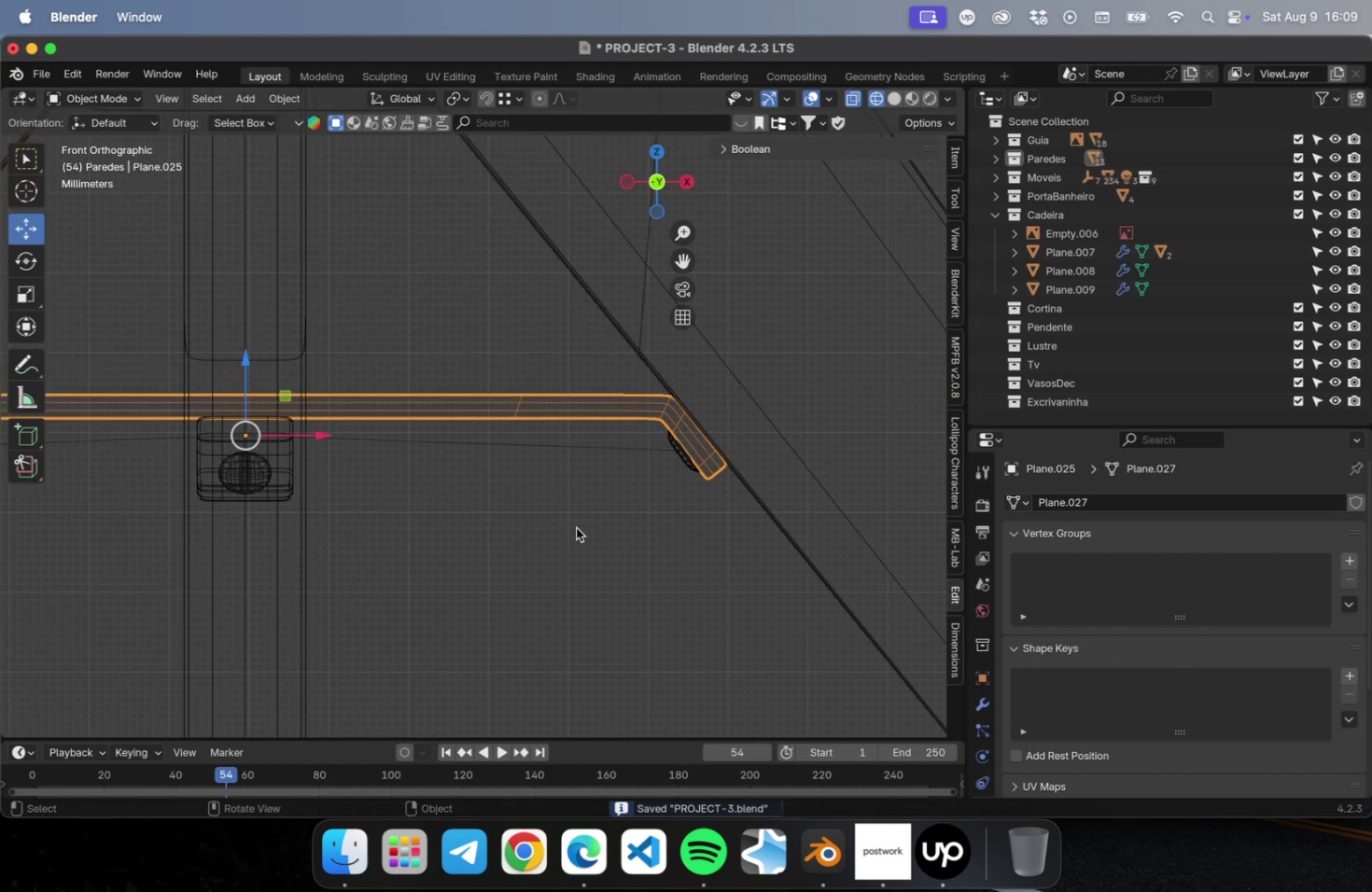 
scroll: coordinate [575, 531], scroll_direction: down, amount: 2.0
 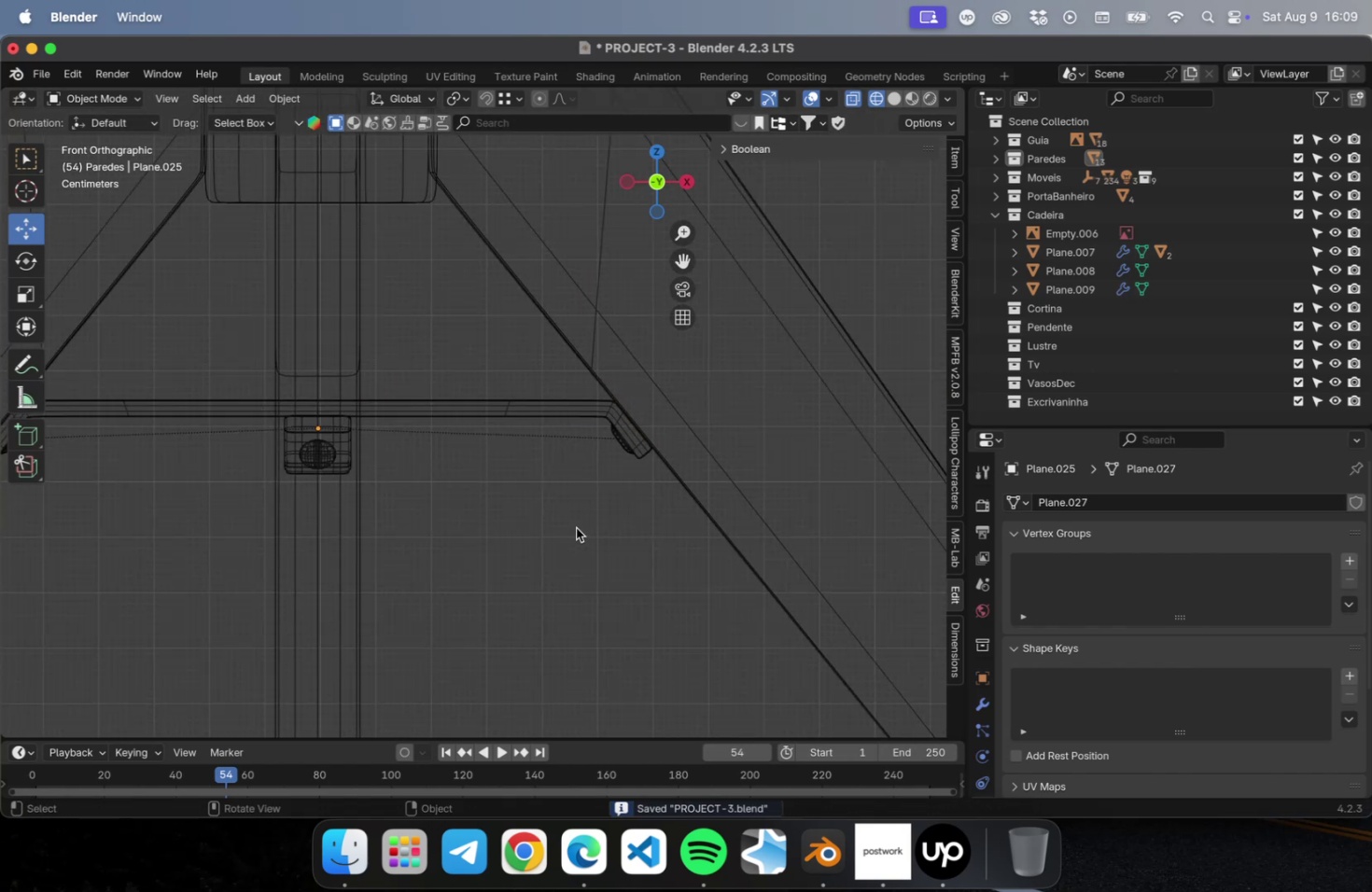 
key(Meta+CommandLeft)
 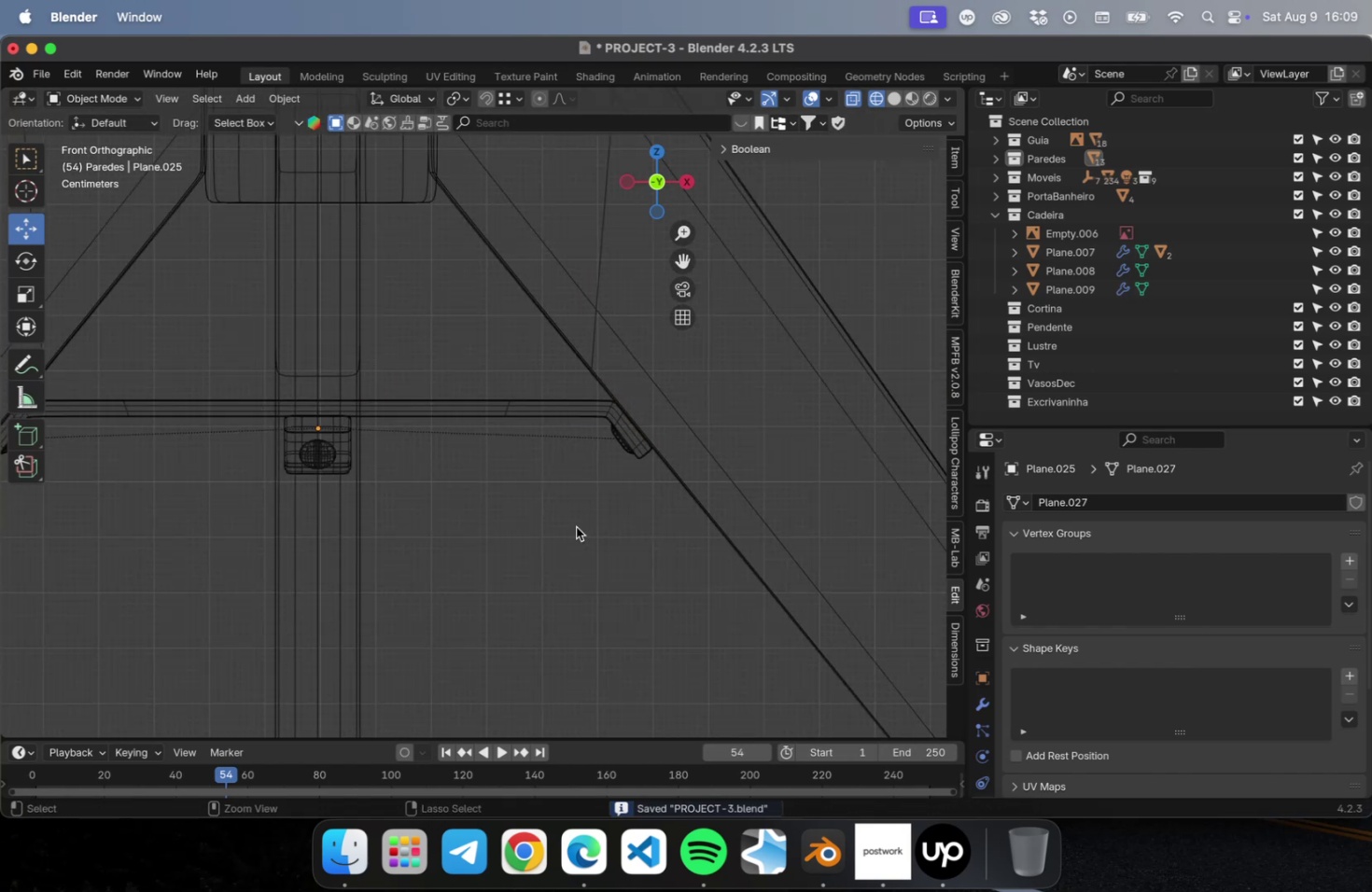 
key(Meta+S)
 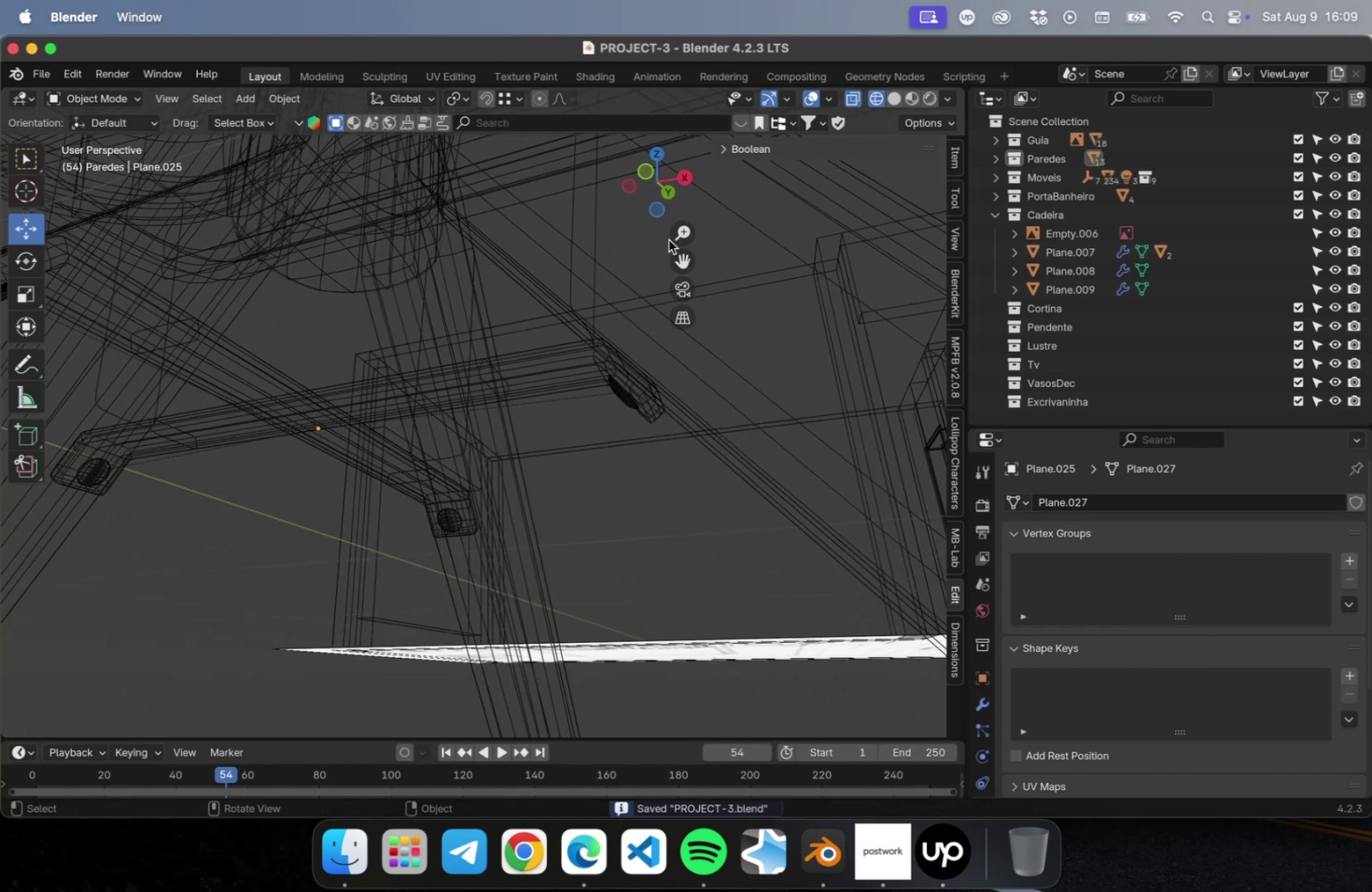 
left_click([894, 95])
 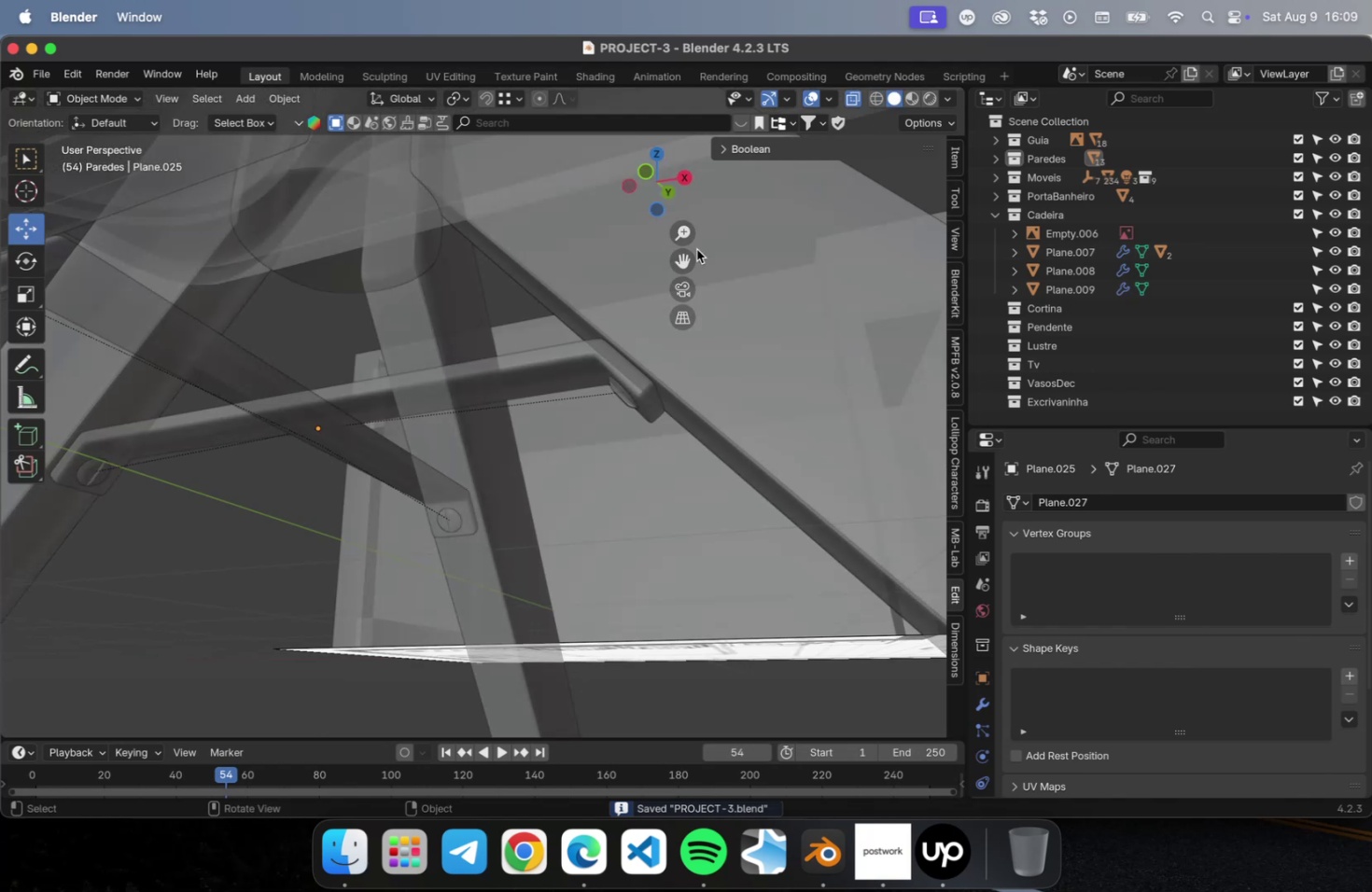 
scroll: coordinate [502, 314], scroll_direction: down, amount: 10.0
 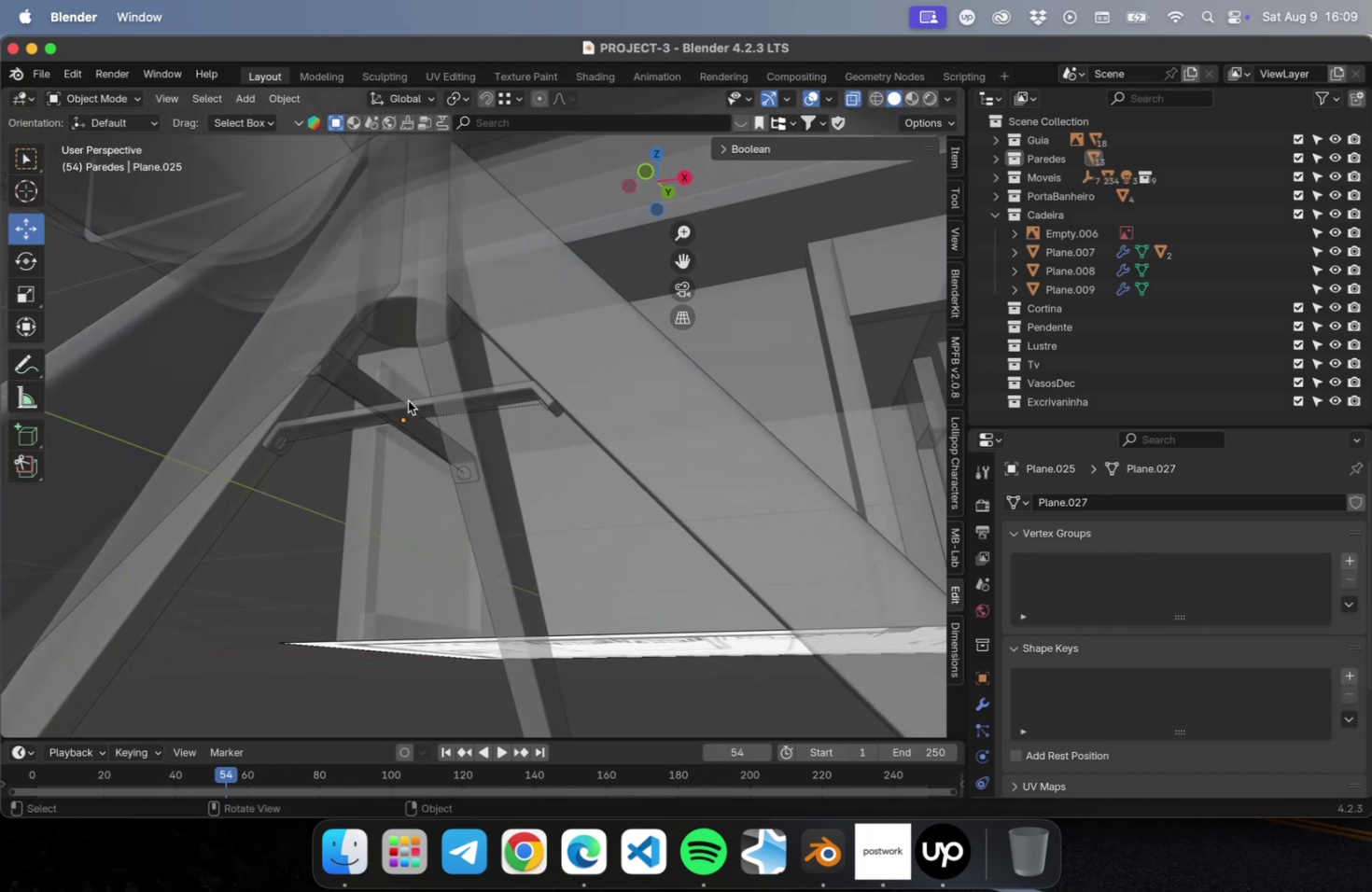 
wait(7.18)
 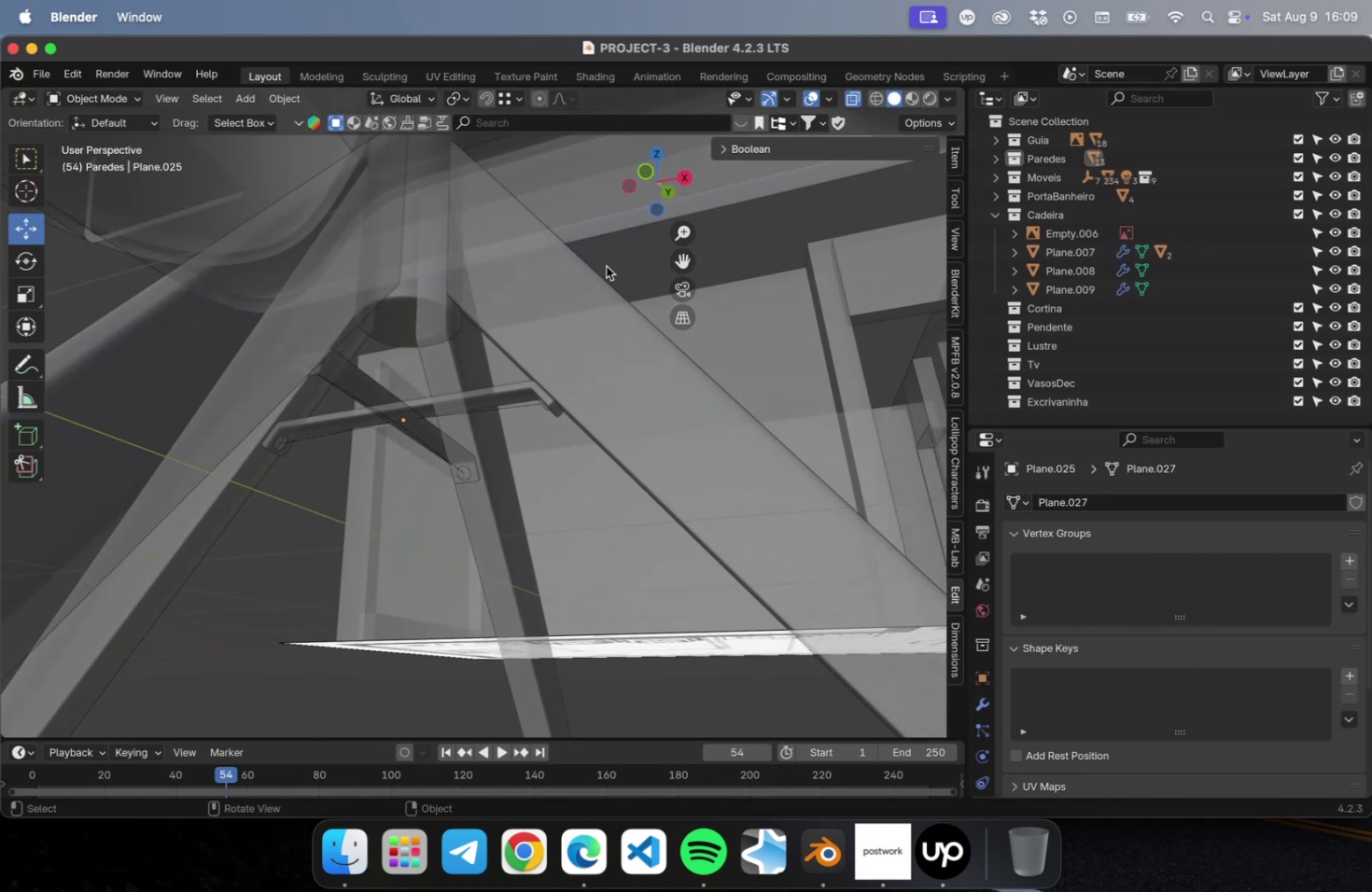 
key(Meta+CommandLeft)
 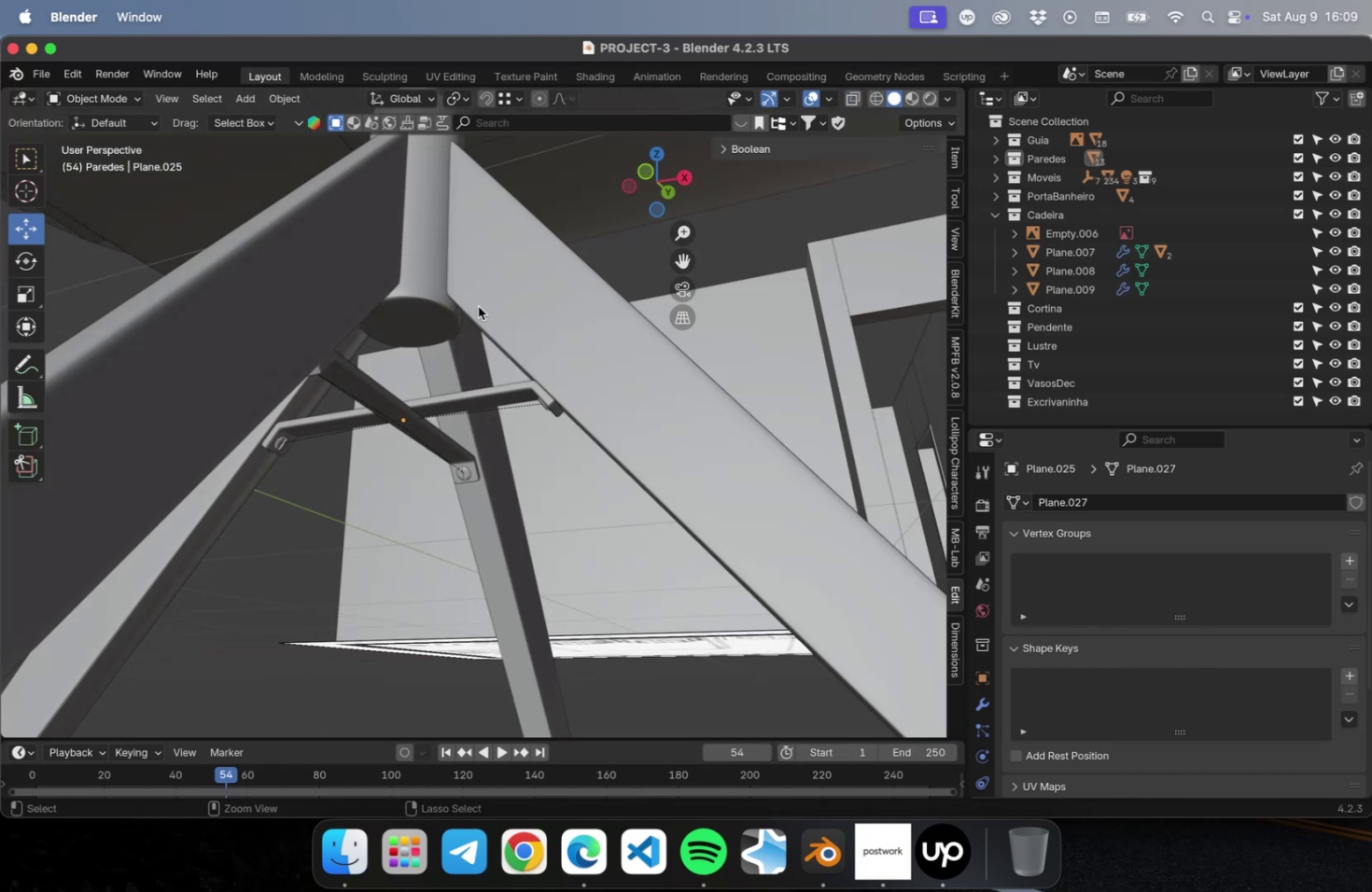 
key(Meta+S)
 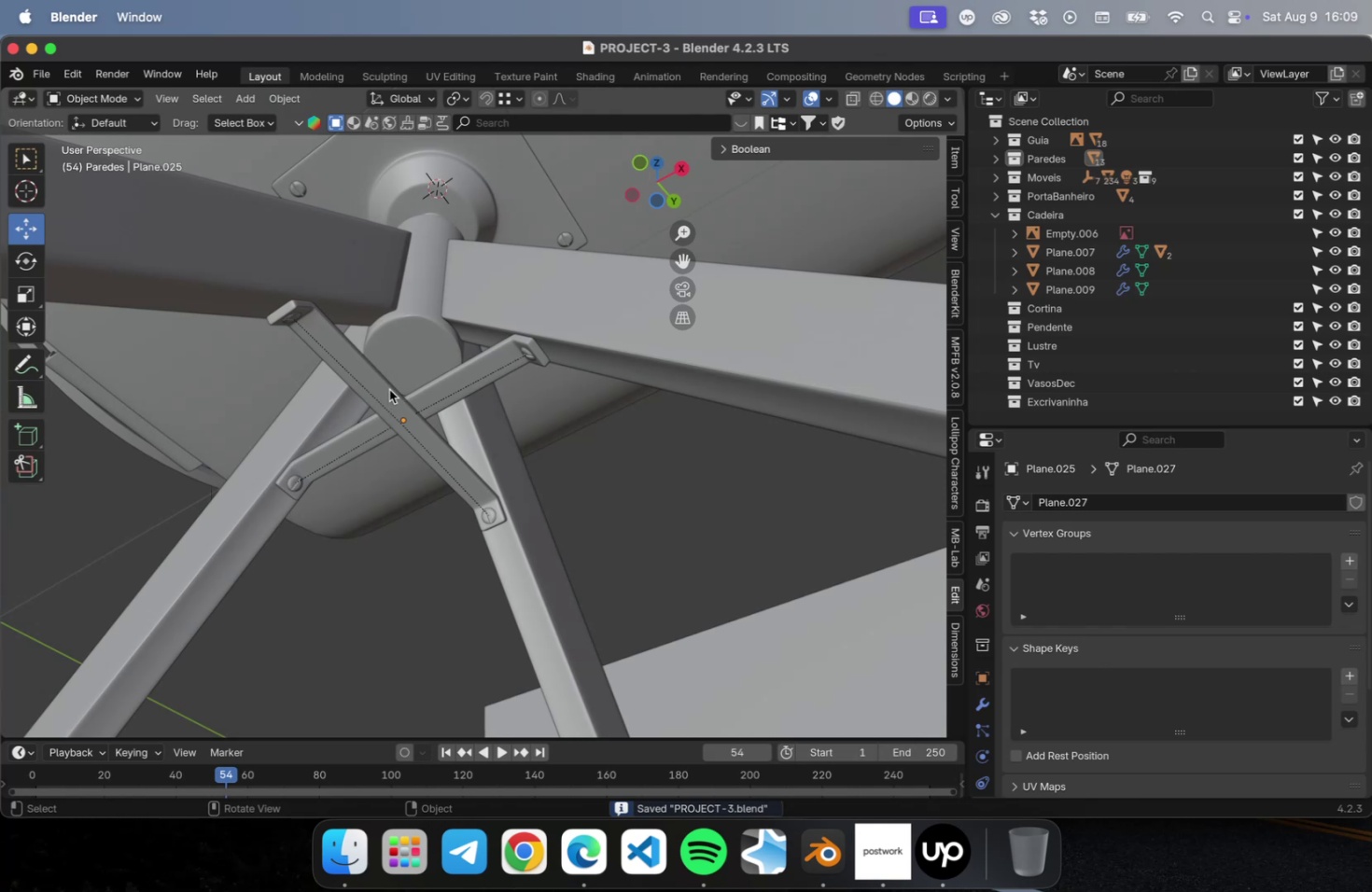 
left_click([321, 264])
 